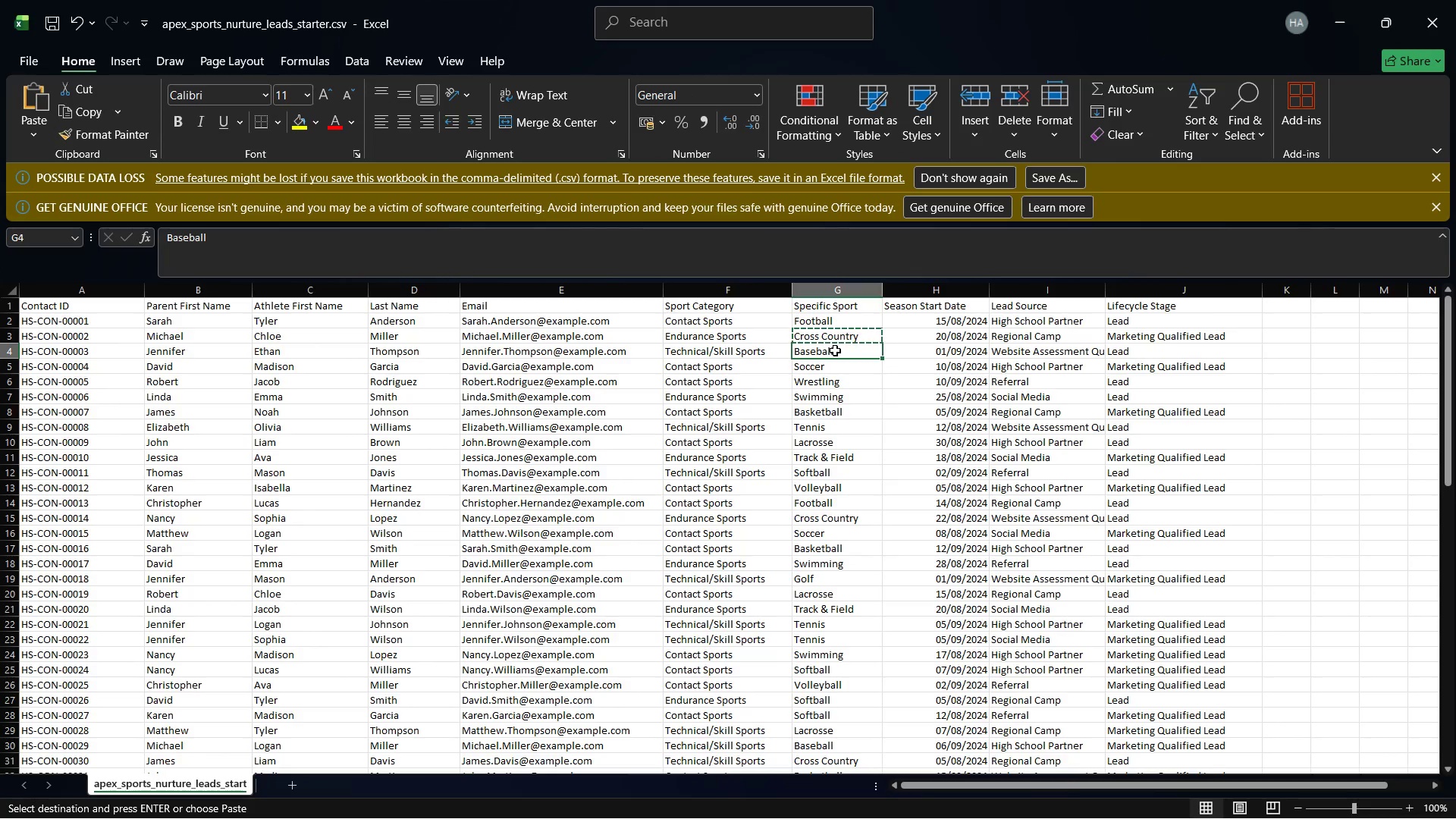 
right_click([835, 350])
 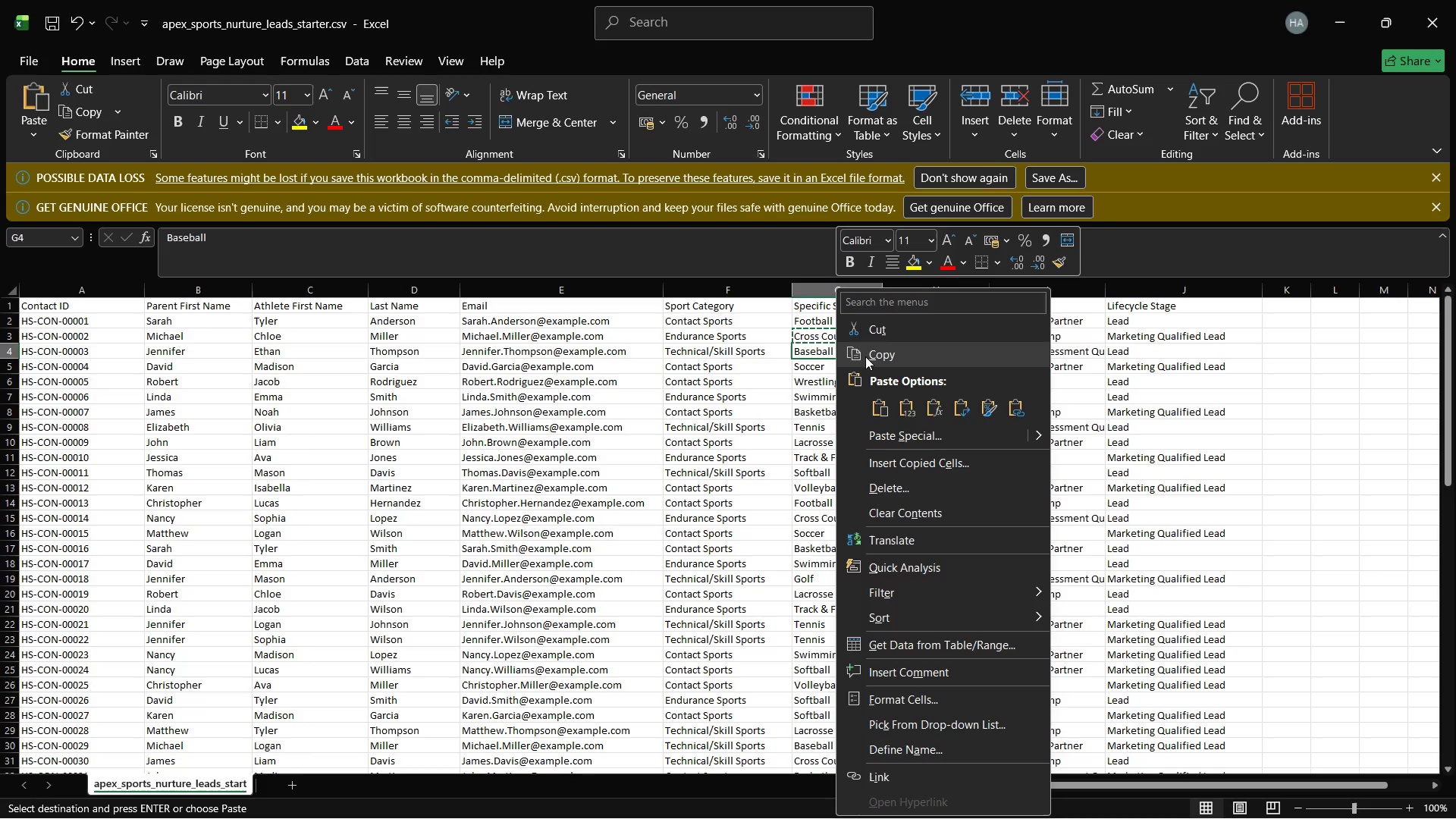 
left_click([865, 355])
 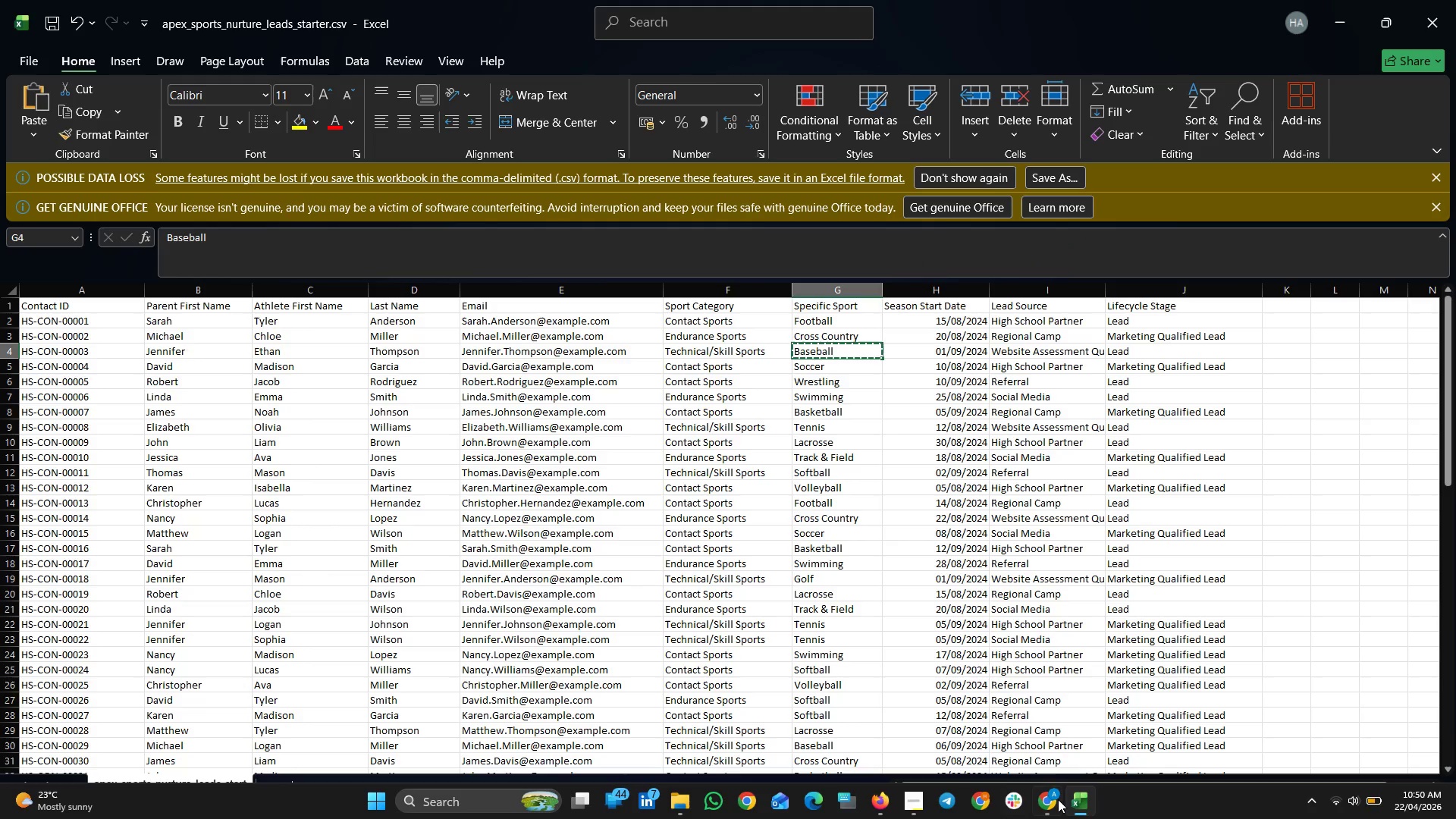 
left_click([1073, 799])
 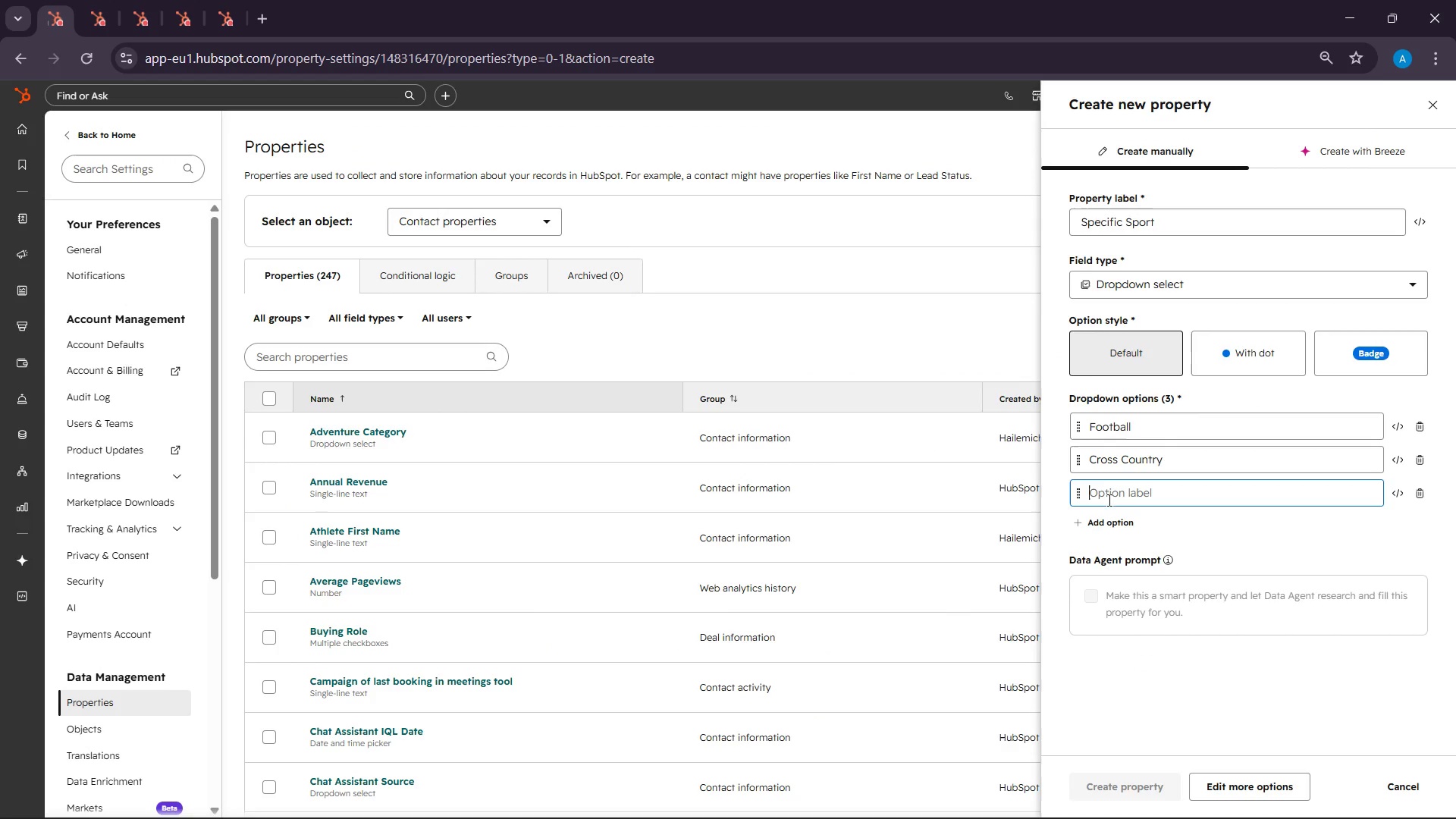 
right_click([1097, 488])
 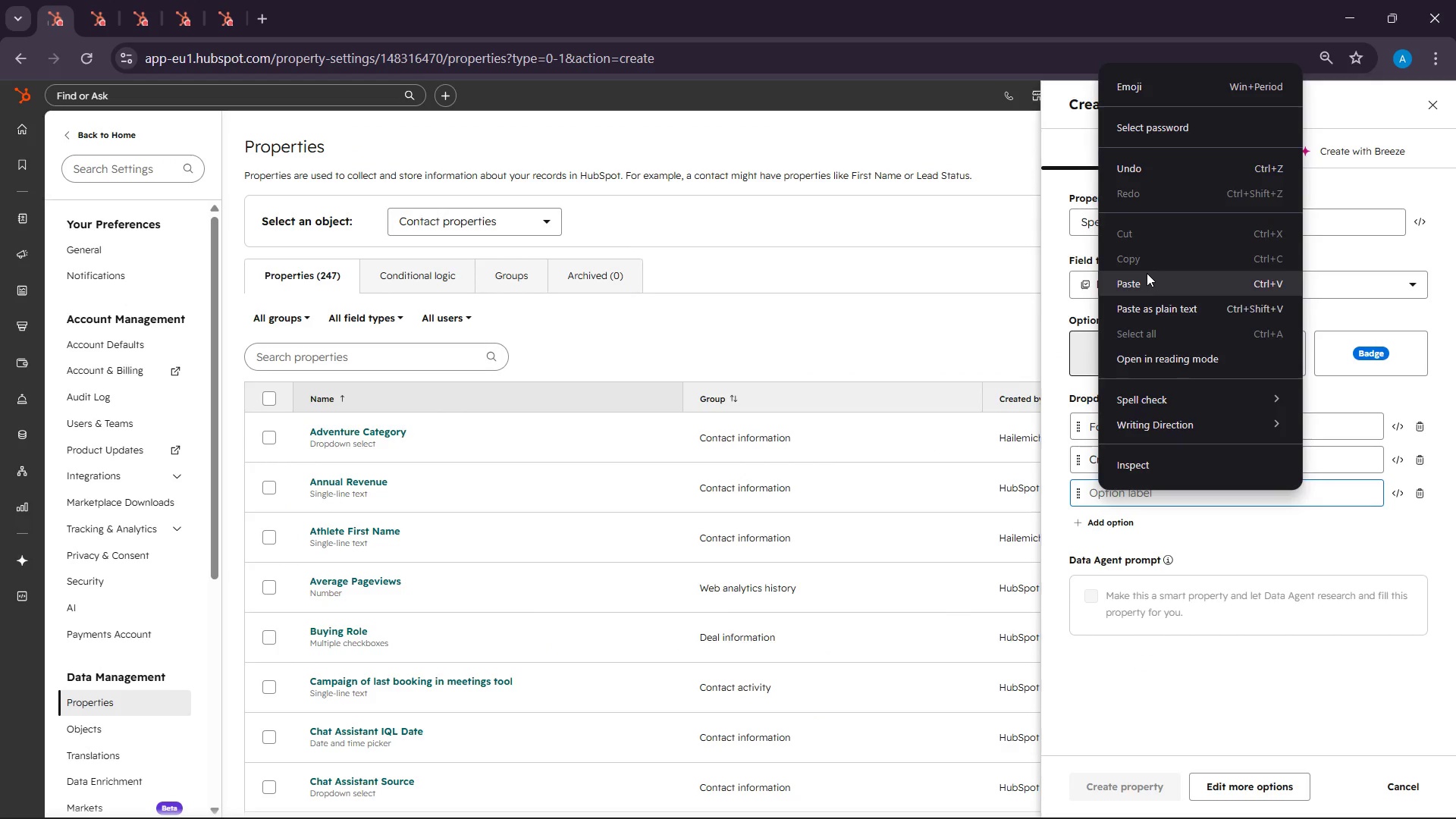 
left_click([1147, 280])
 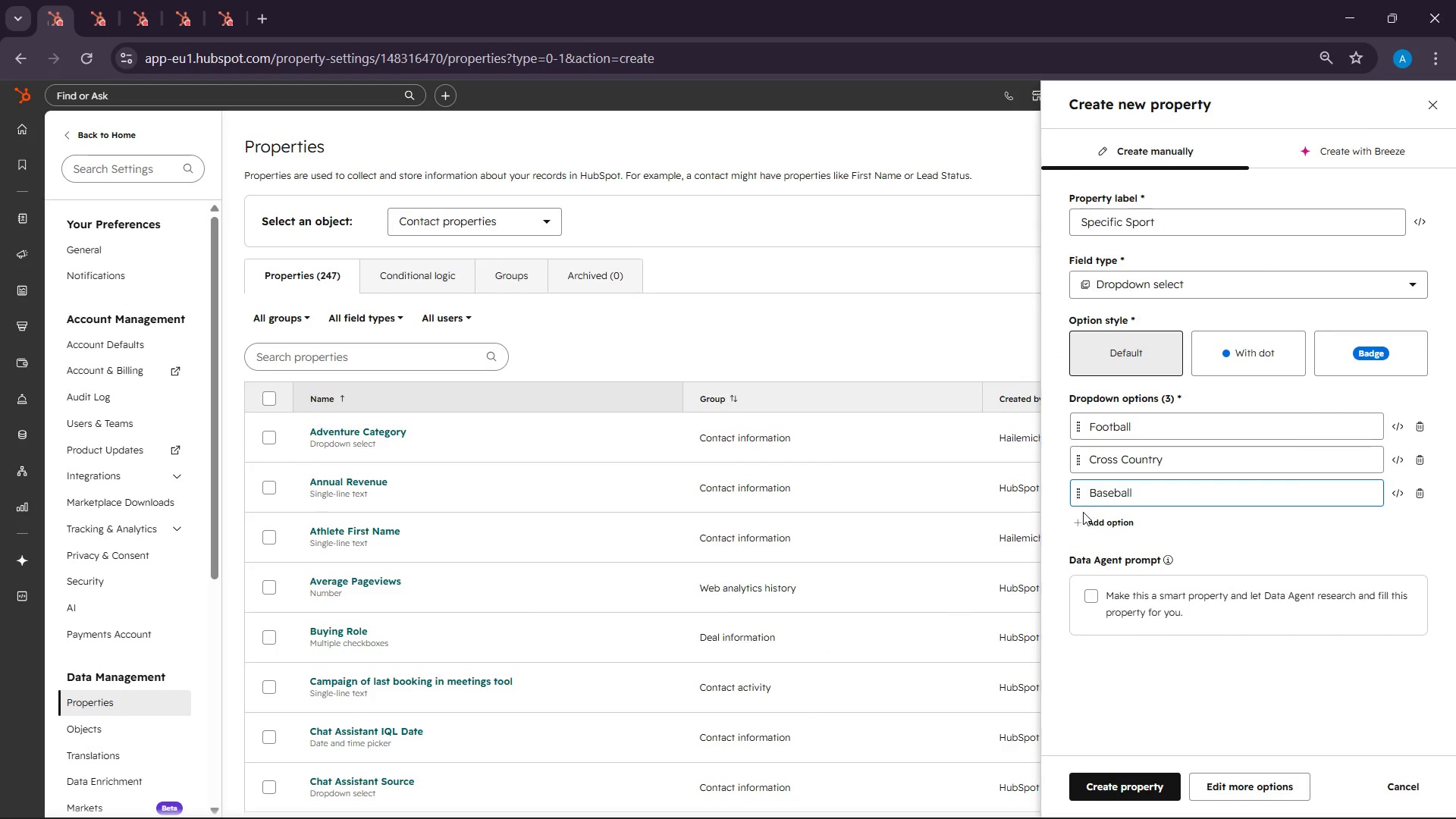 
left_click([1082, 516])
 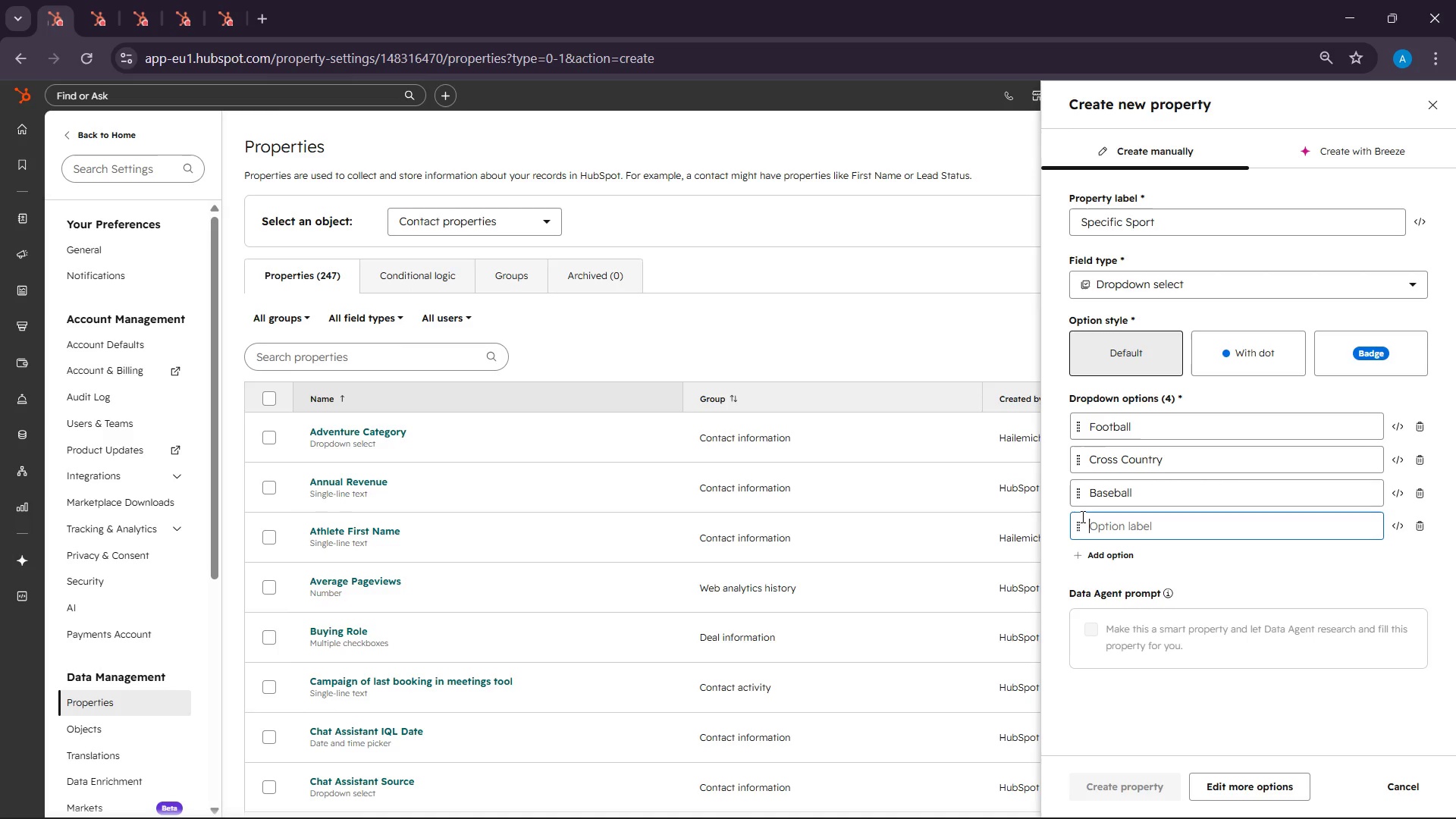 
wait(37.39)
 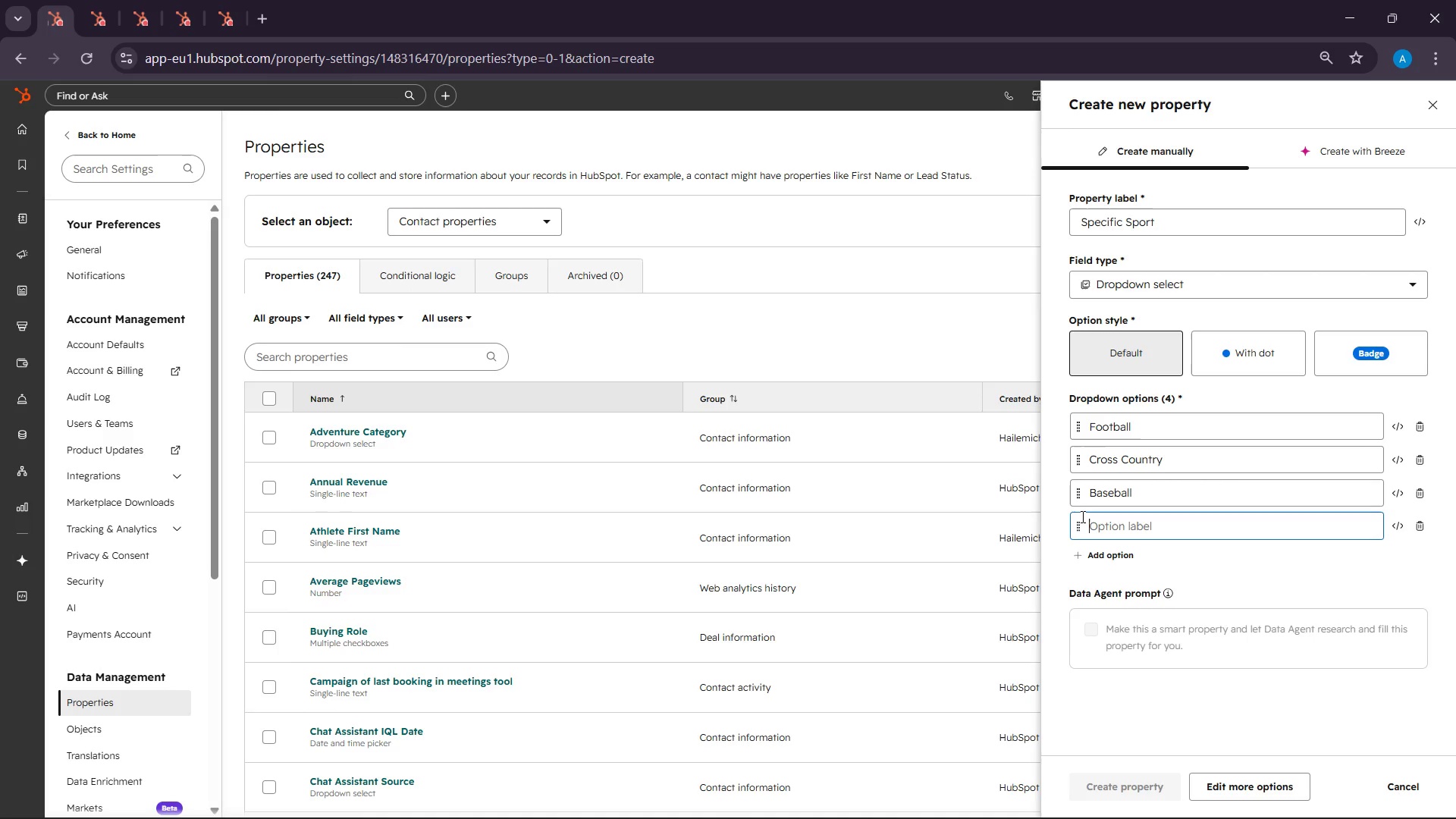 
left_click([1076, 801])
 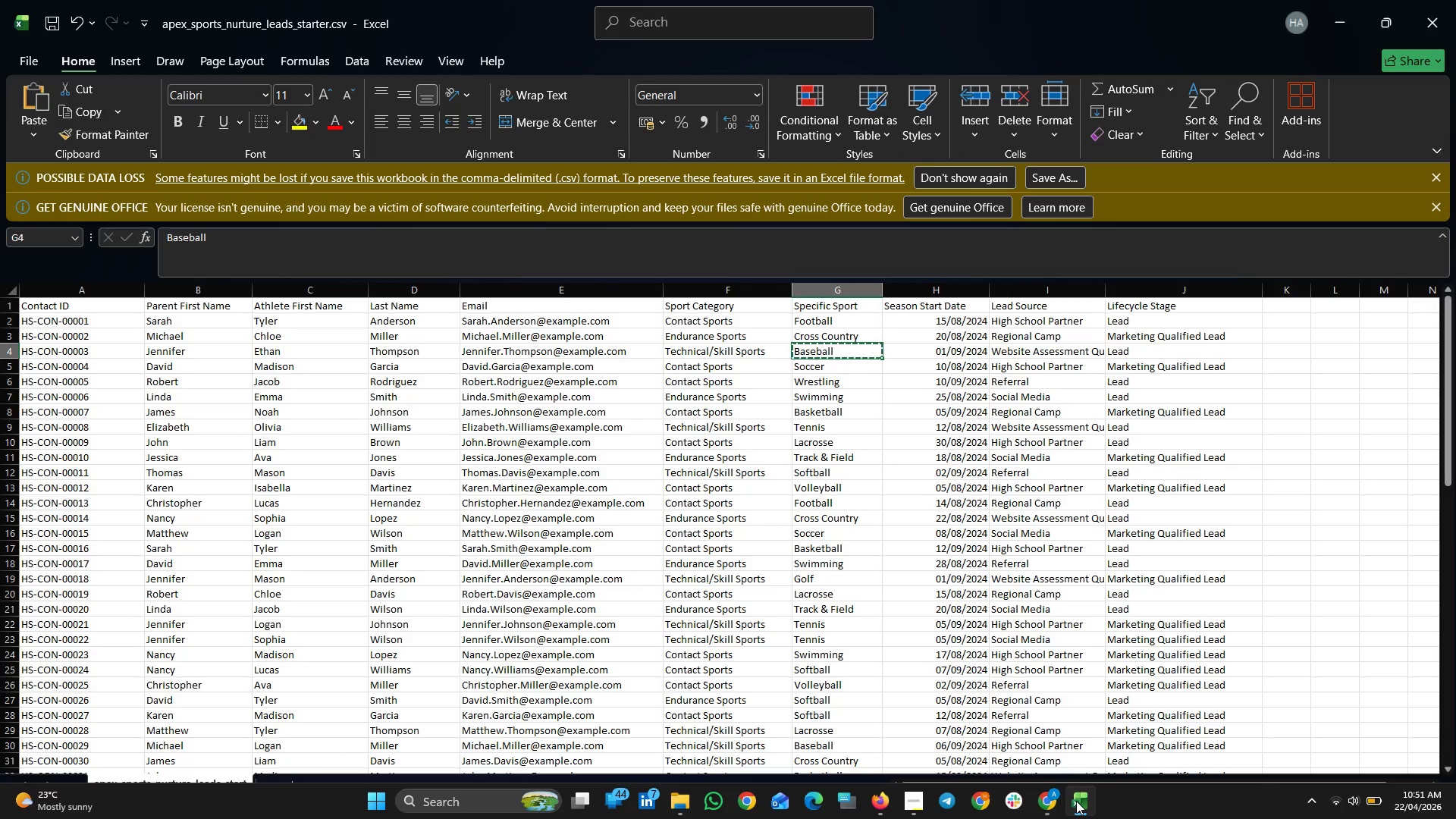 
left_click([1076, 801])
 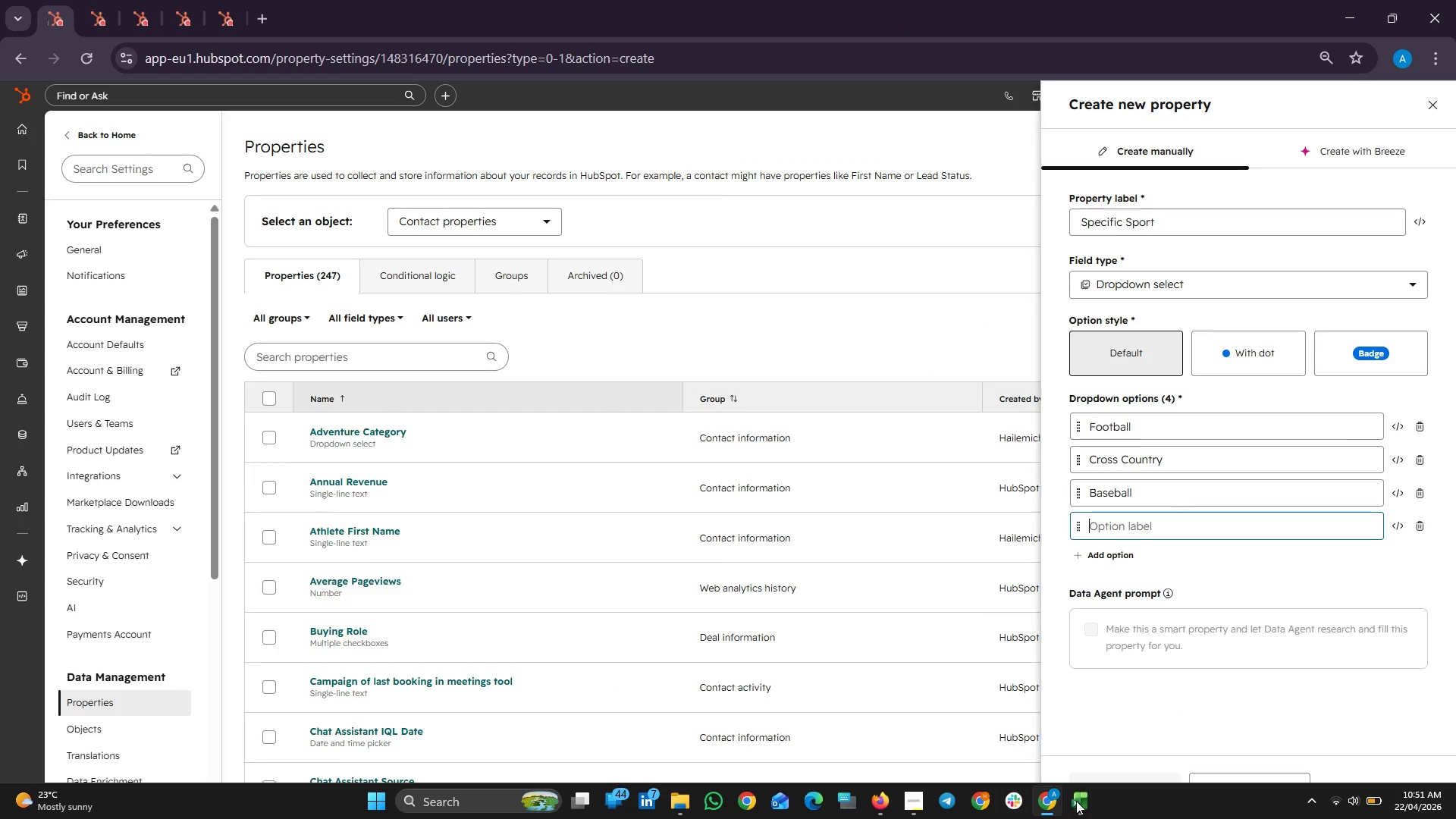 
left_click([1076, 801])
 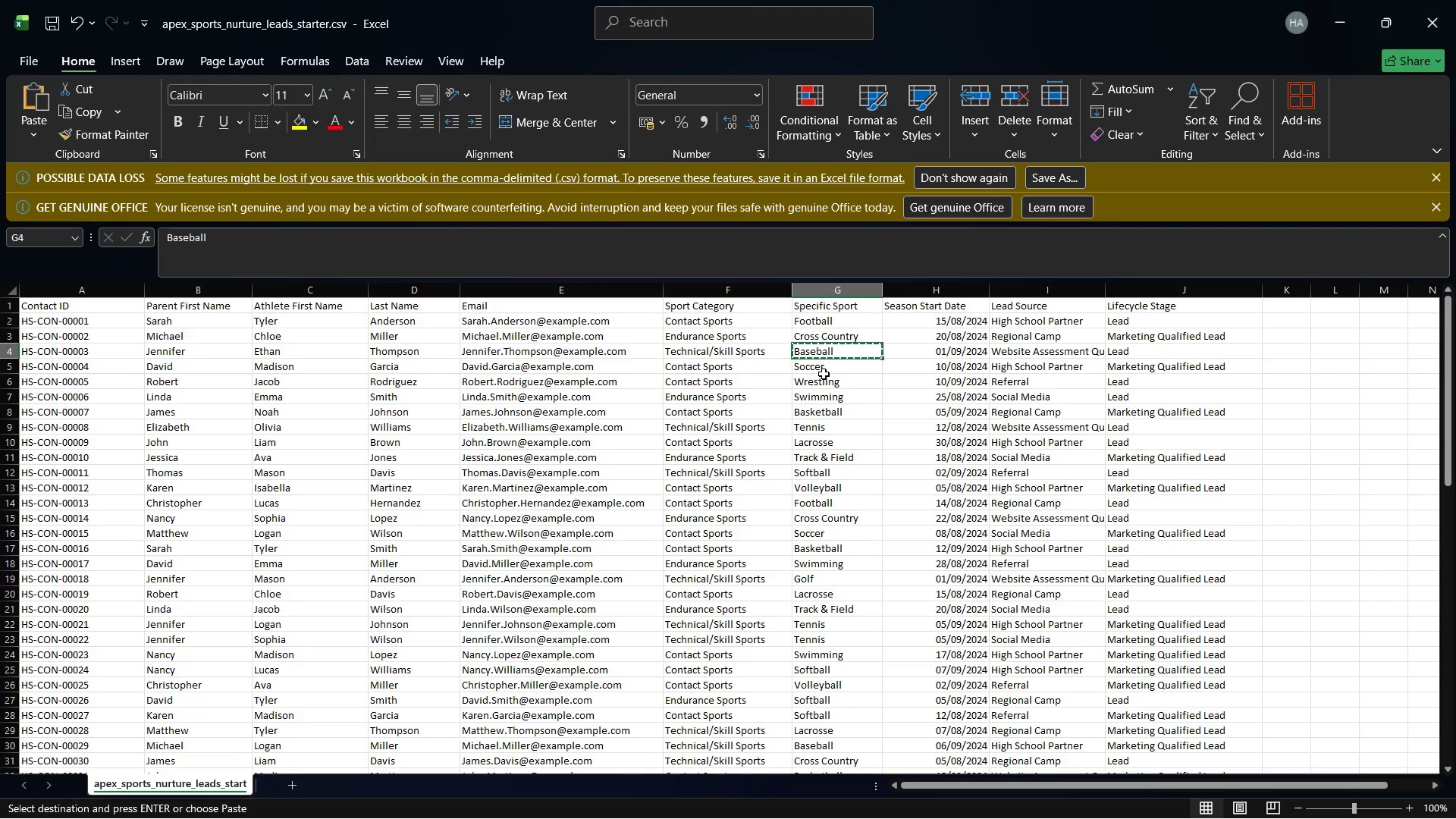 
wait(99.62)
 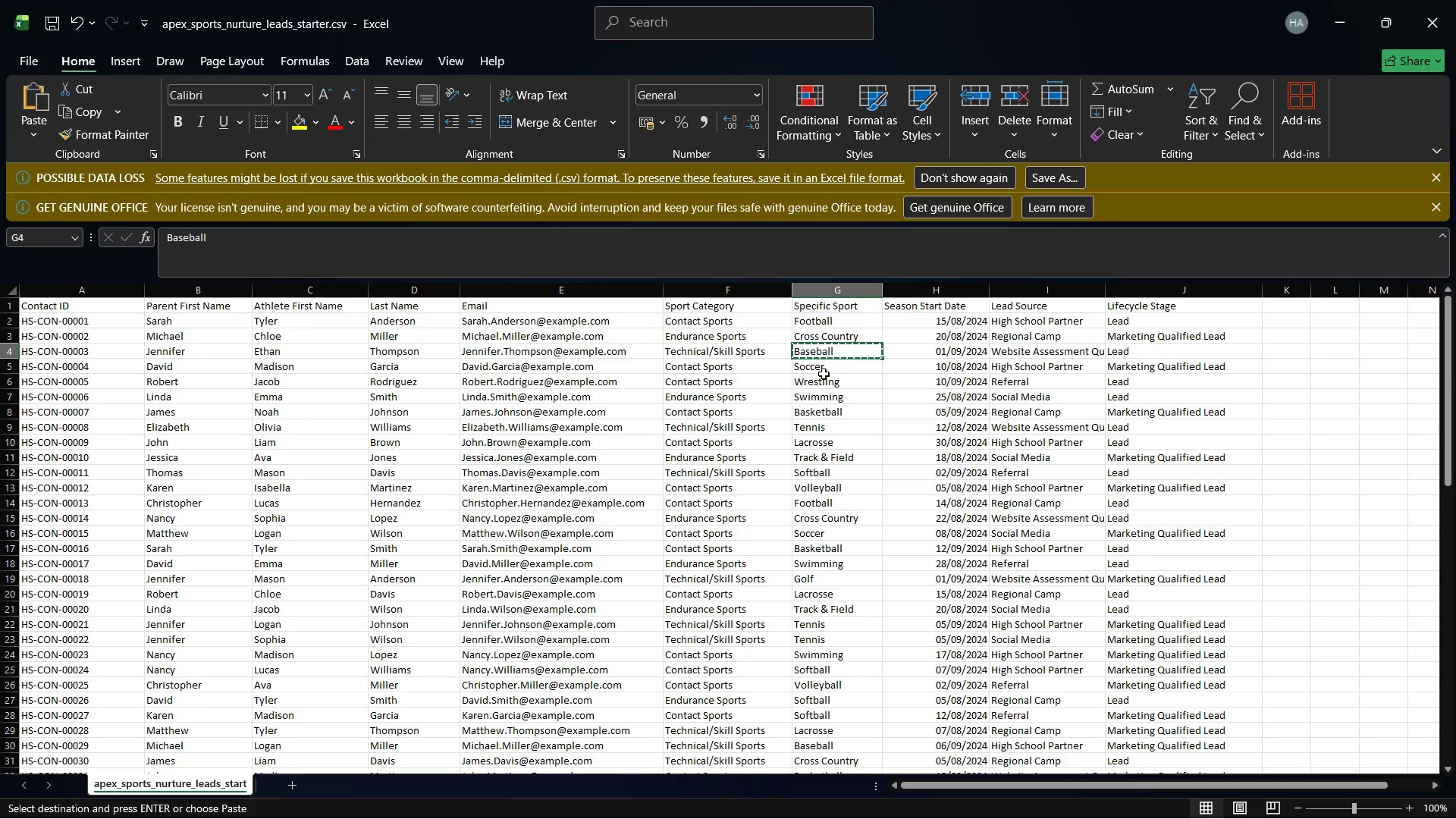 
left_click([1087, 802])
 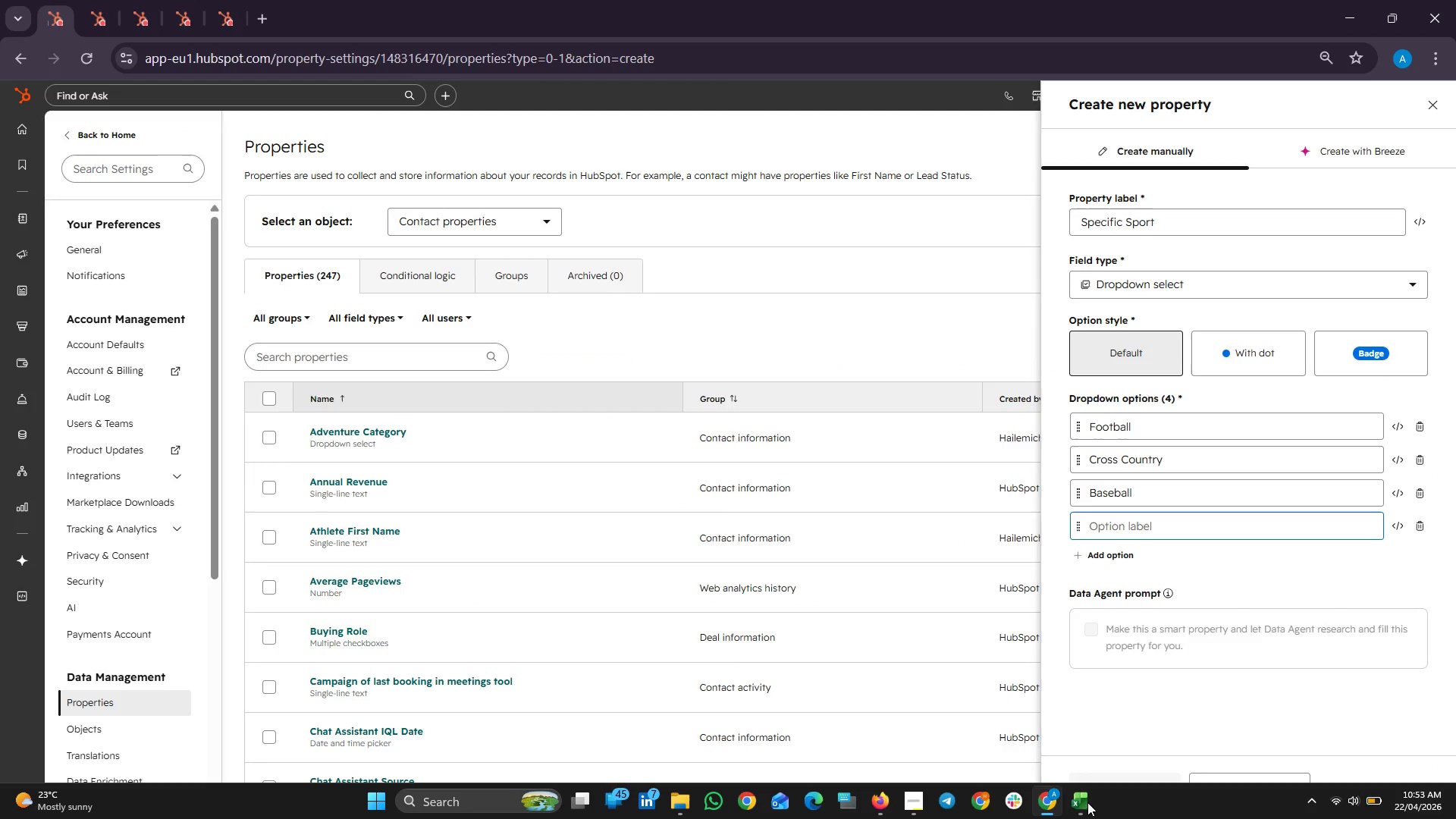 
left_click([1087, 802])
 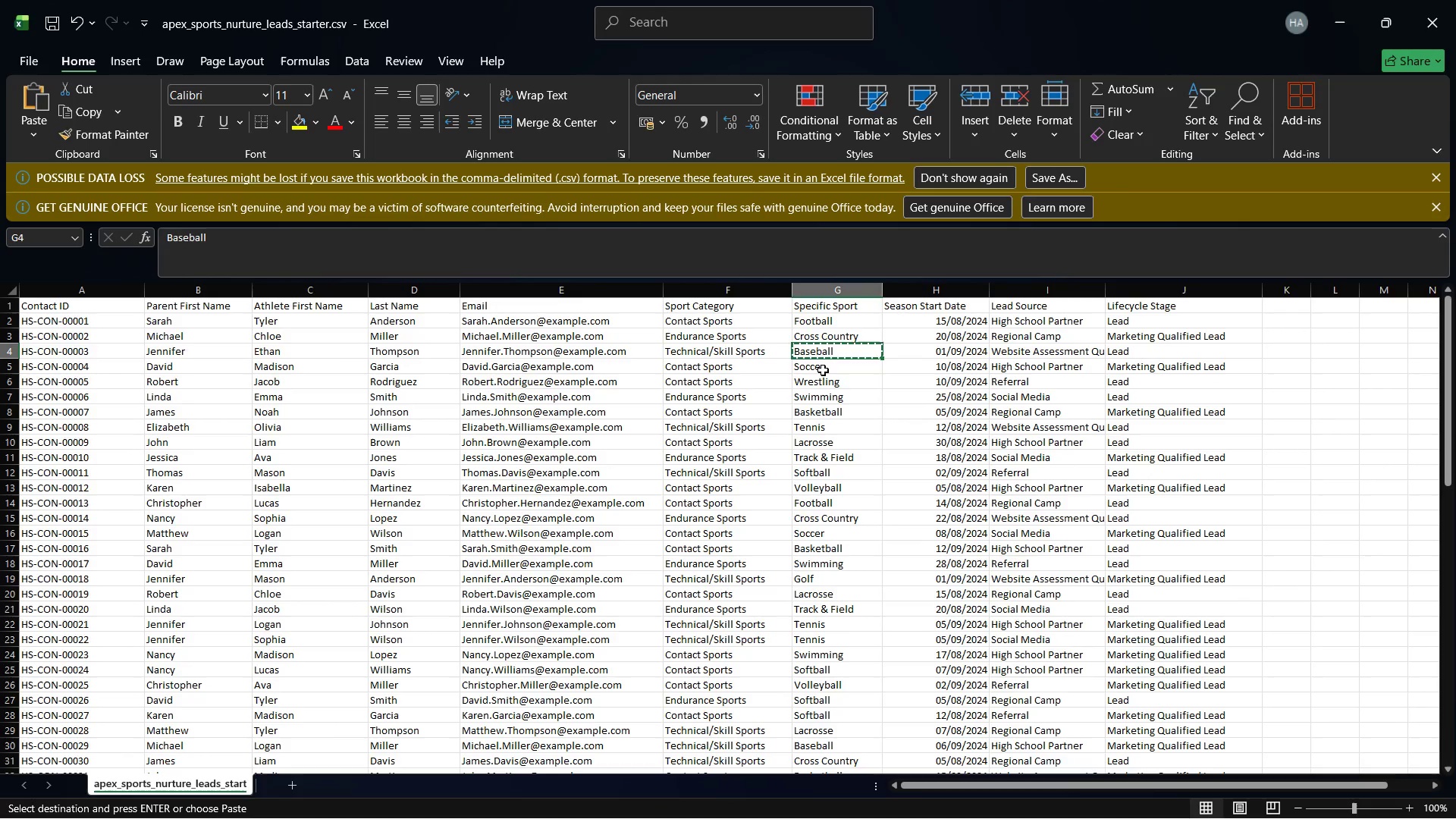 
left_click([821, 364])
 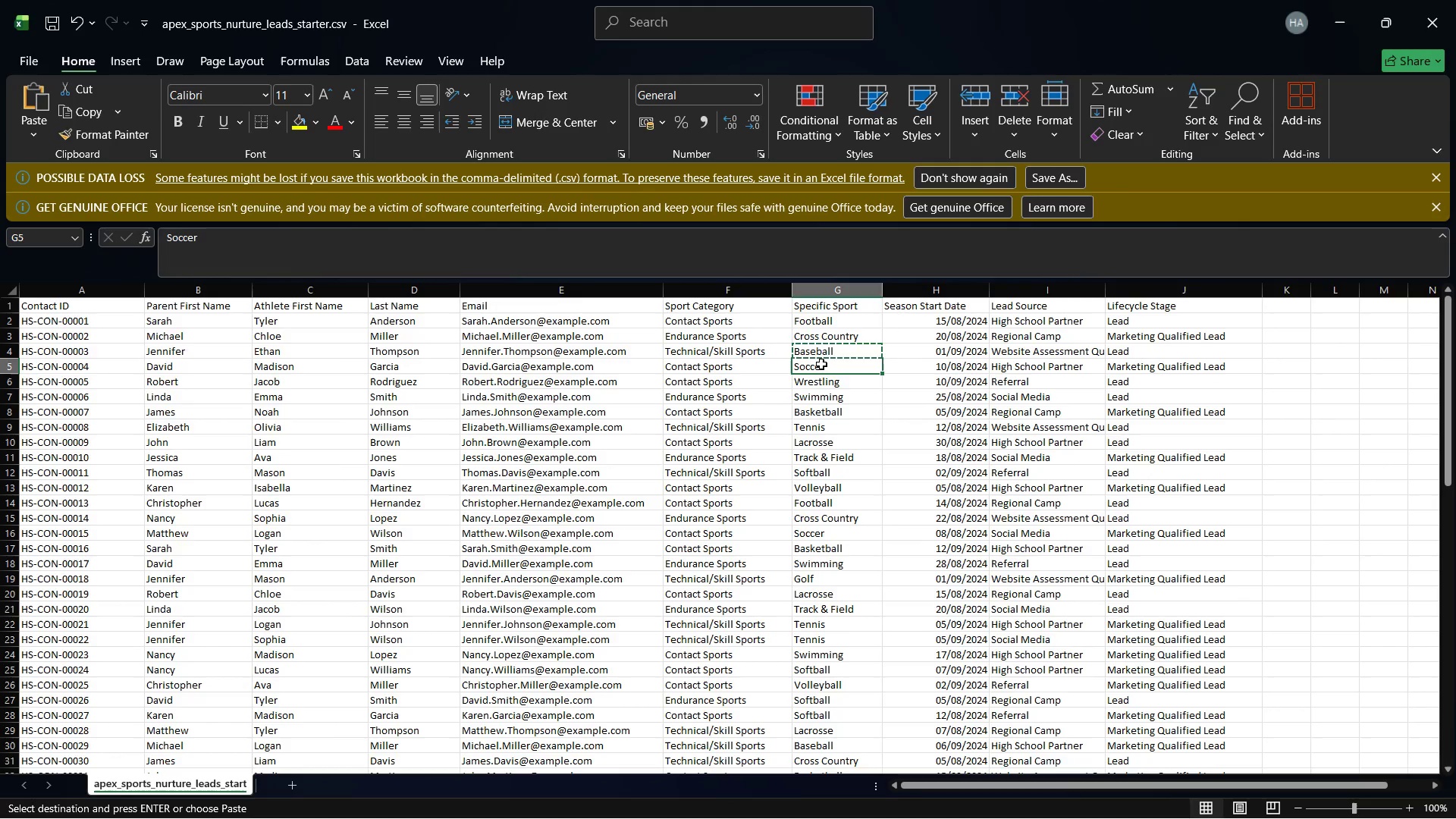 
right_click([821, 364])
 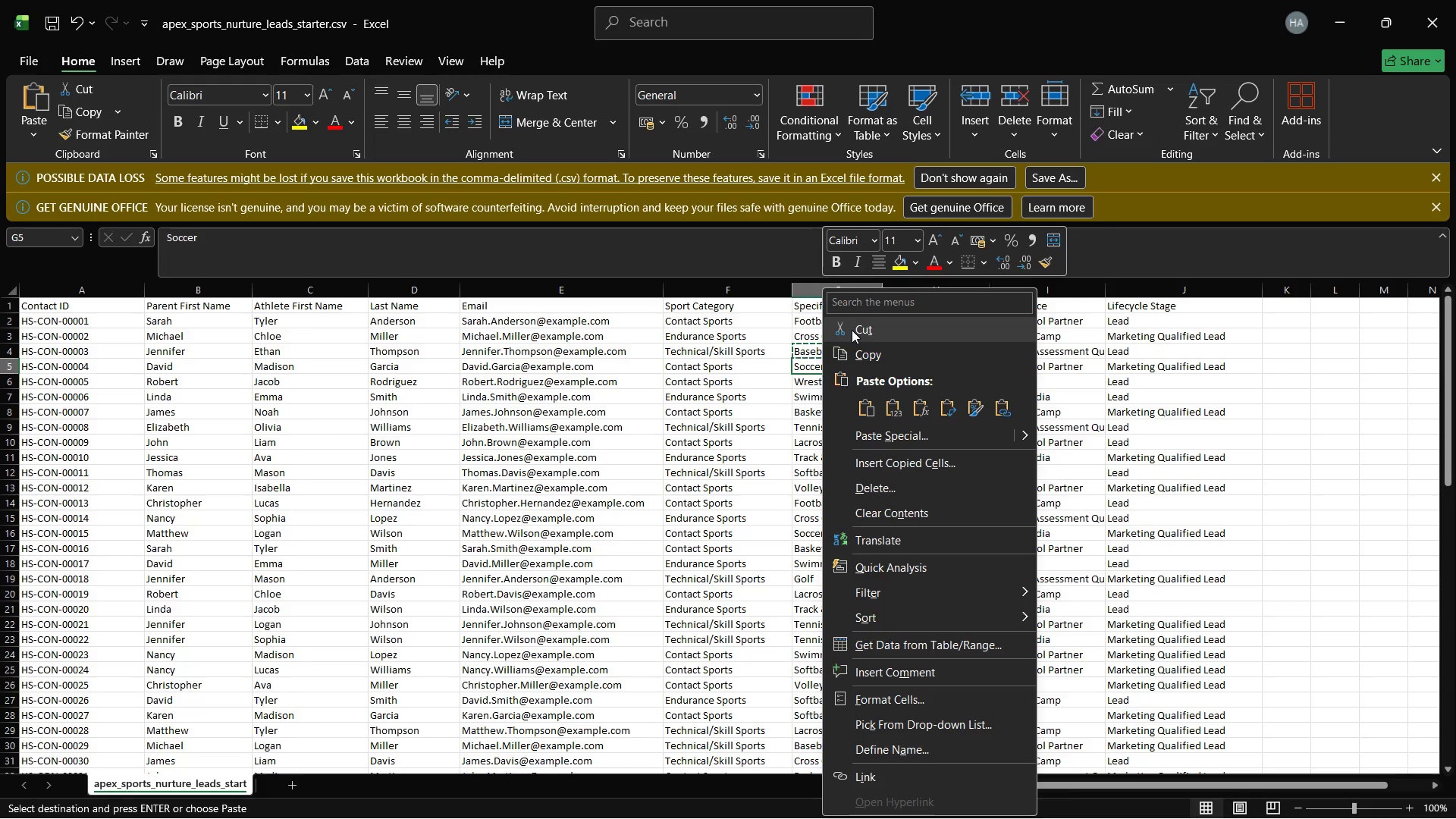 
left_click([849, 358])
 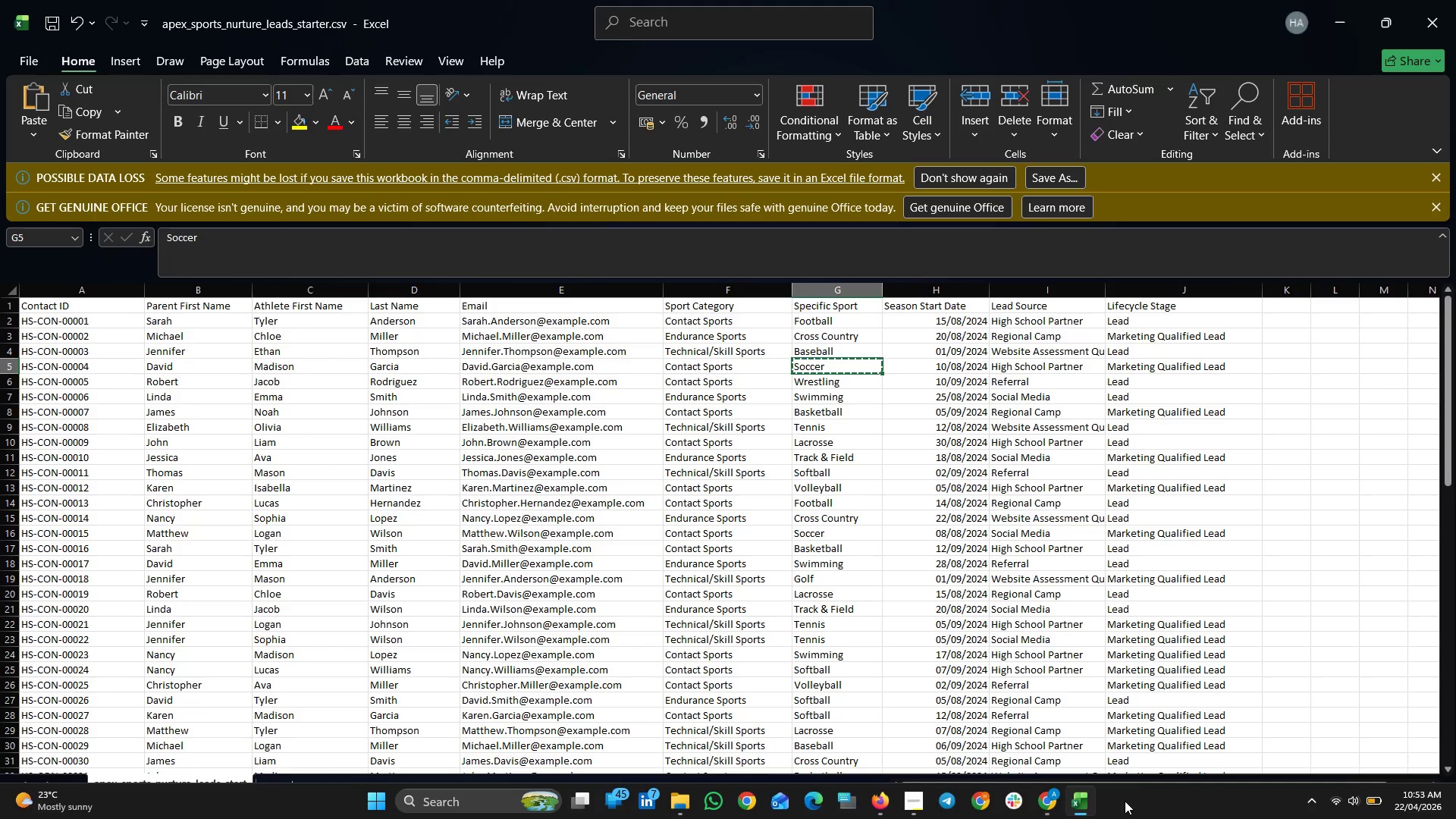 
left_click([1093, 802])
 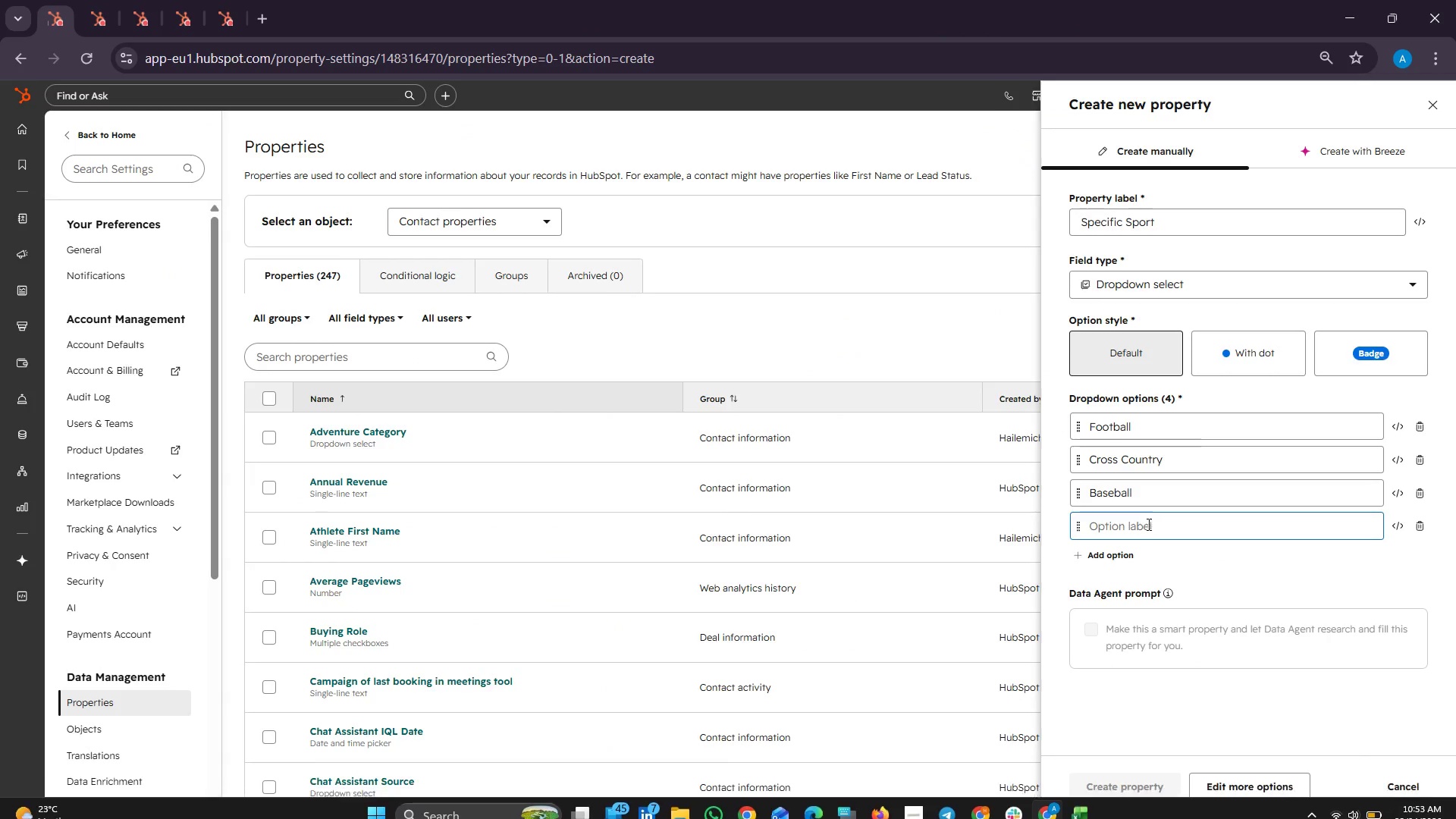 
right_click([1141, 523])
 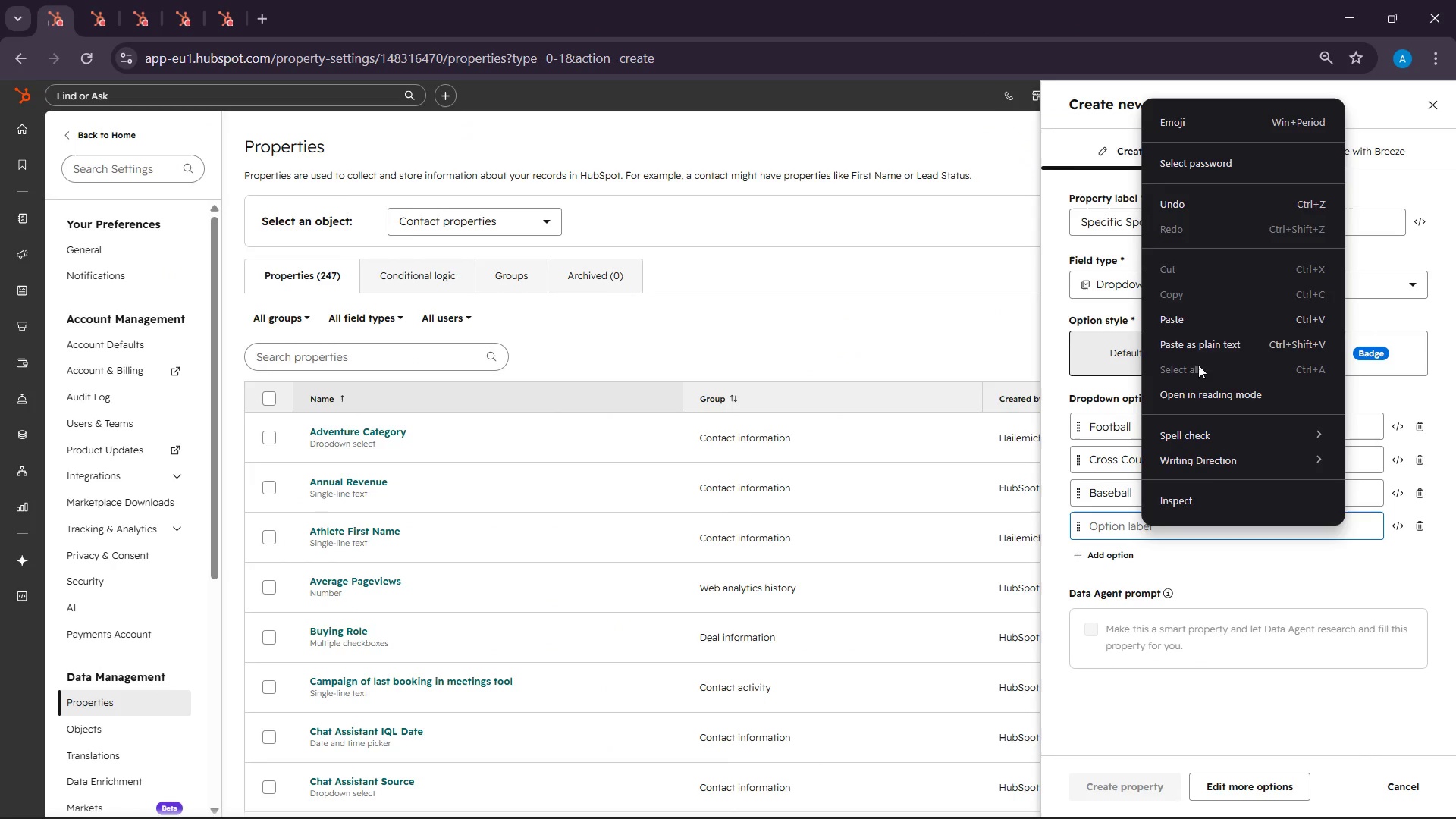 
left_click([1191, 306])
 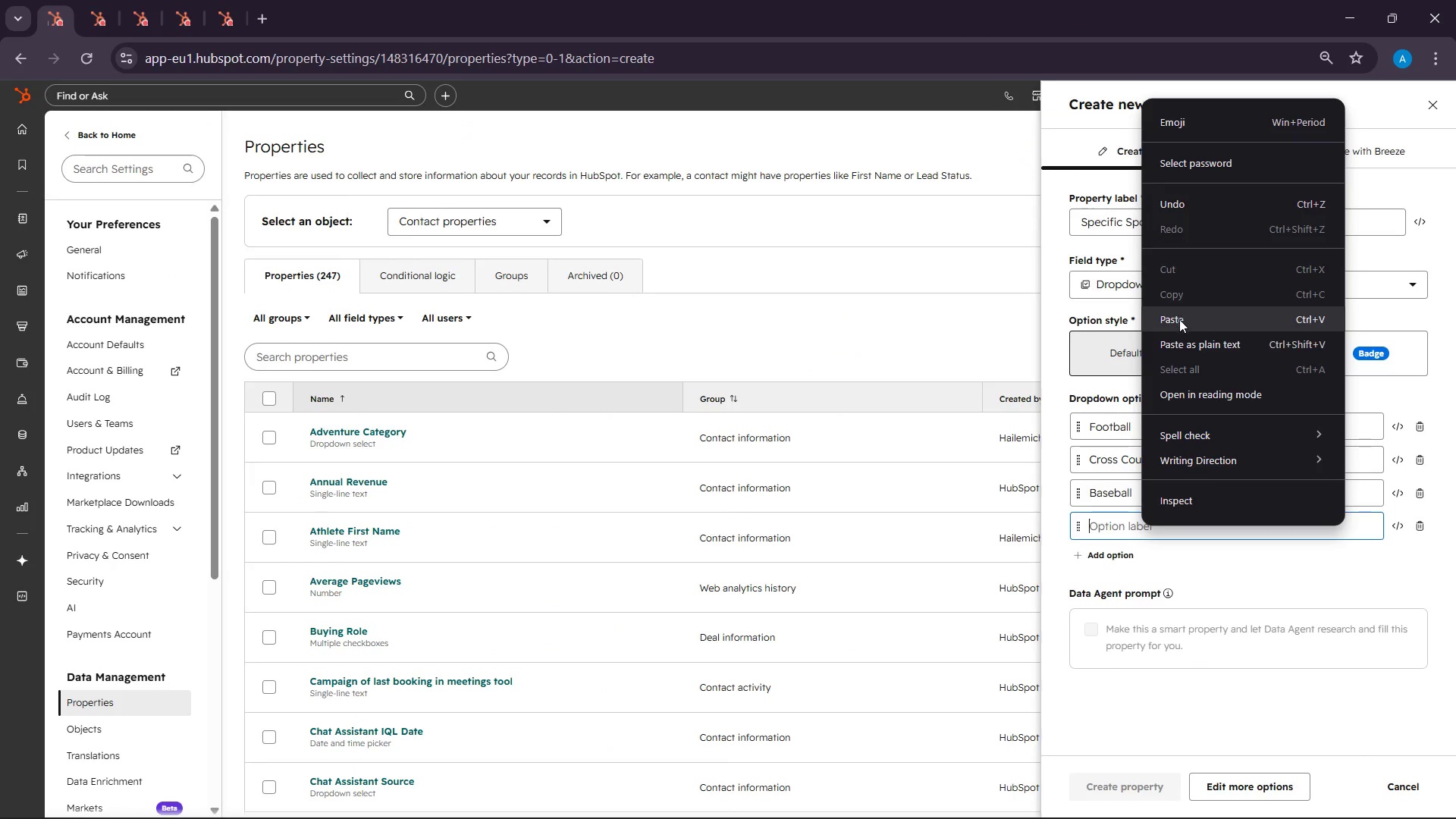 
left_click([1179, 319])
 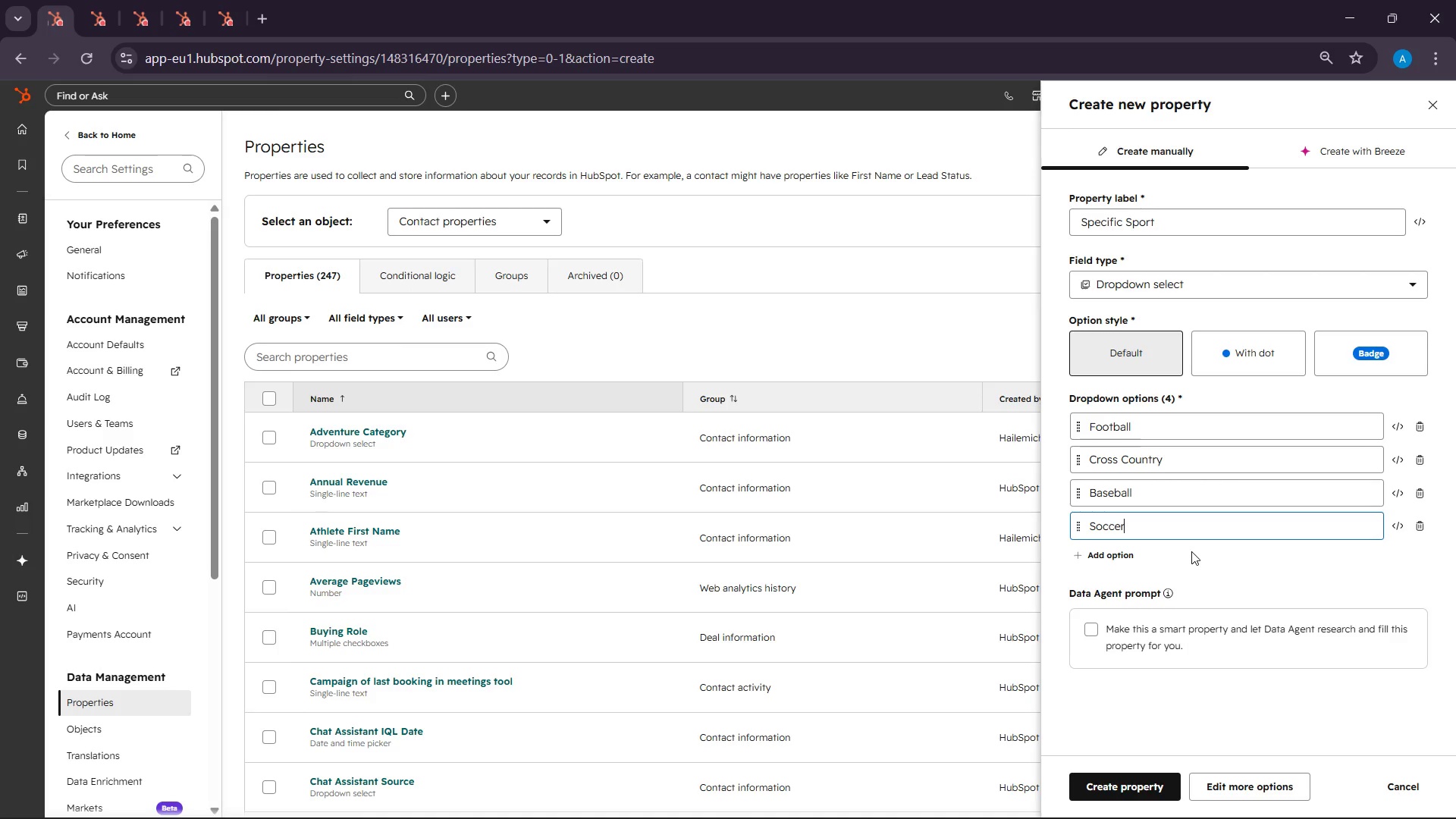 
wait(117.72)
 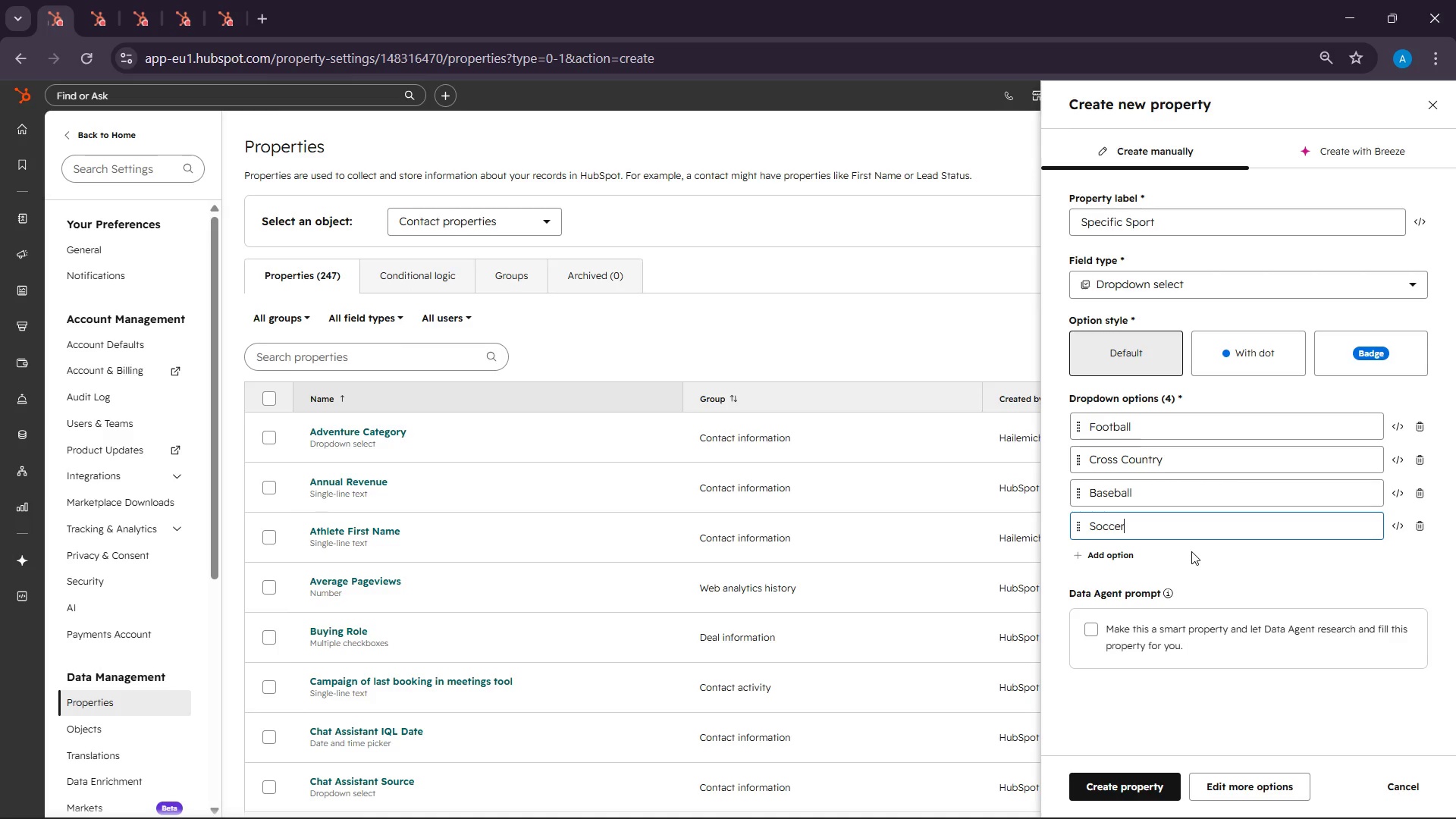 
left_click([1076, 818])
 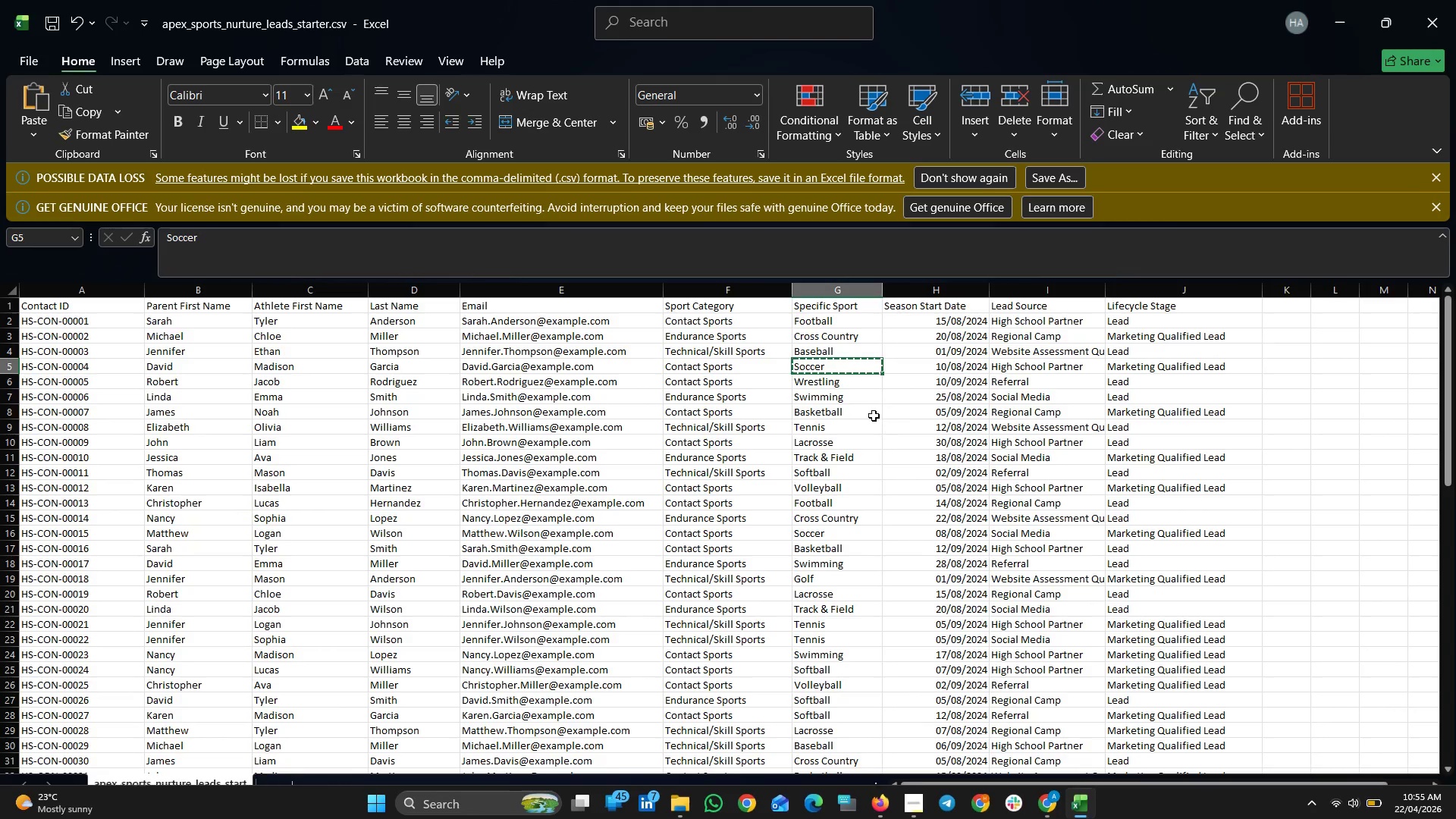 
left_click([821, 373])
 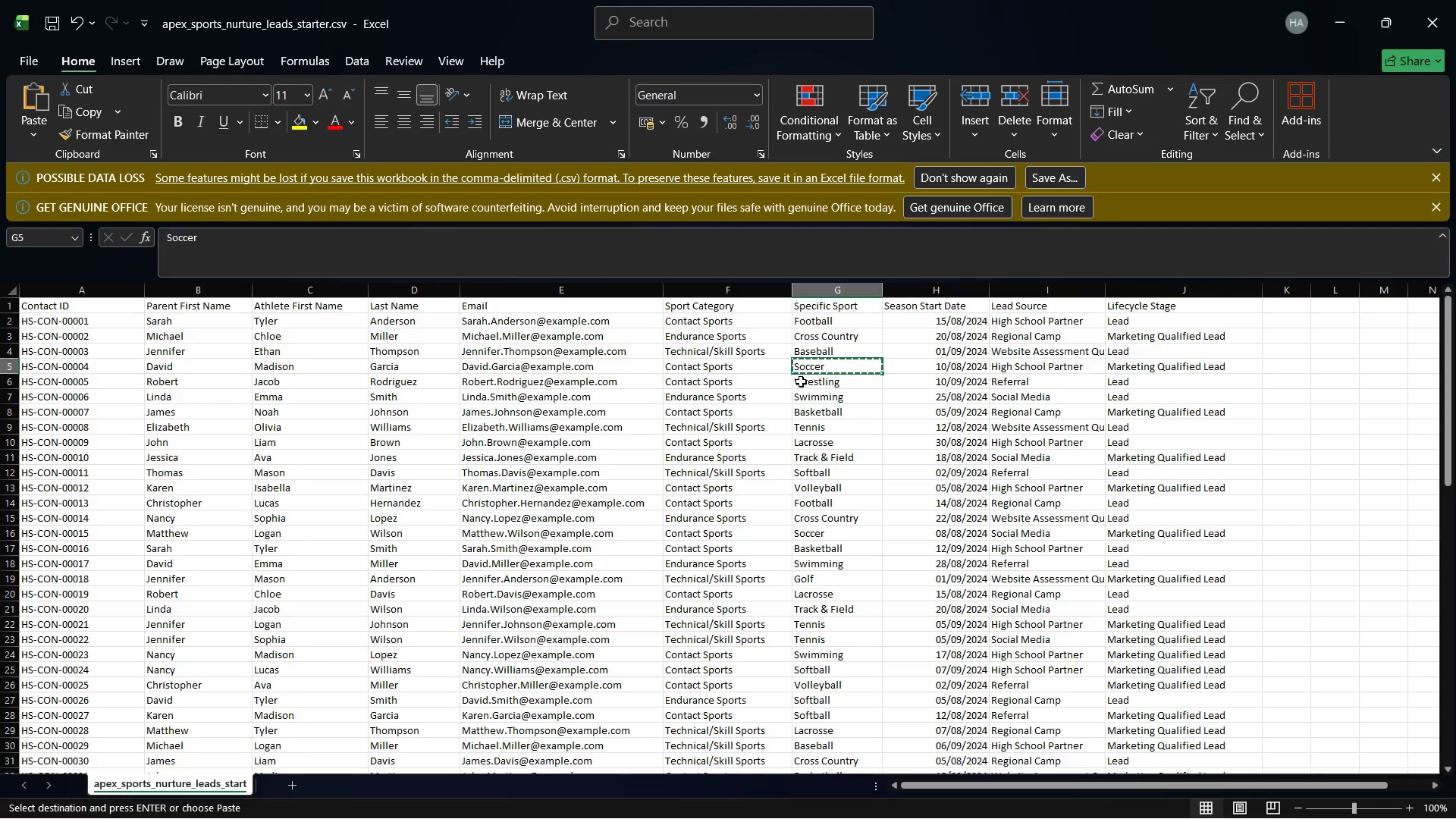 
left_click([807, 374])
 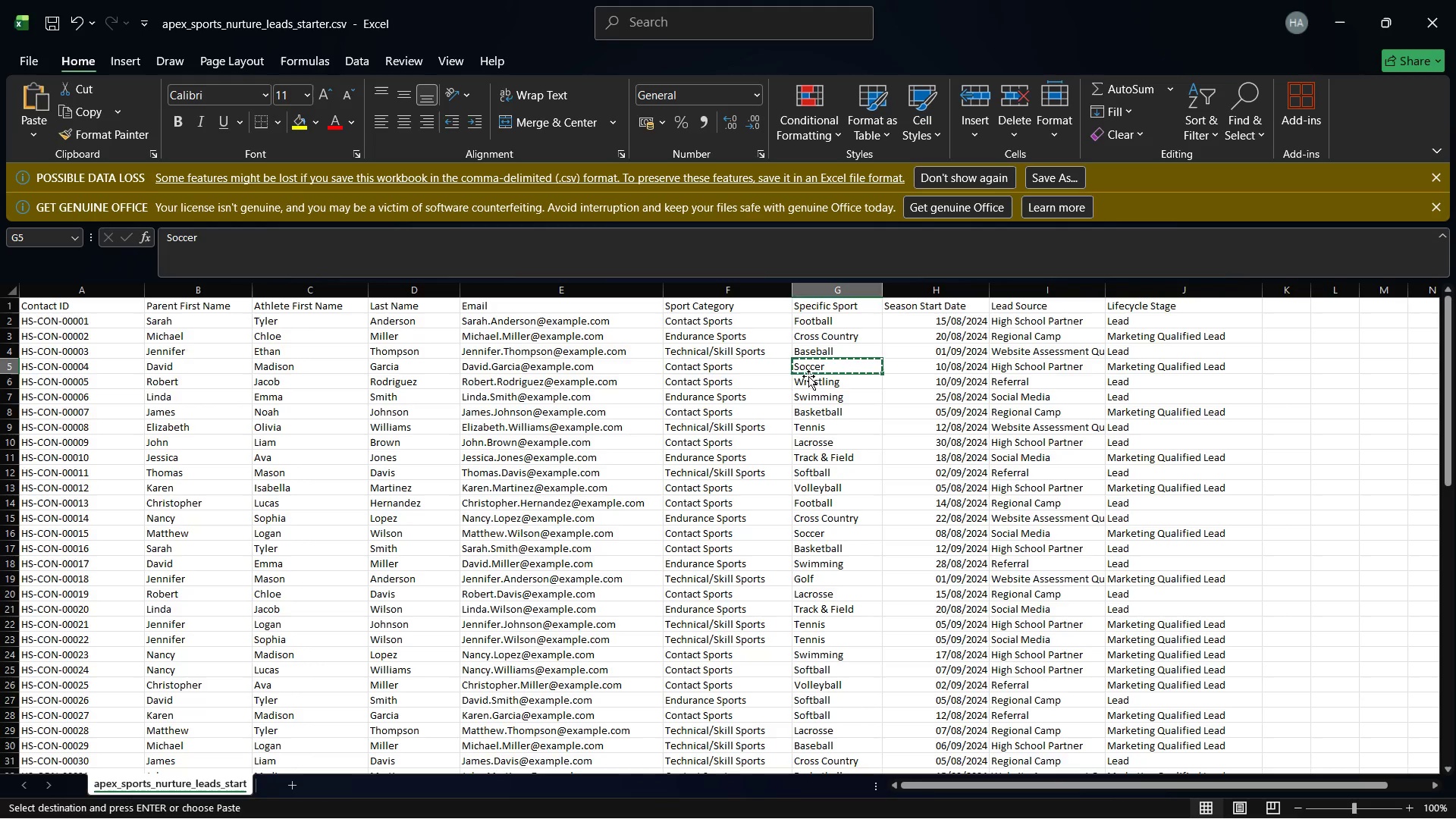 
left_click([805, 387])
 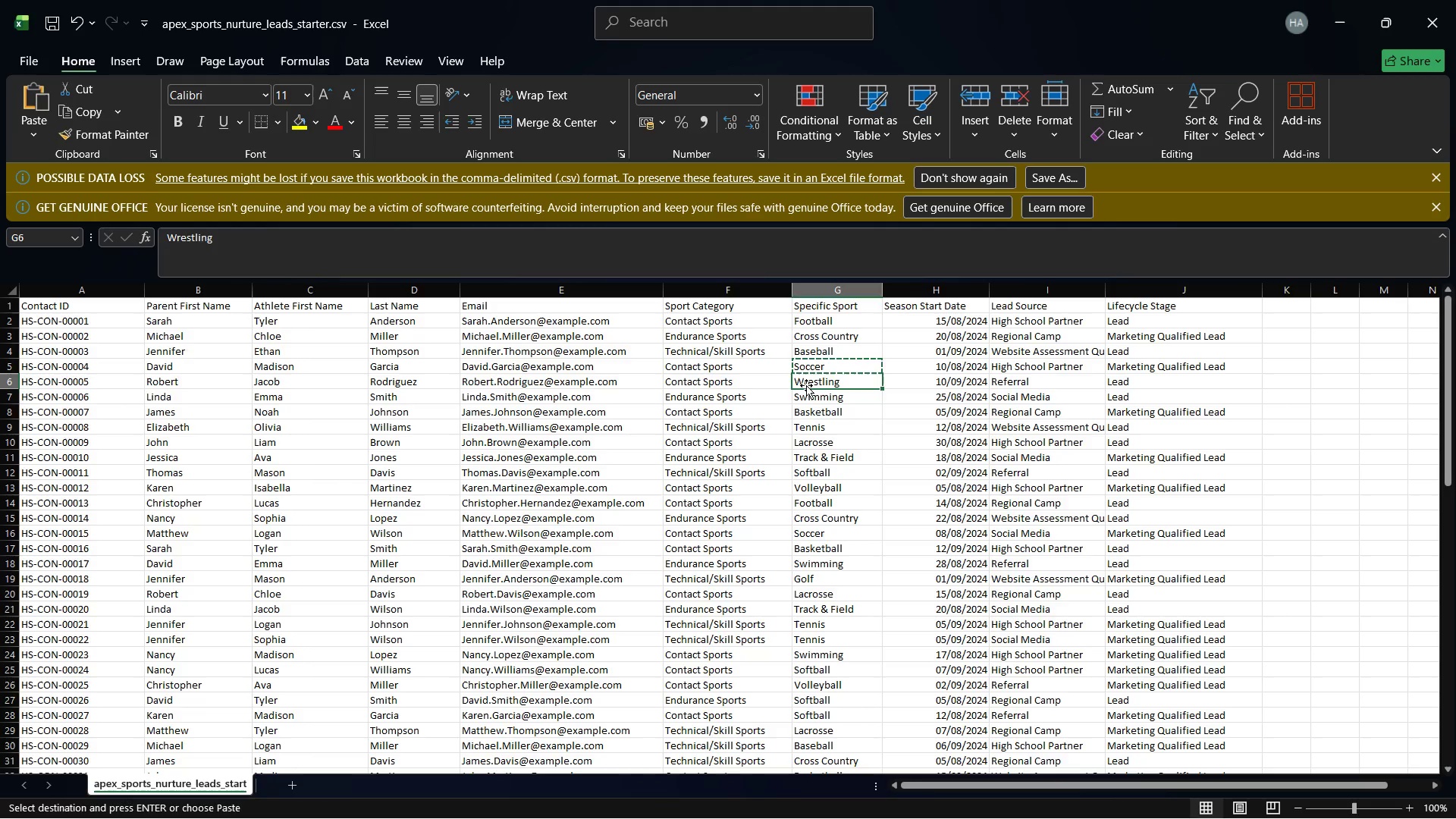 
right_click([806, 385])
 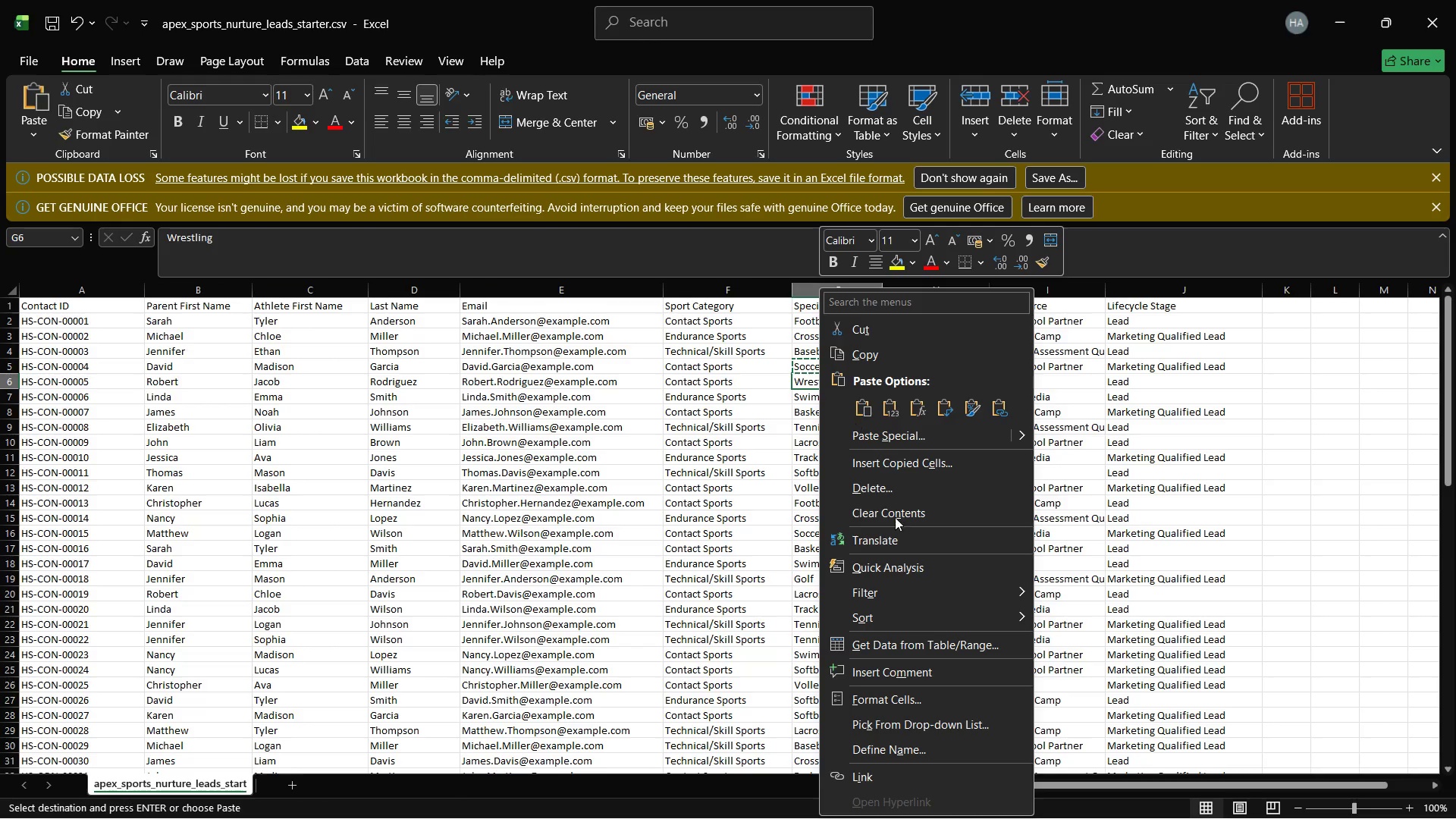 
left_click([842, 357])
 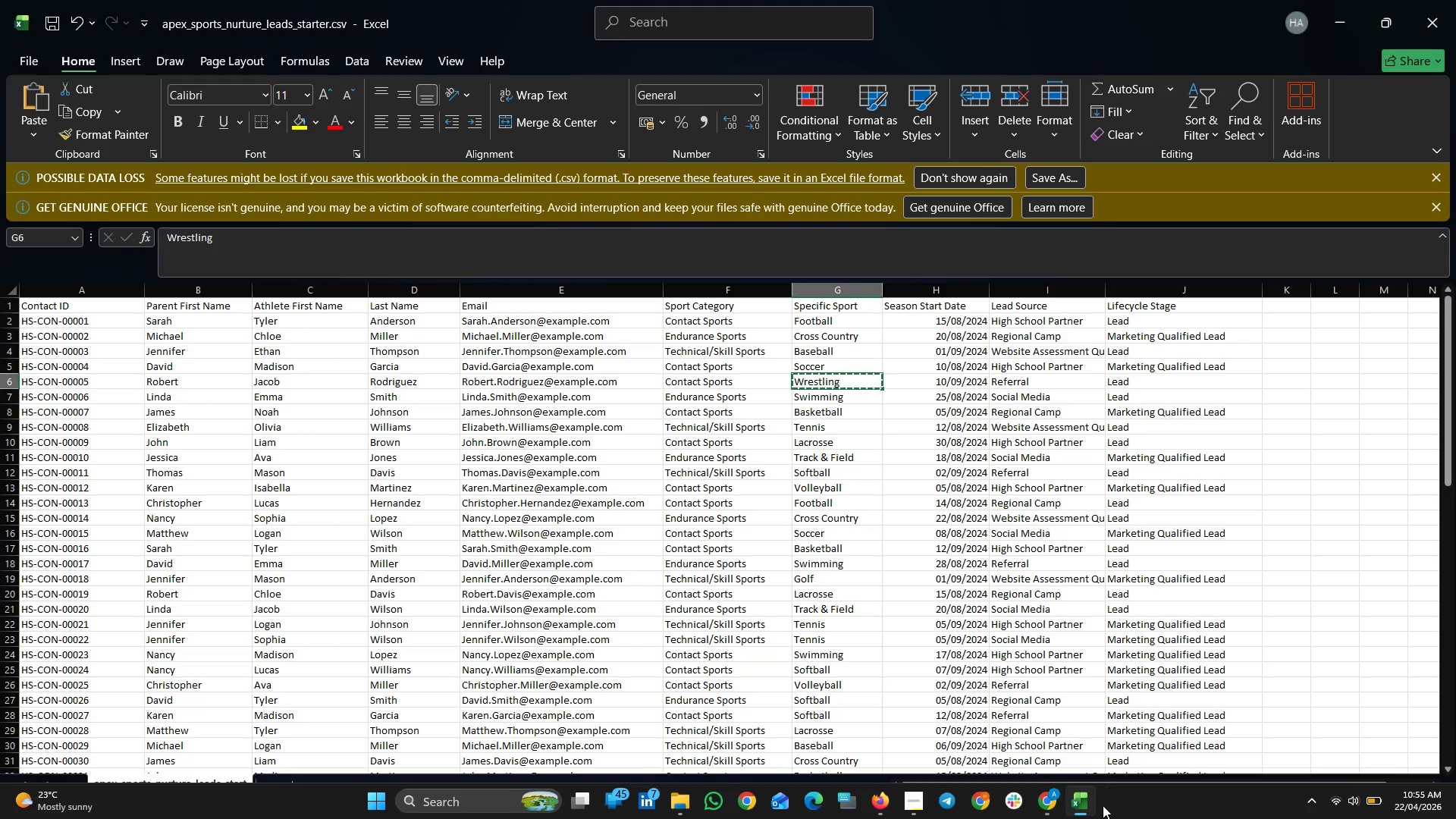 
left_click([1089, 814])
 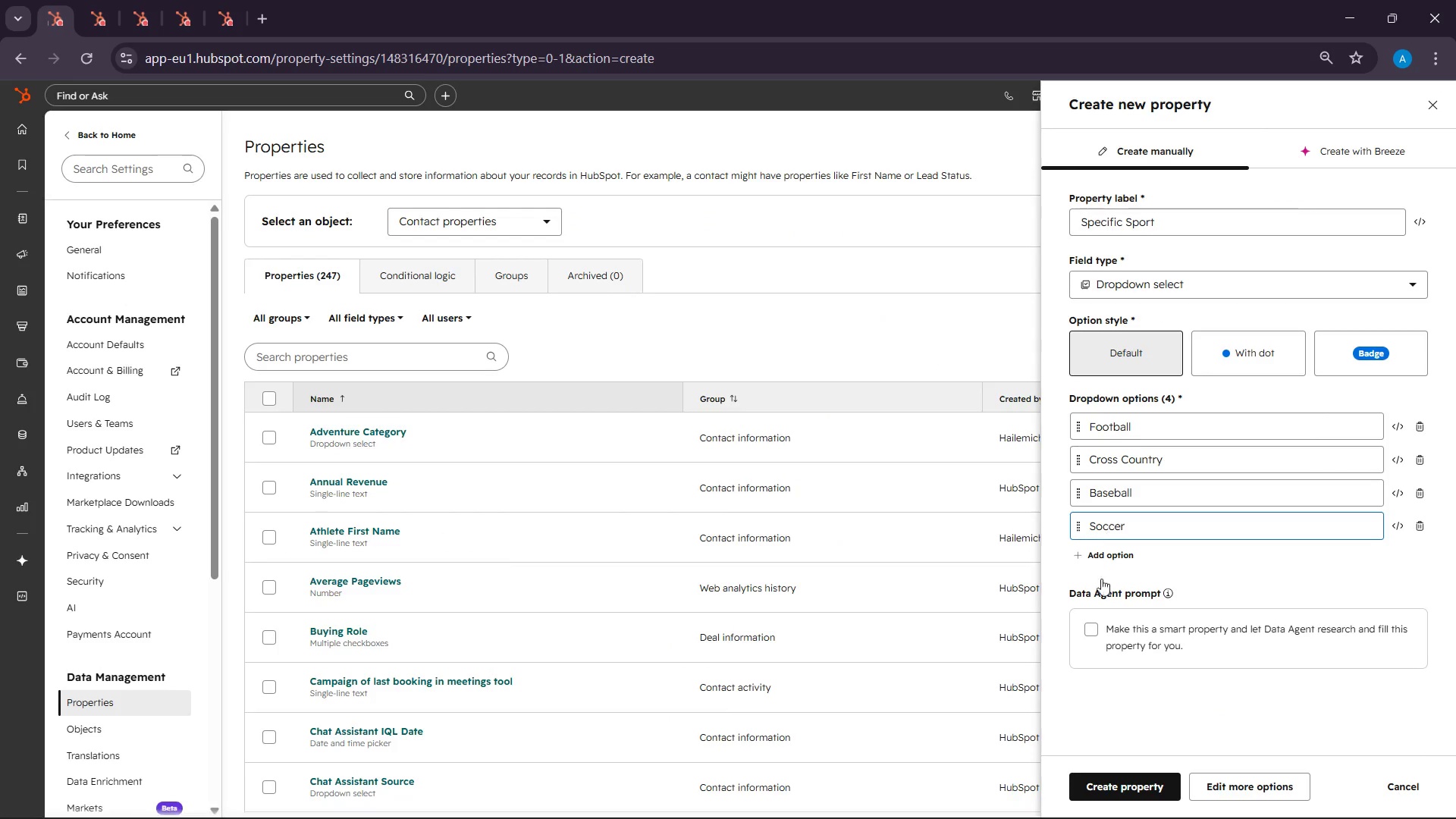 
left_click([1097, 564])
 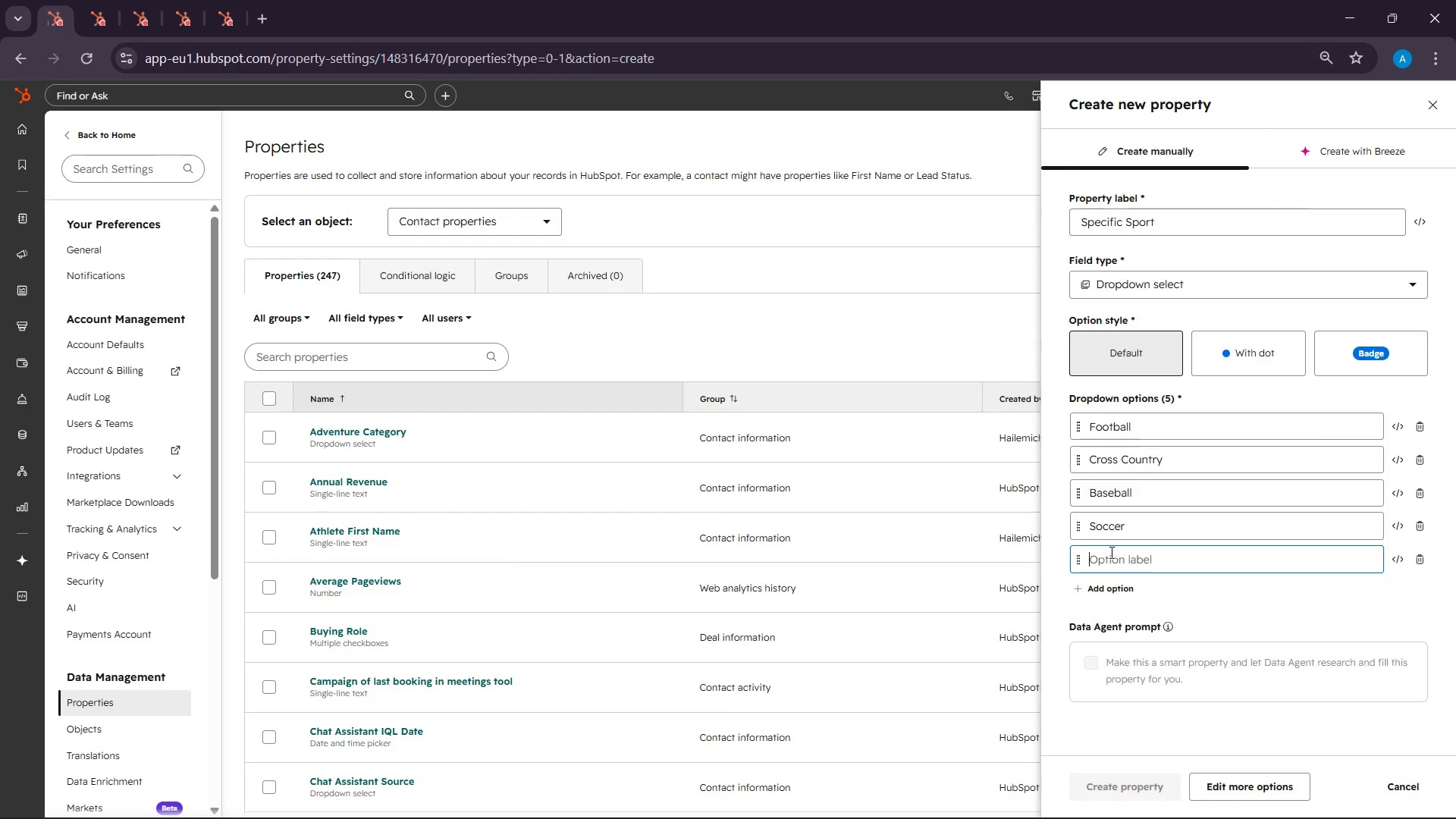 
scroll: coordinate [1112, 551], scroll_direction: down, amount: 2.0
 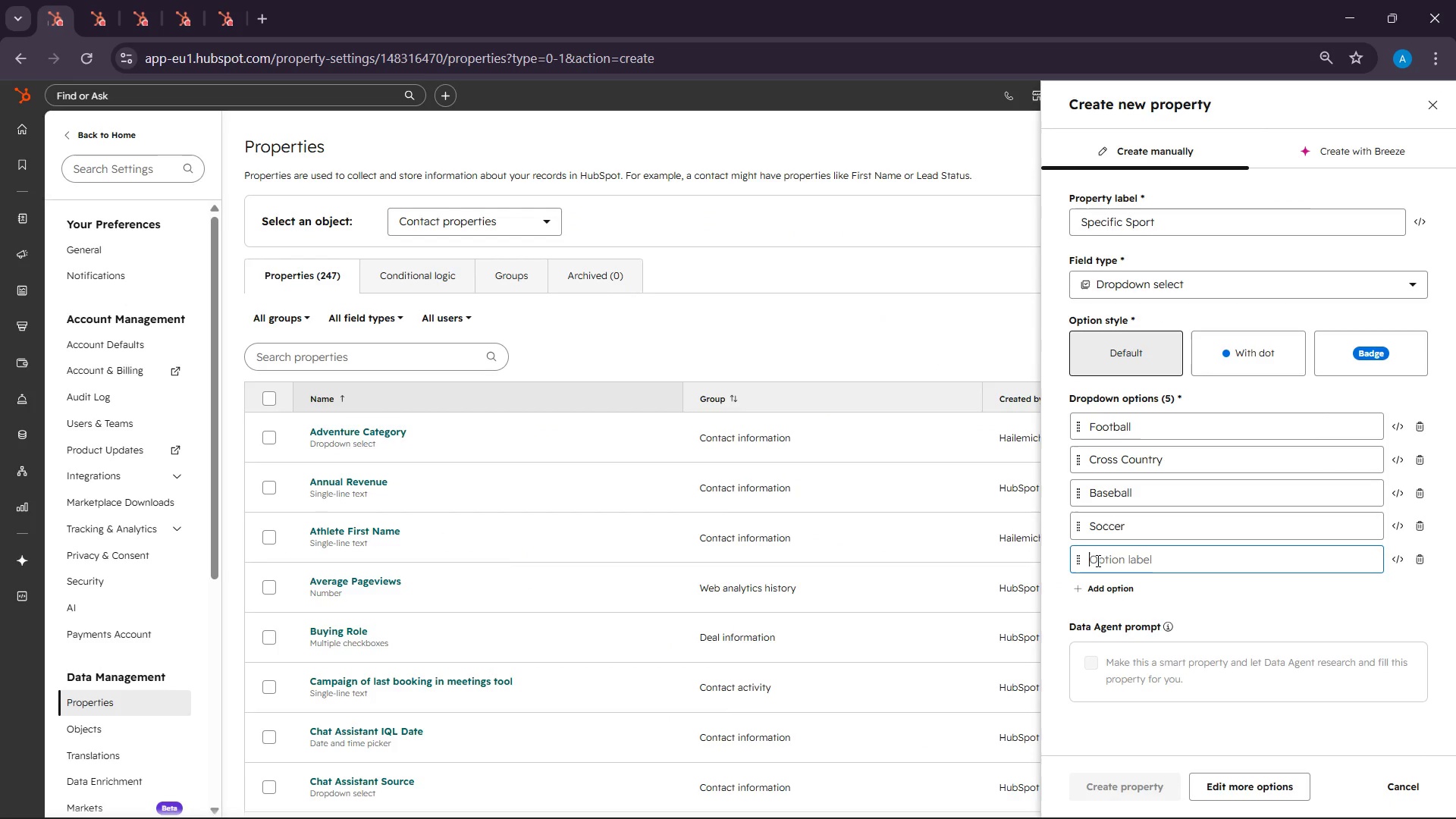 
right_click([1097, 560])
 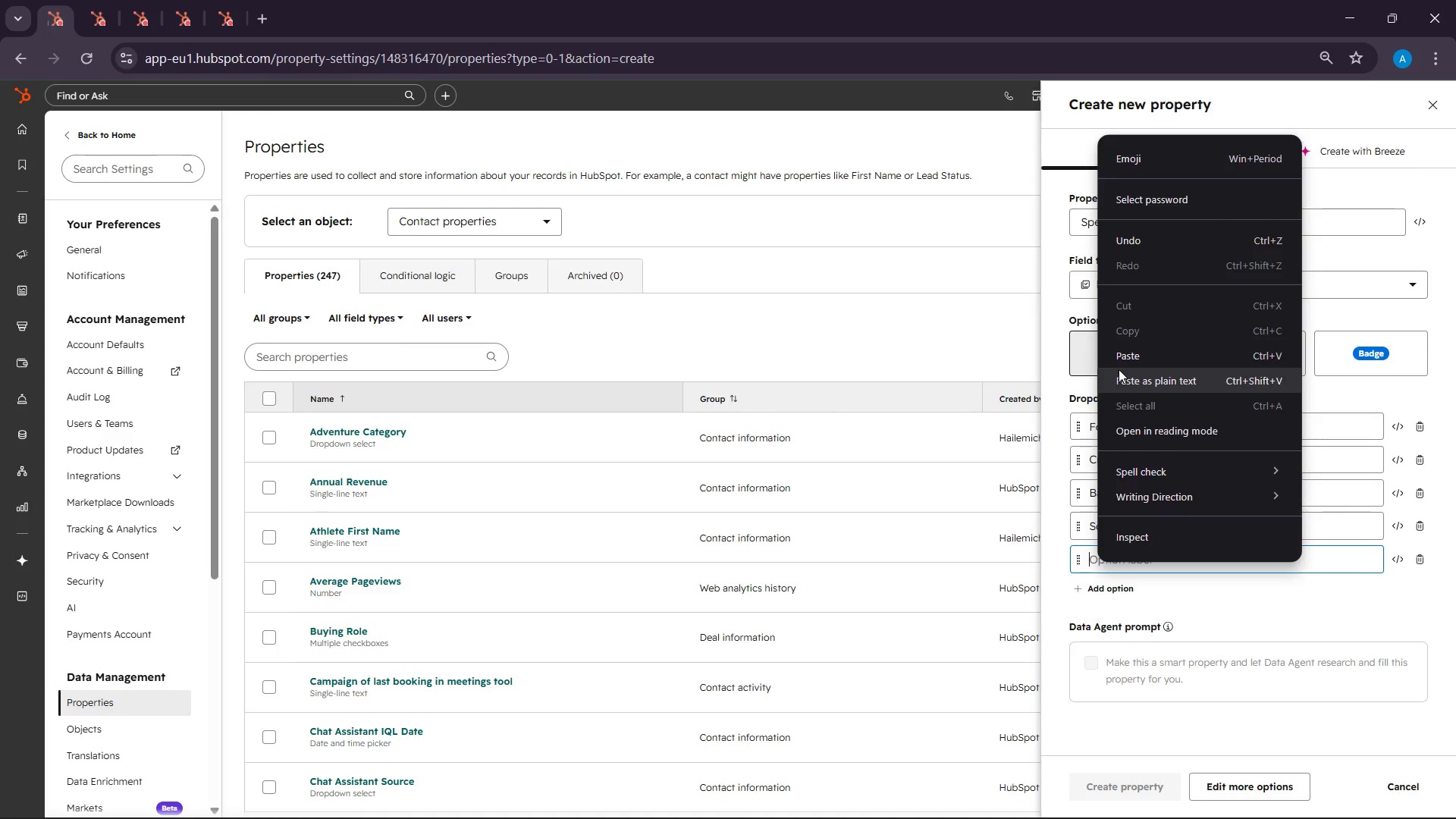 
left_click([1120, 362])
 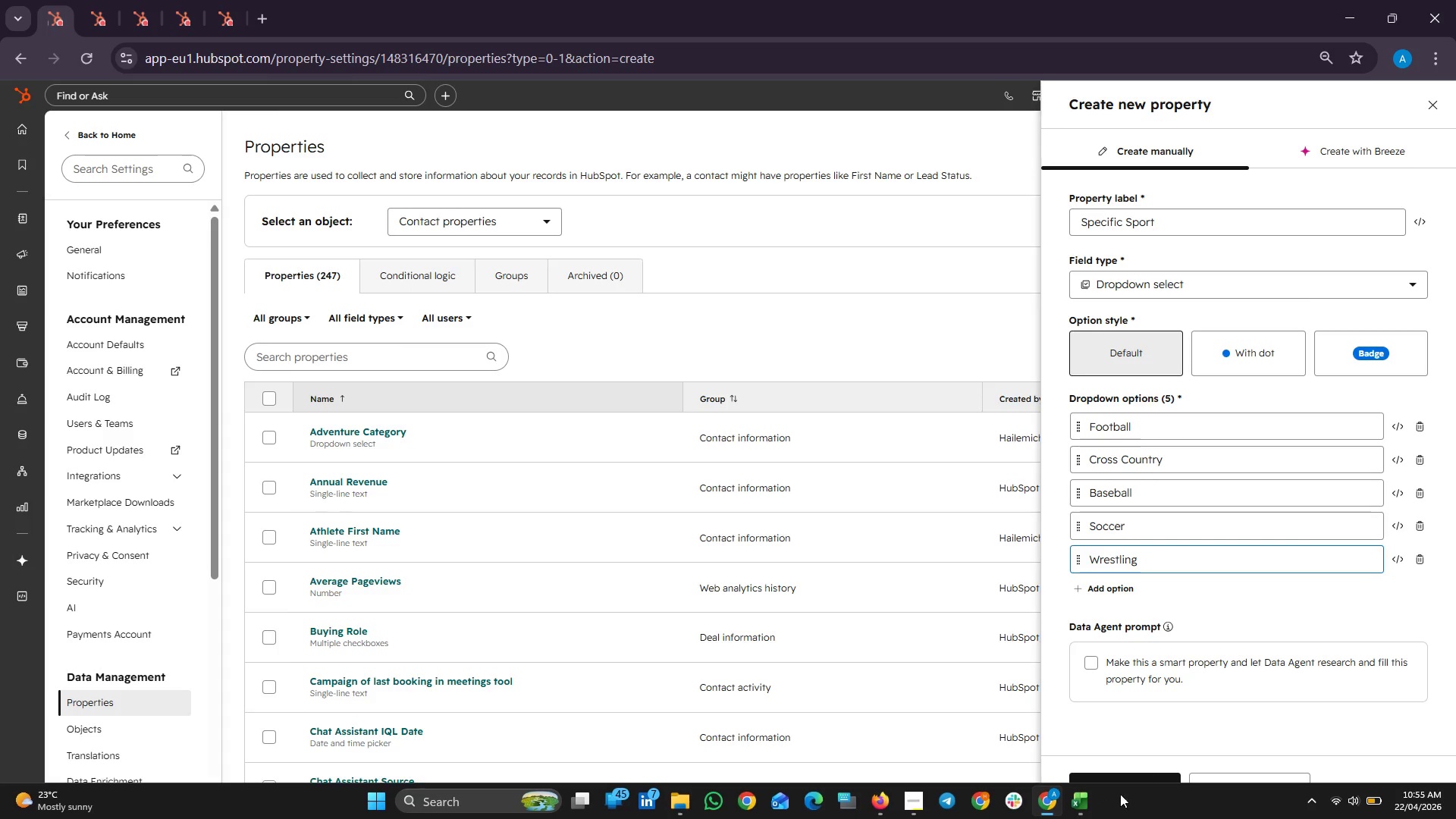 
left_click([1084, 803])
 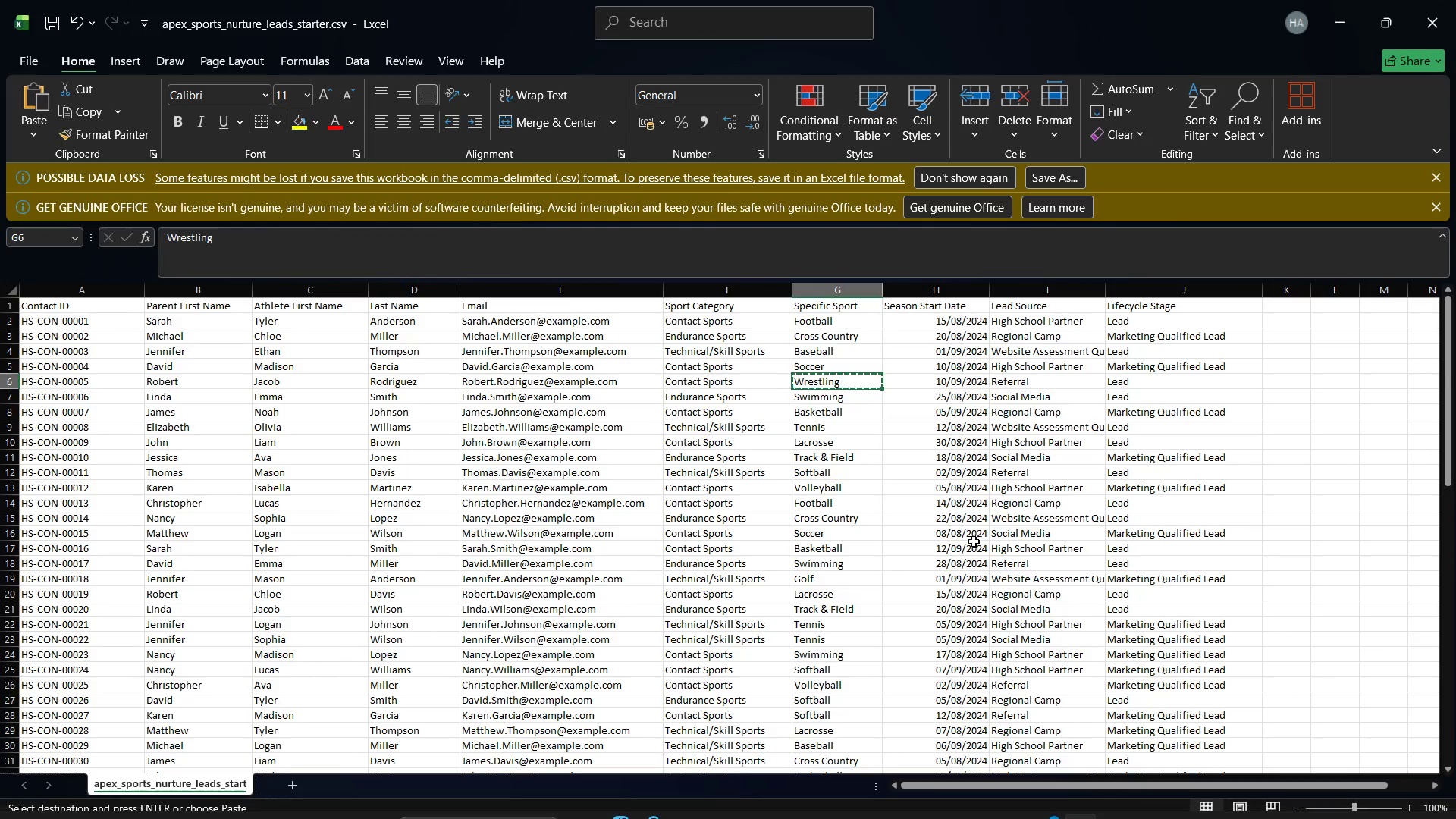 
scroll: coordinate [905, 515], scroll_direction: down, amount: 2.0
 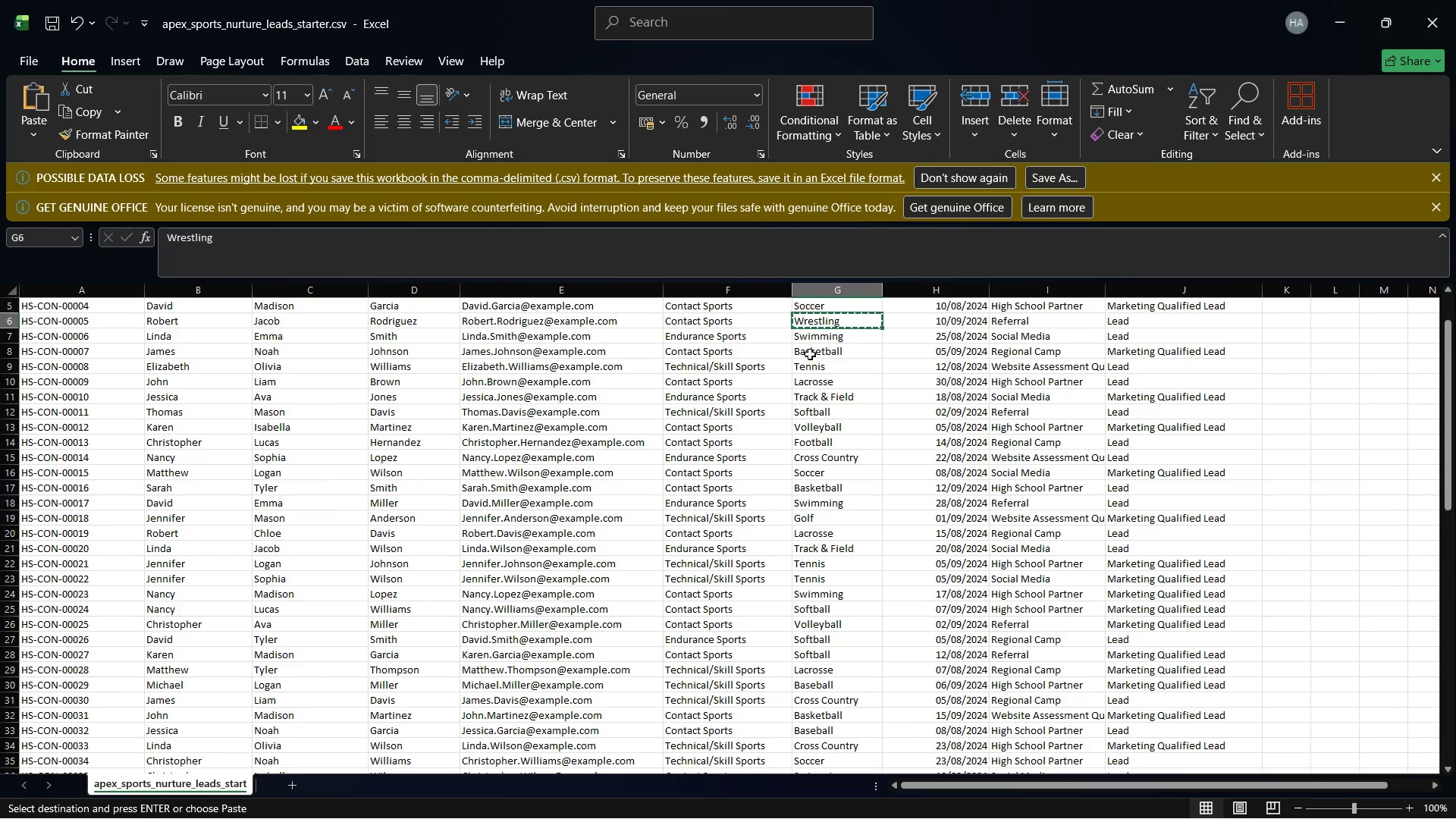 
scroll: coordinate [823, 406], scroll_direction: up, amount: 4.0
 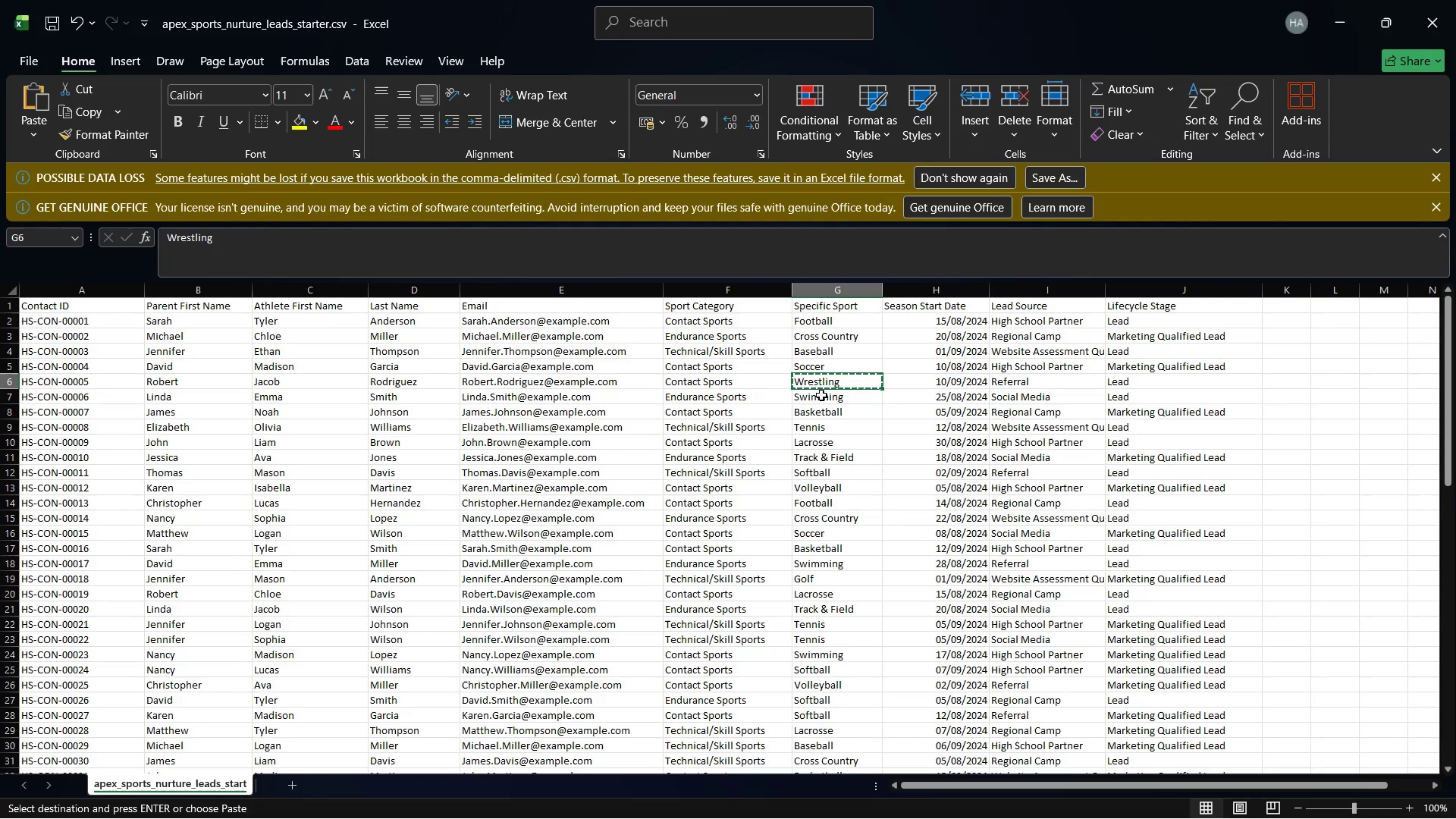 
left_click([821, 395])
 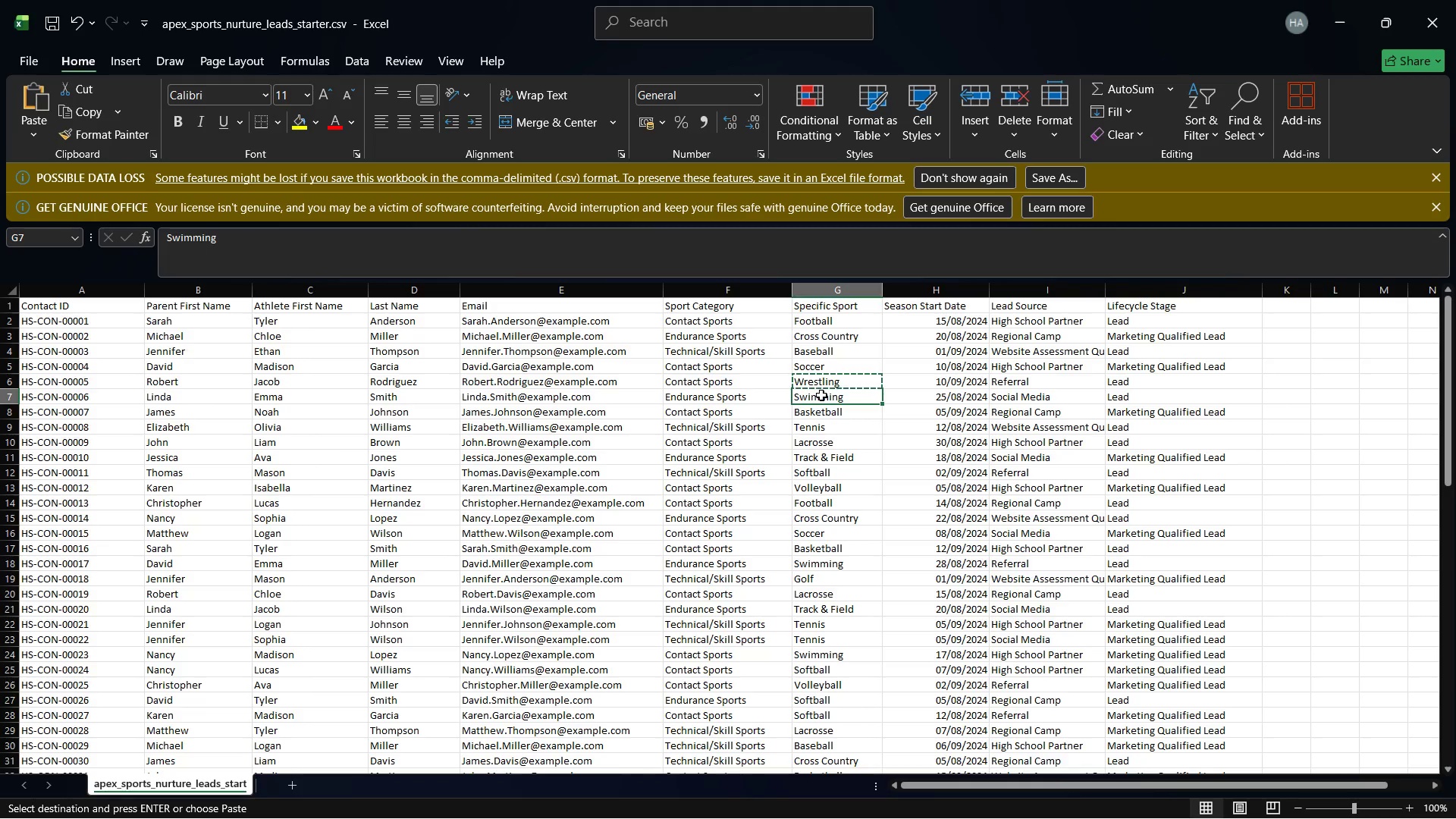 
right_click([821, 395])
 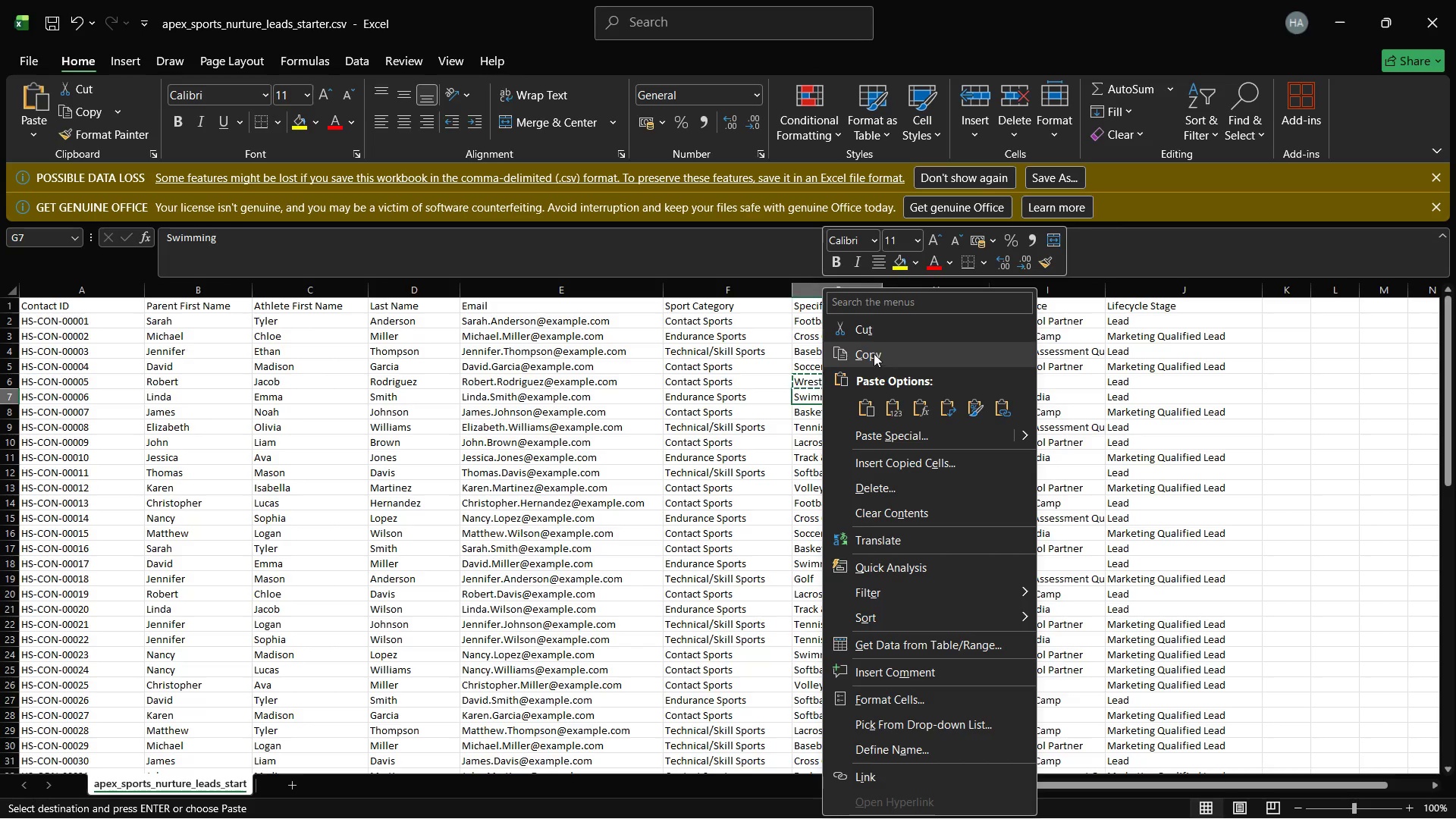 
left_click([872, 353])
 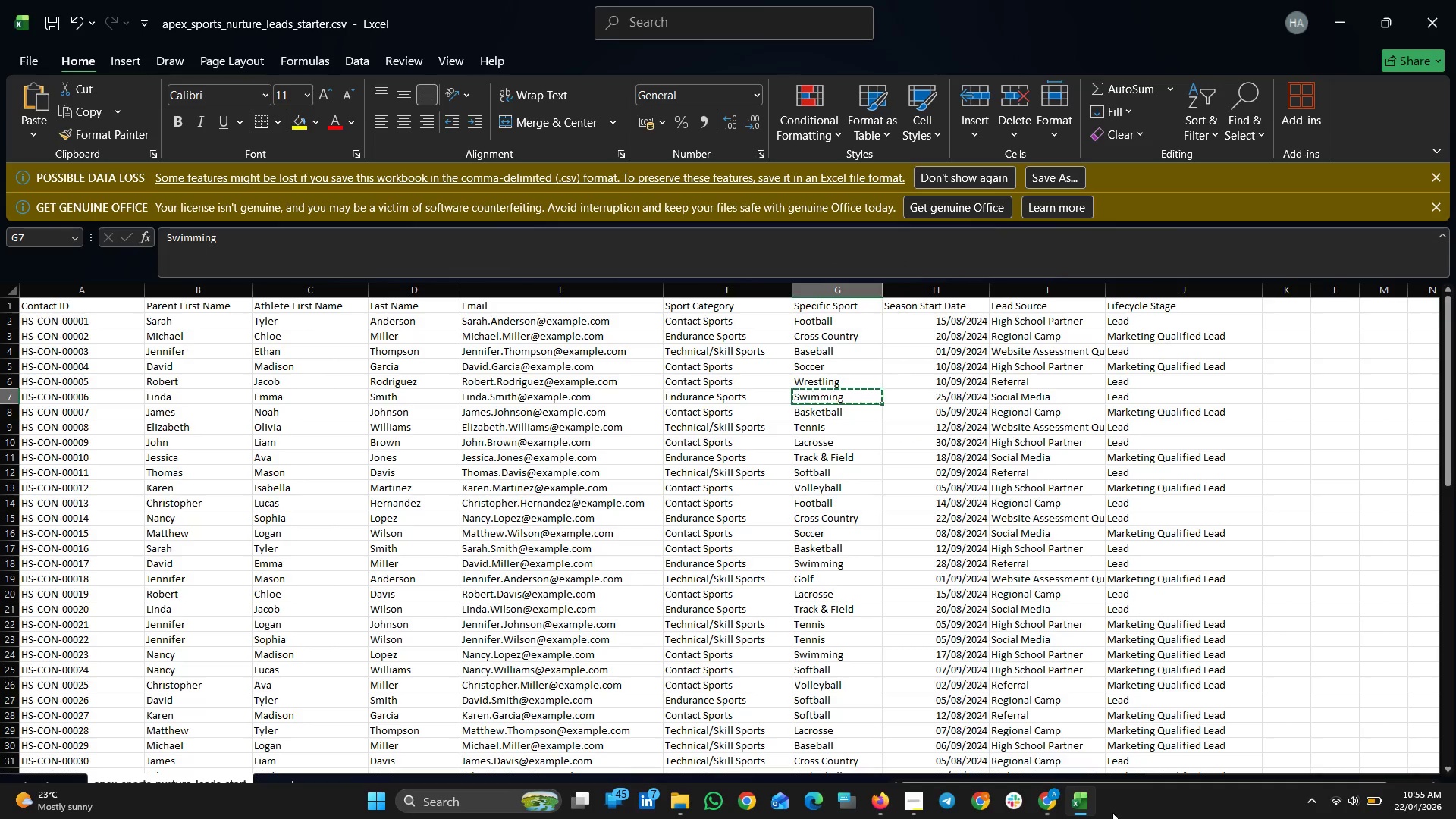 
left_click([1075, 799])
 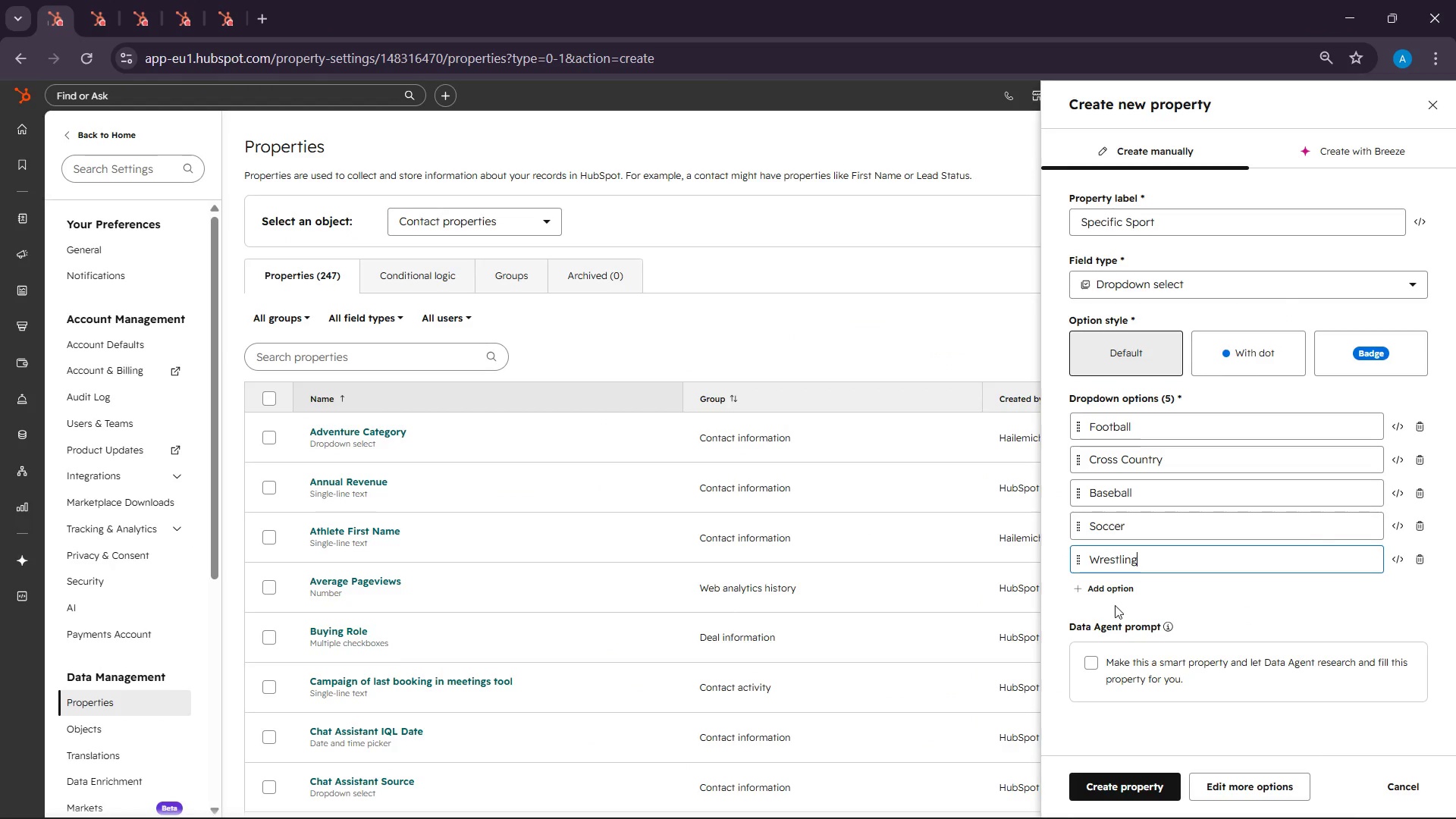 
left_click([1100, 597])
 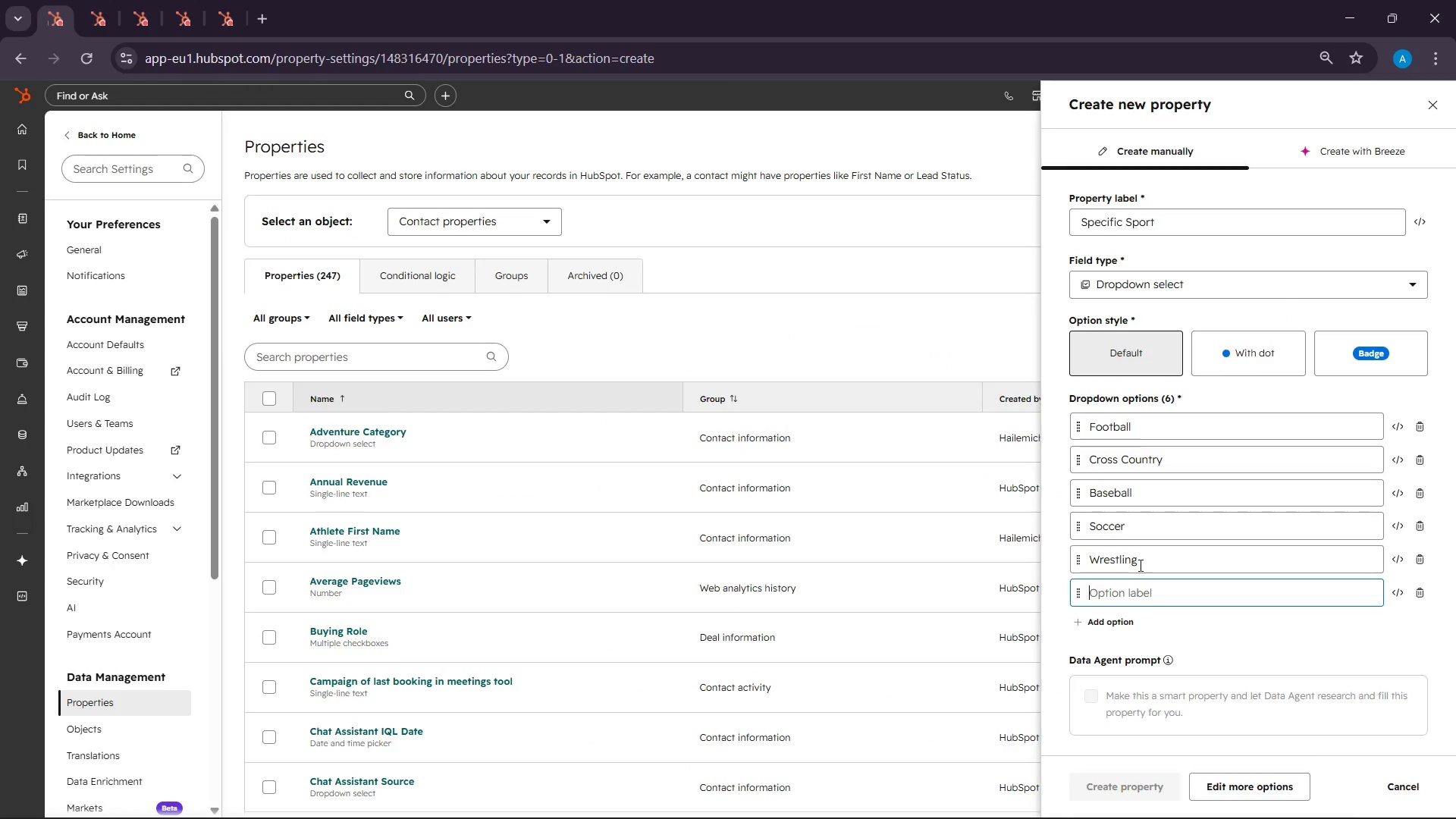 
scroll: coordinate [1139, 565], scroll_direction: down, amount: 3.0
 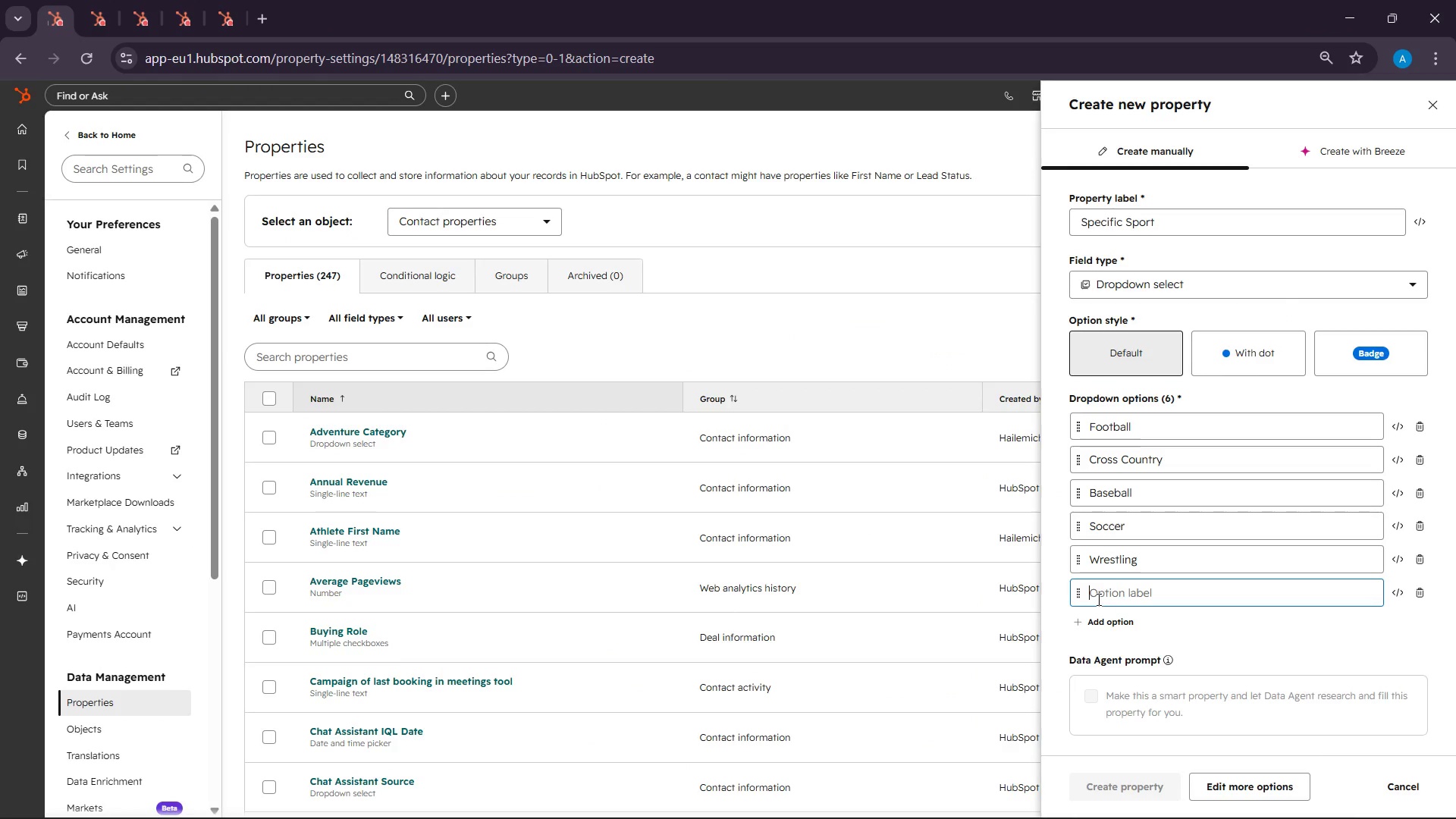 
right_click([1097, 599])
 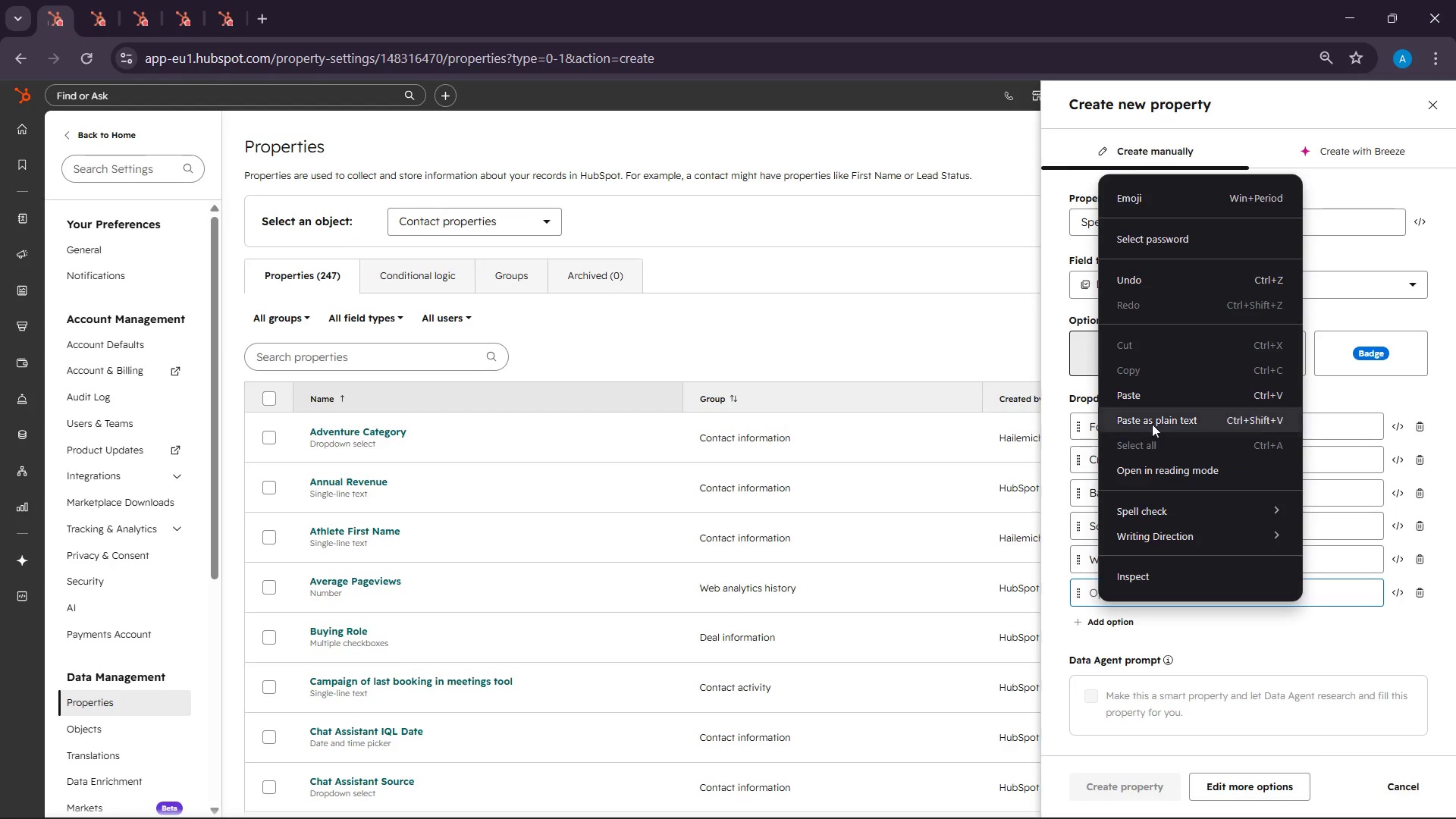 
left_click([1147, 394])
 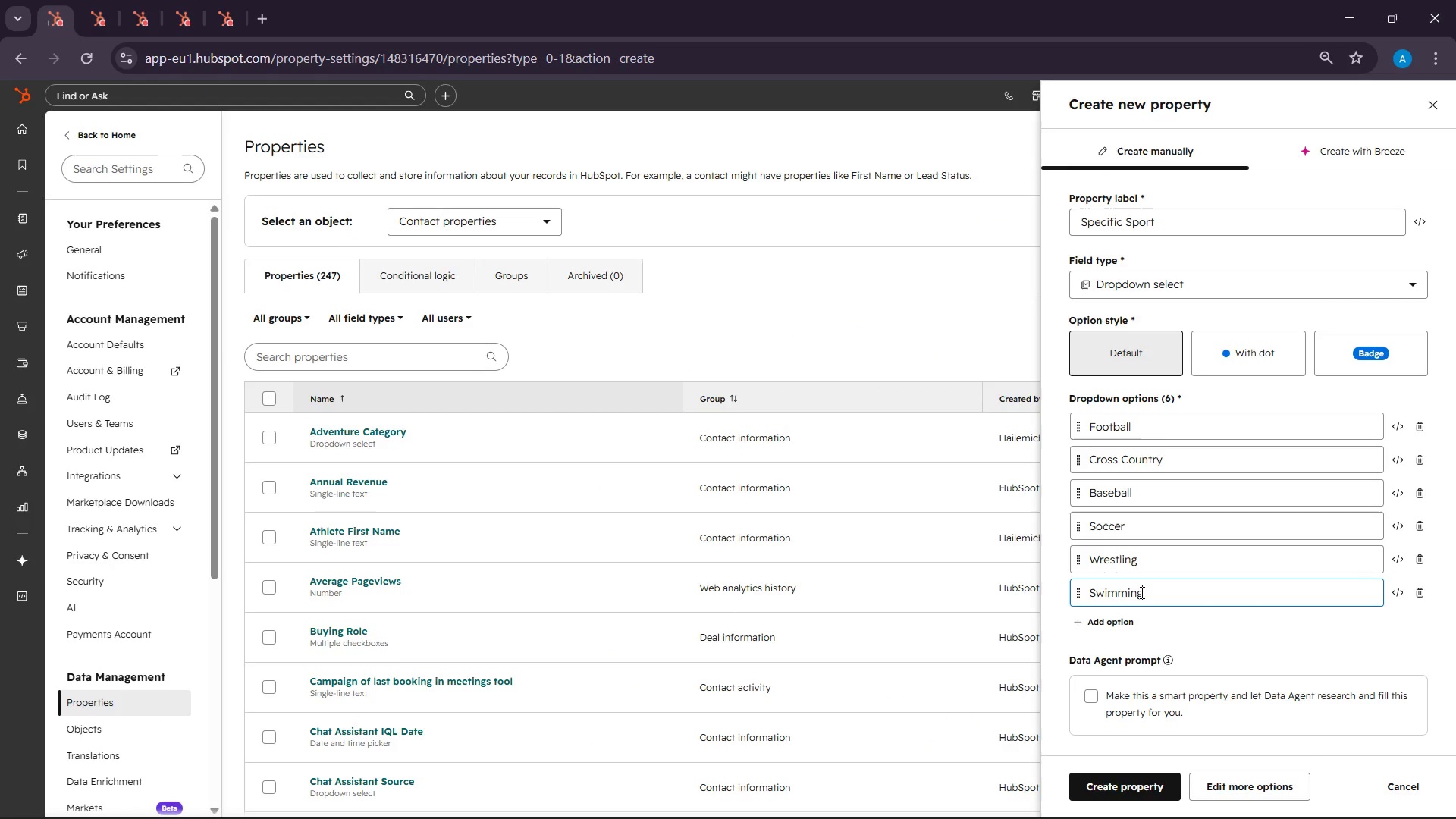 
left_click([1108, 623])
 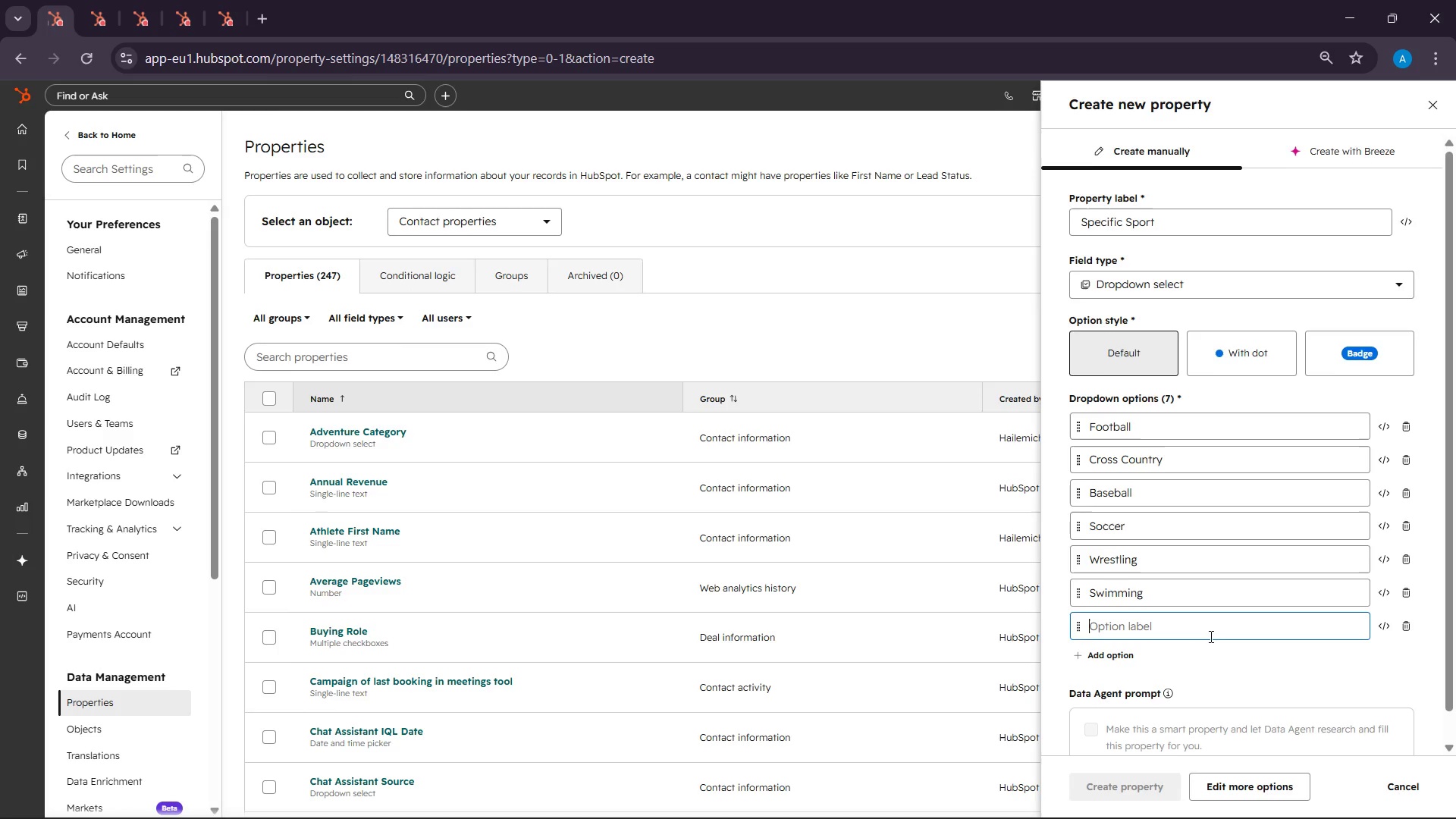 
scroll: coordinate [1211, 636], scroll_direction: down, amount: 7.0
 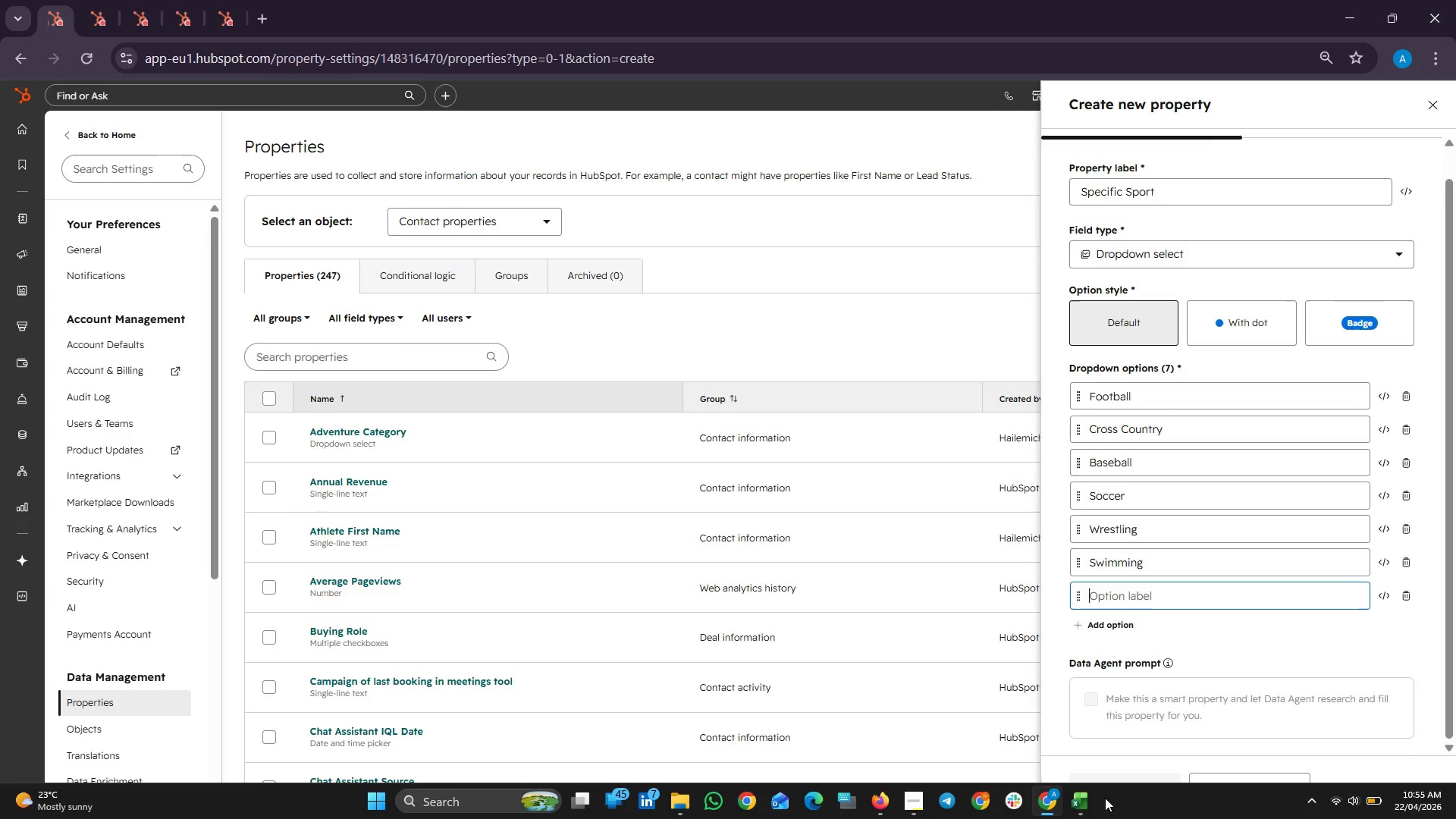 
left_click([1083, 798])
 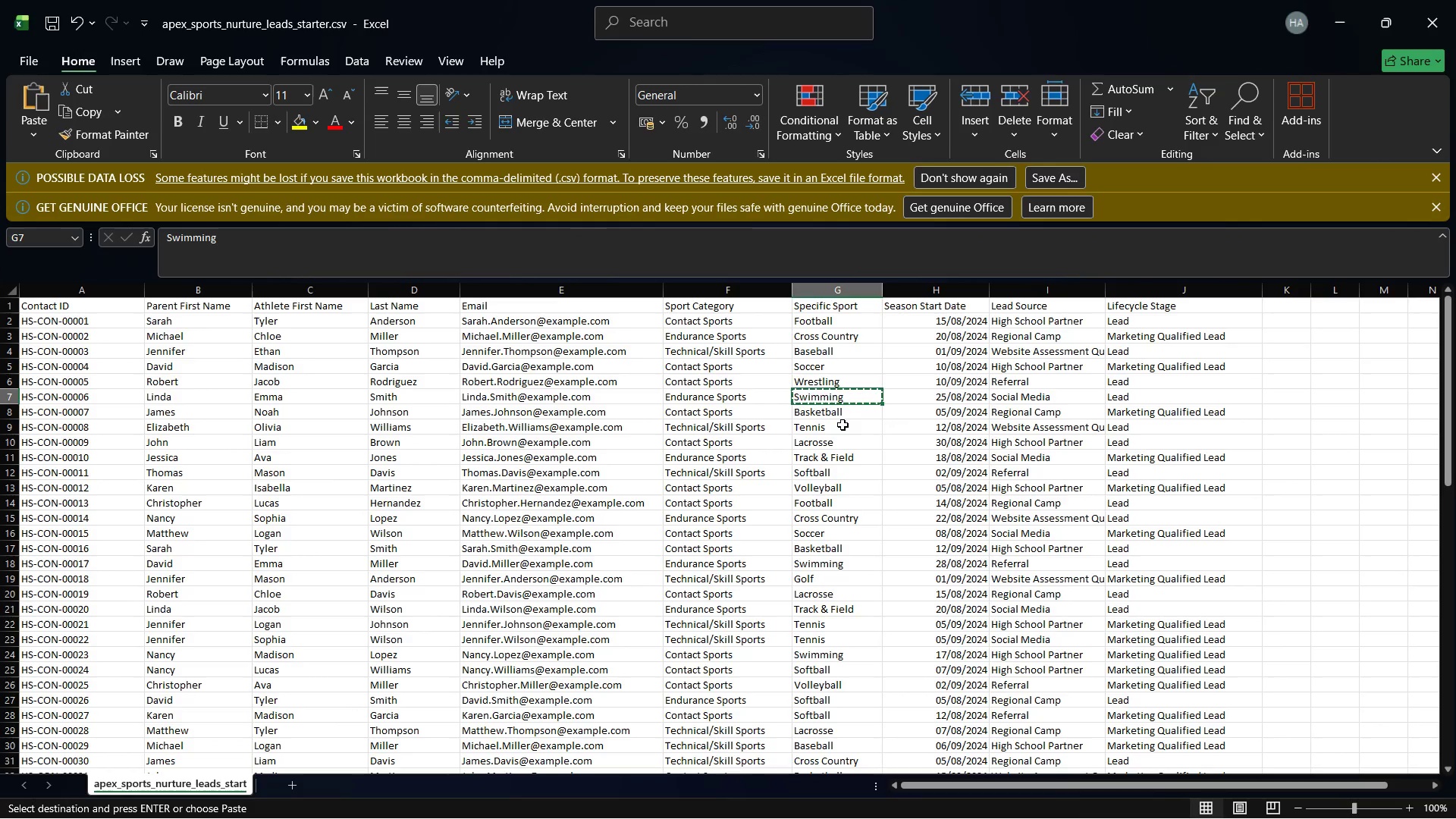 
left_click([839, 415])
 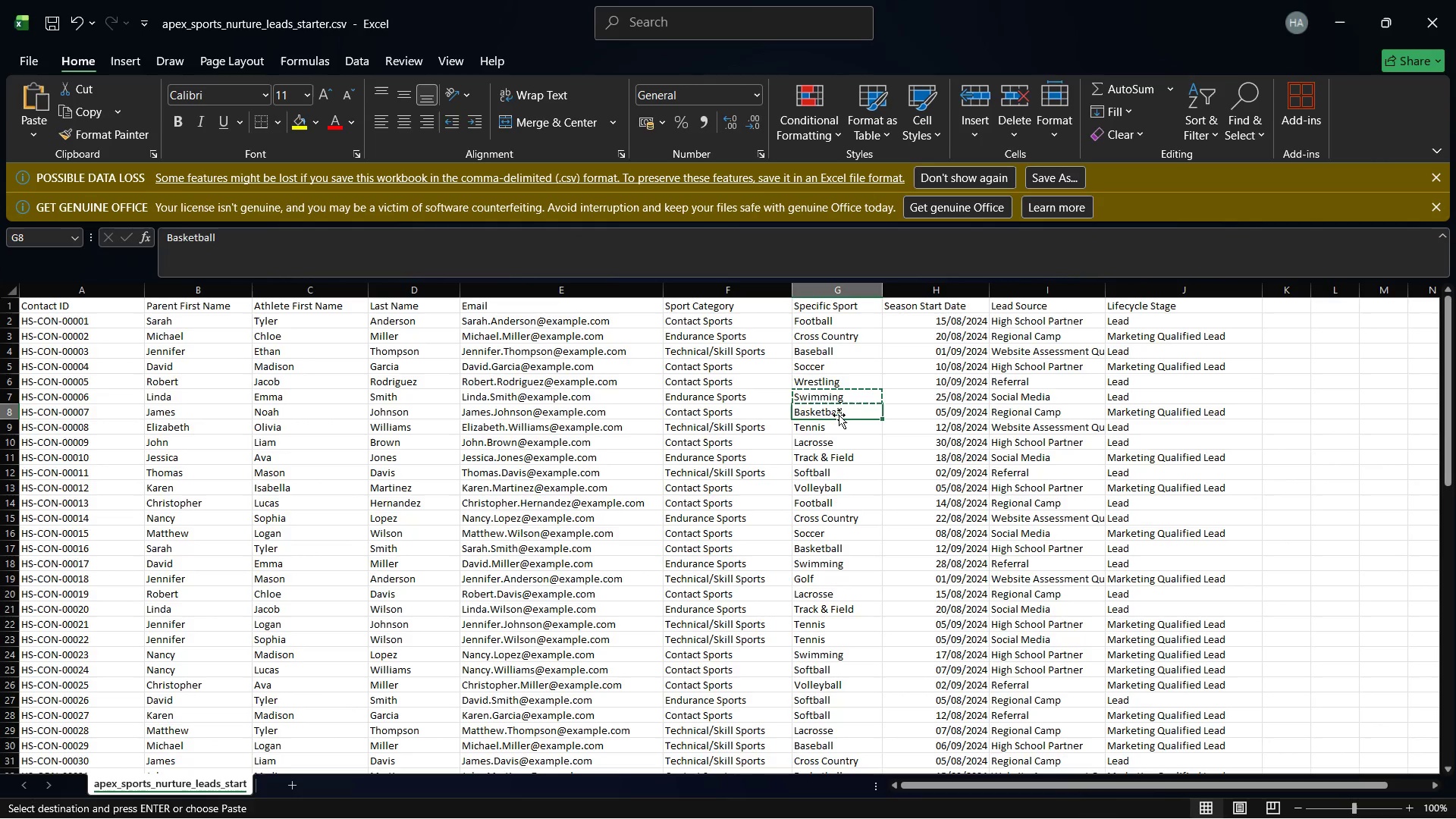 
right_click([839, 415])
 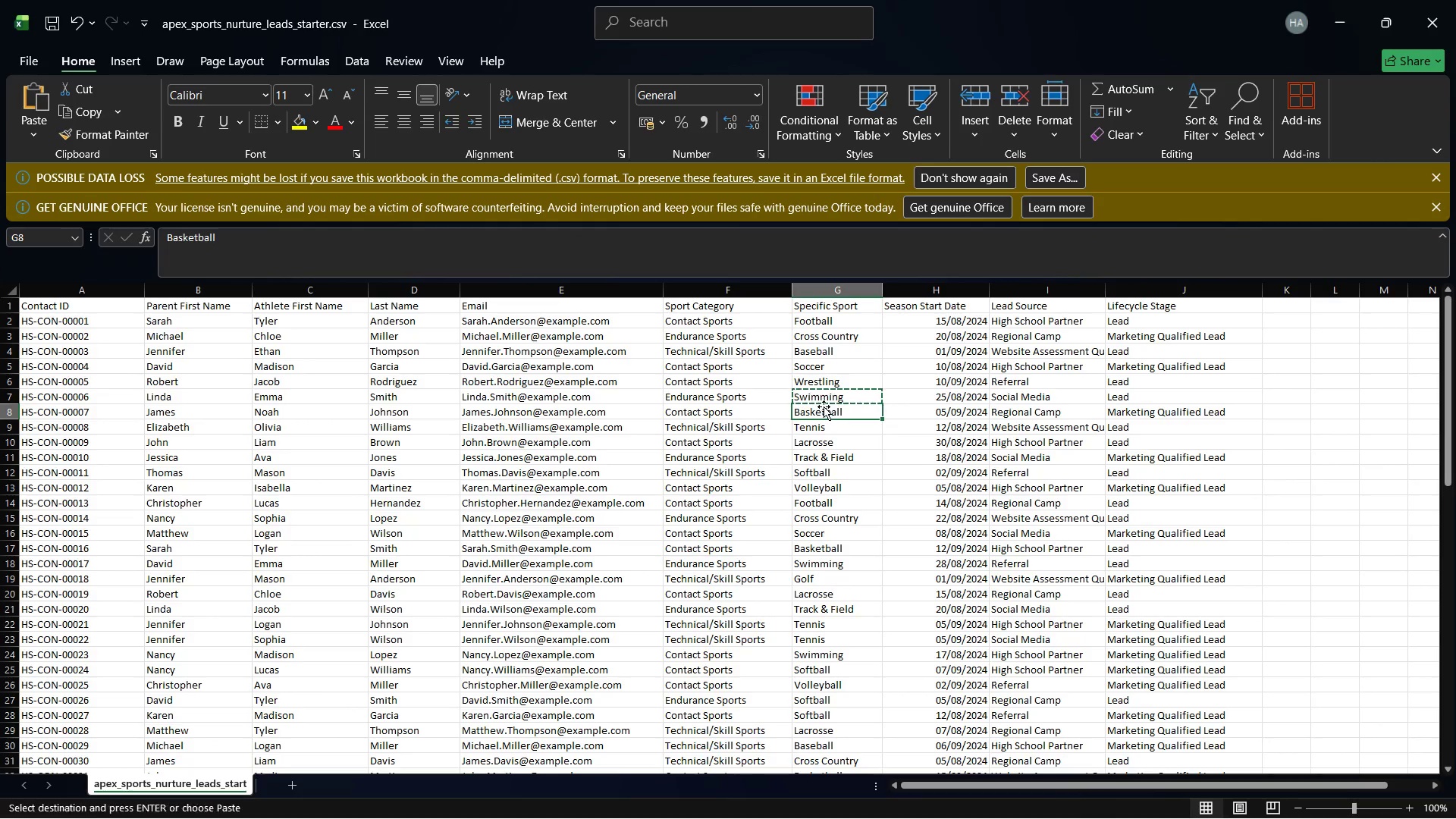 
right_click([808, 408])
 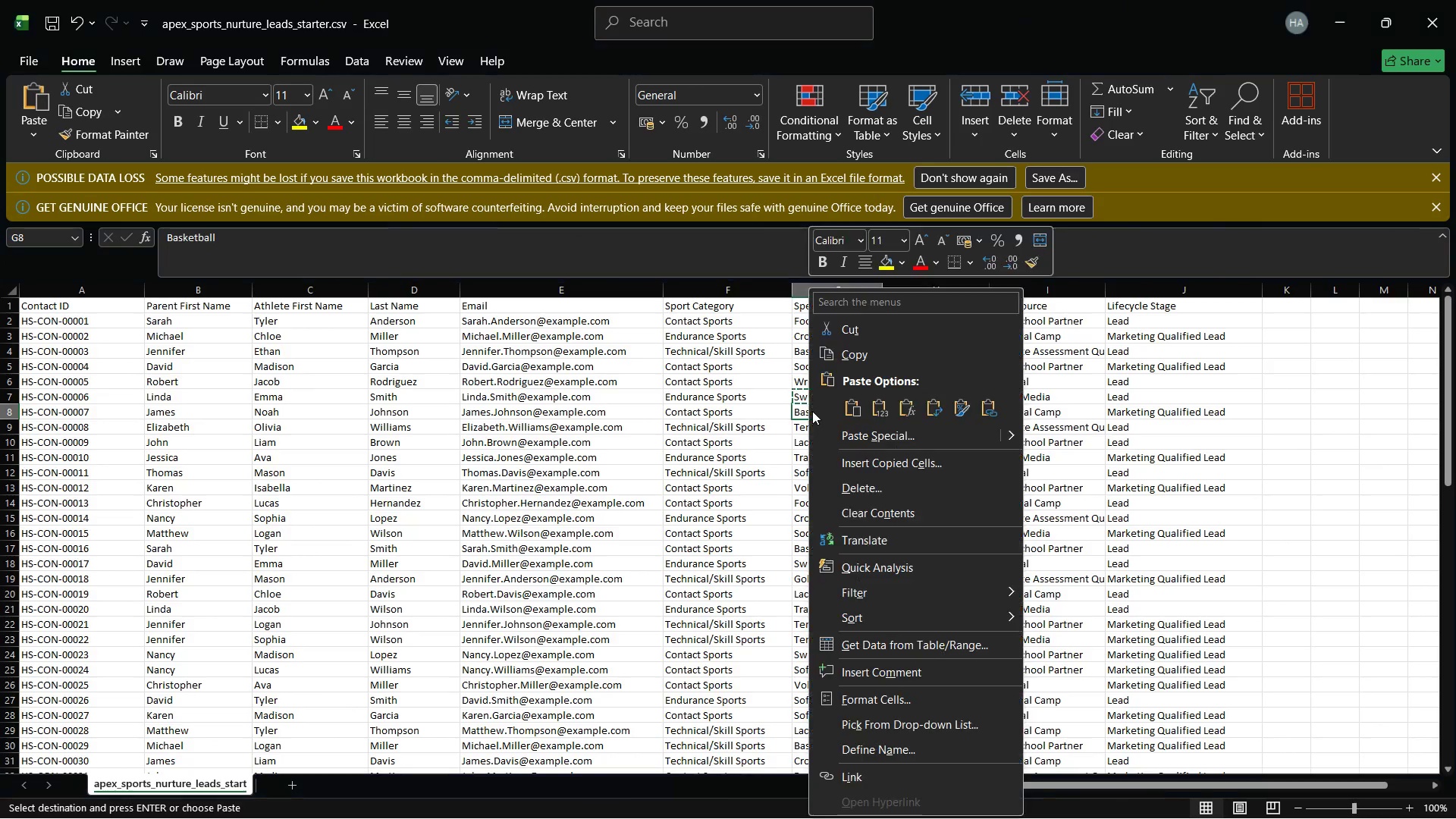 
right_click([812, 411])
 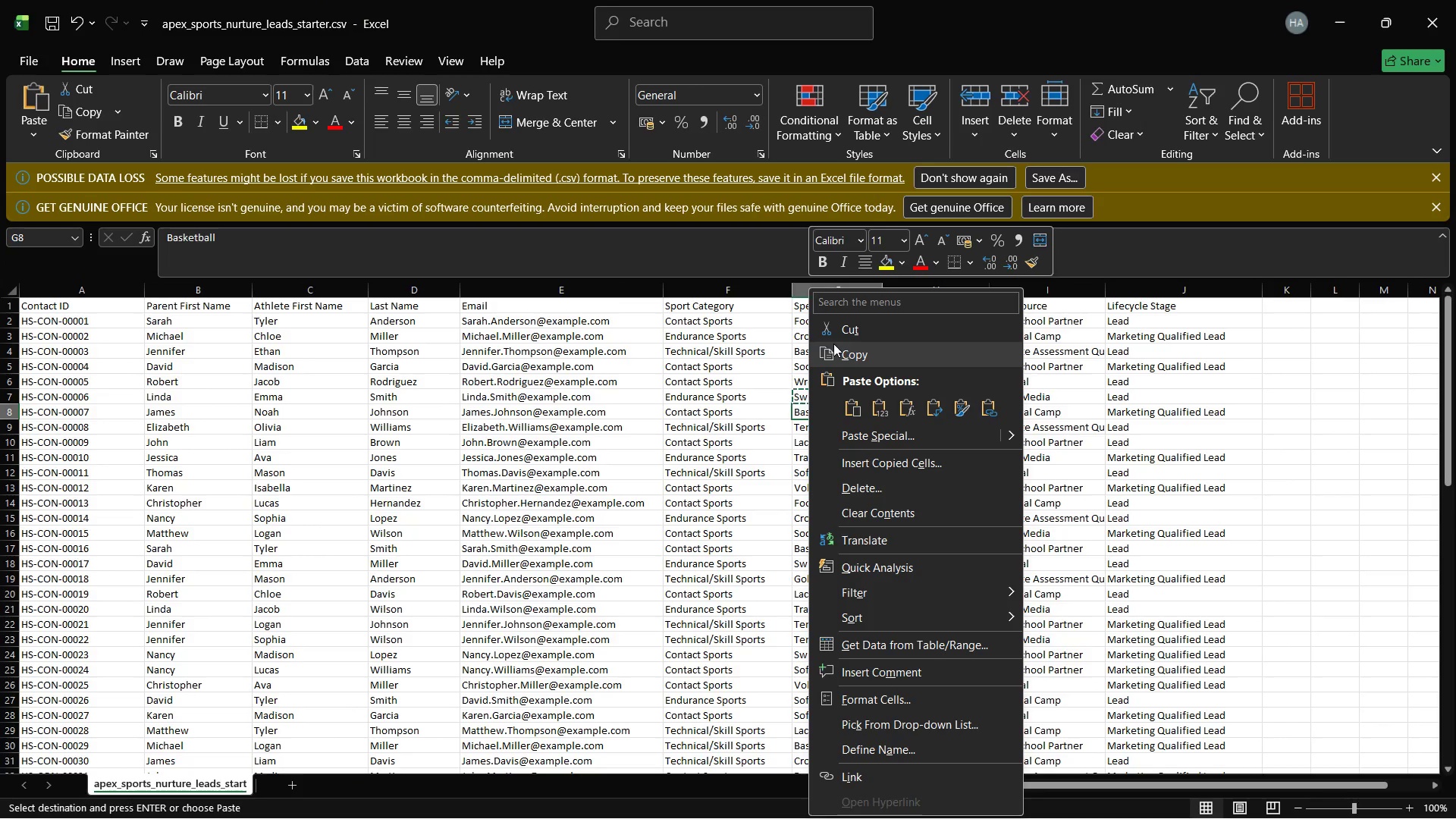 
left_click([833, 353])
 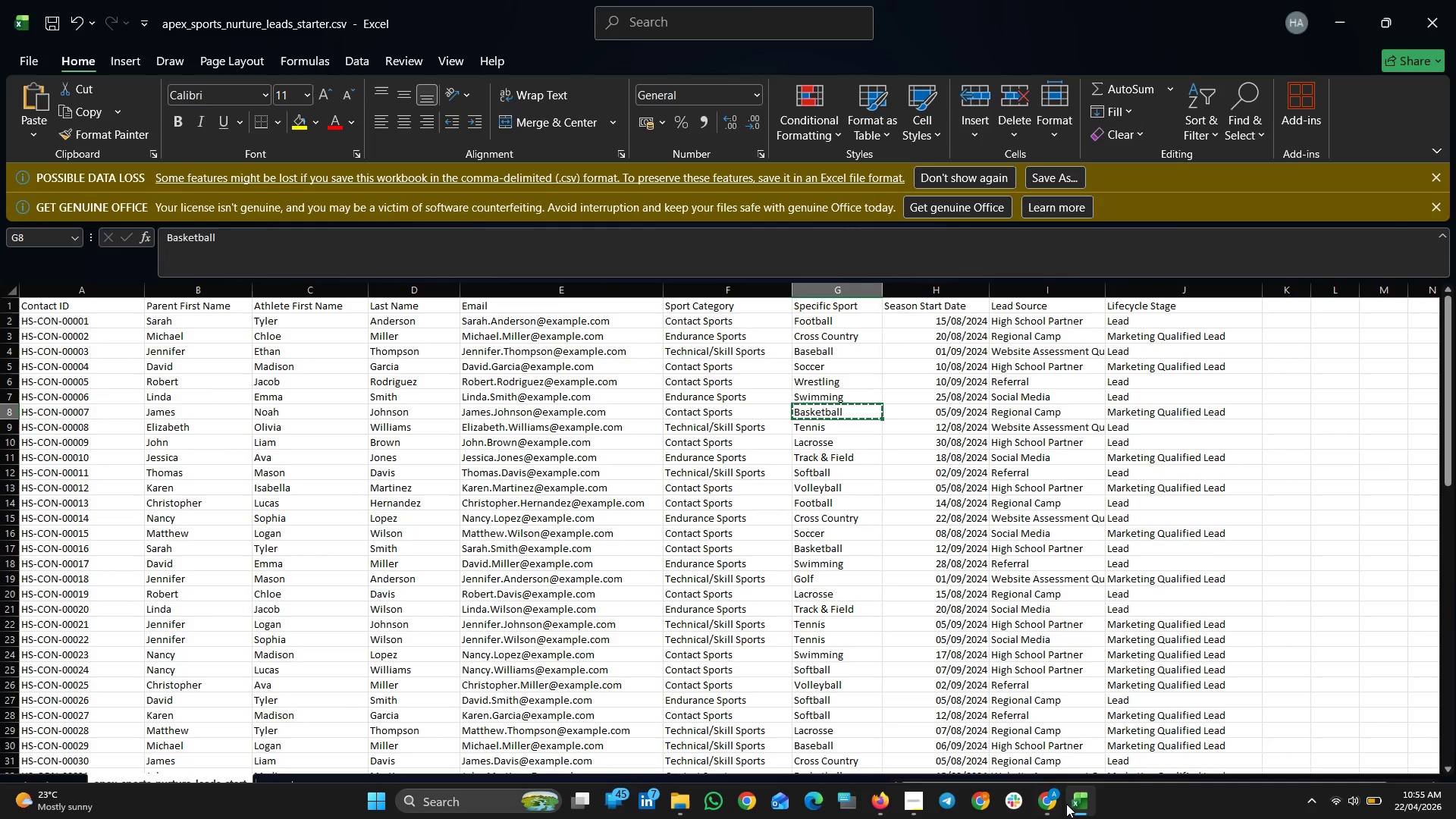 
left_click([1075, 802])
 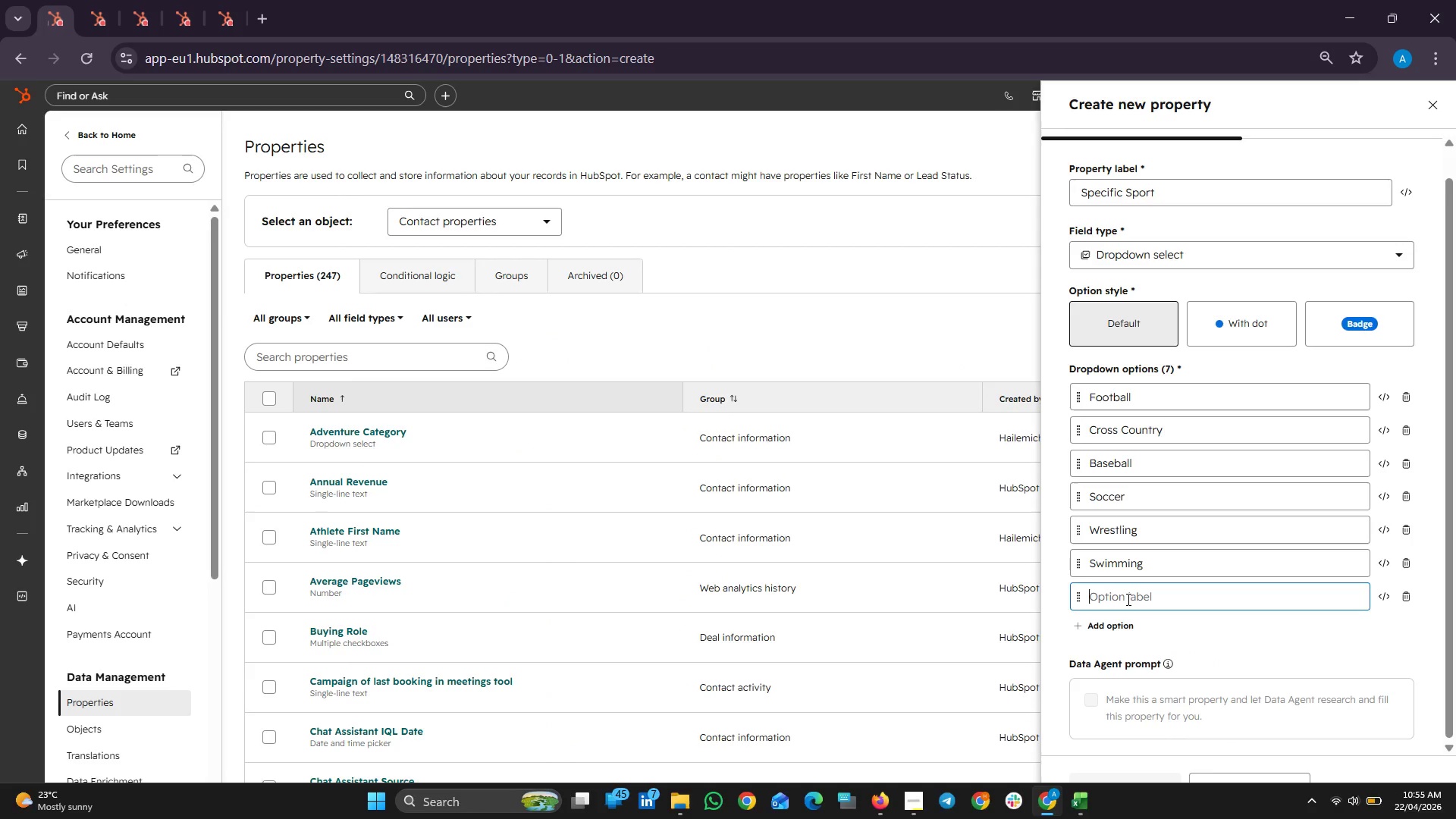 
right_click([1119, 595])
 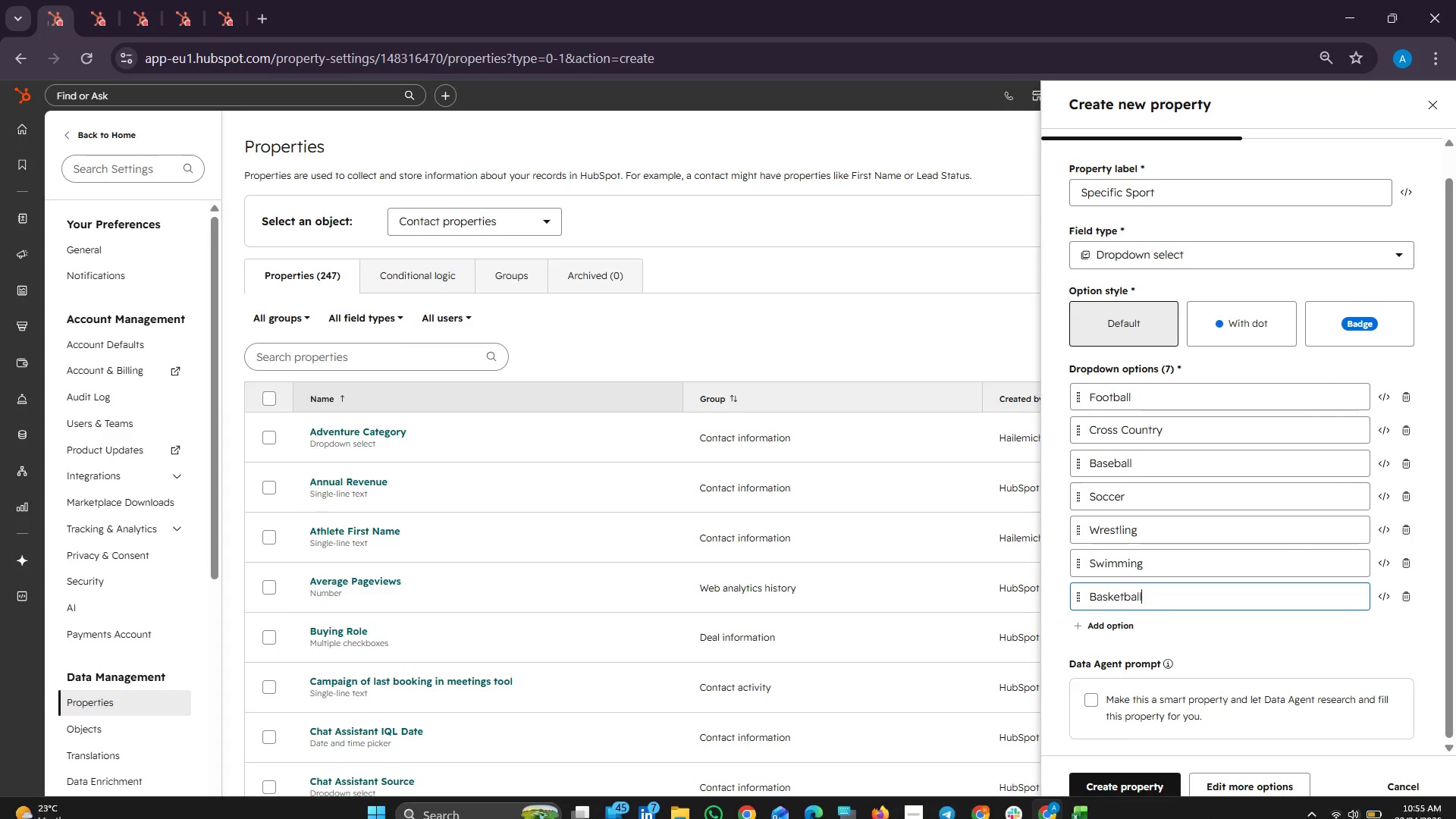 
left_click([955, 799])
 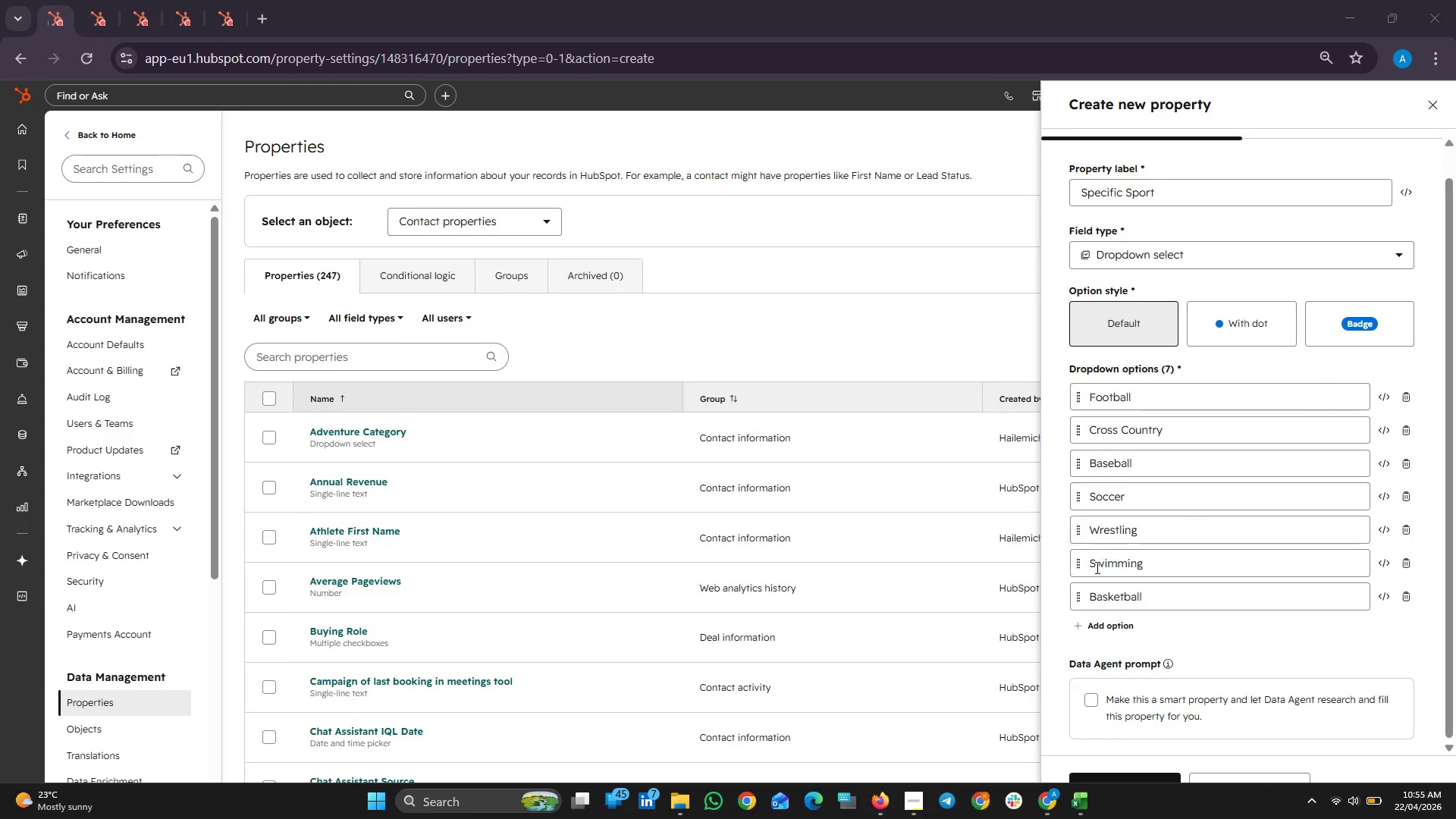 
left_click([1310, 811])
 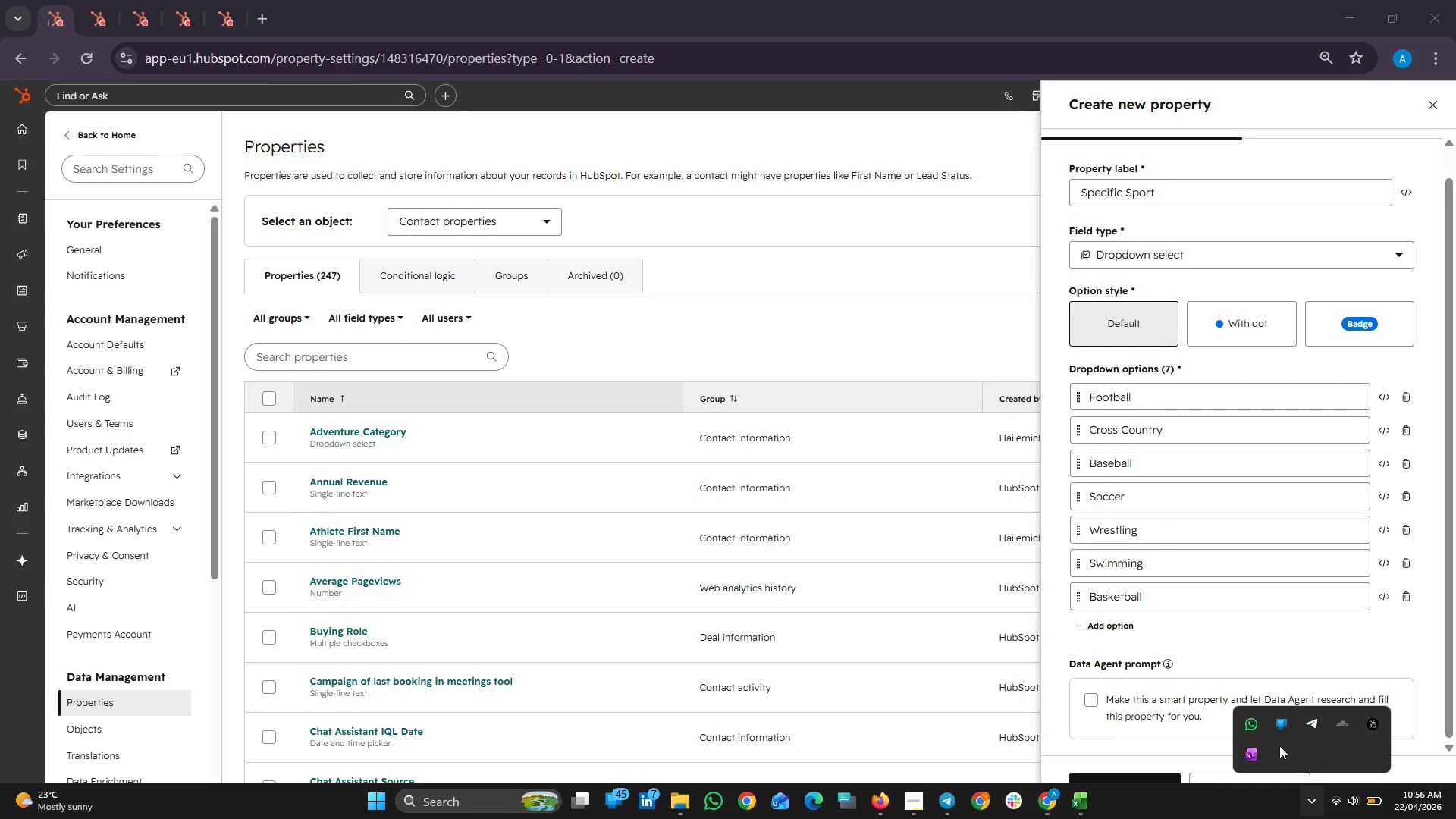 
right_click([1313, 725])
 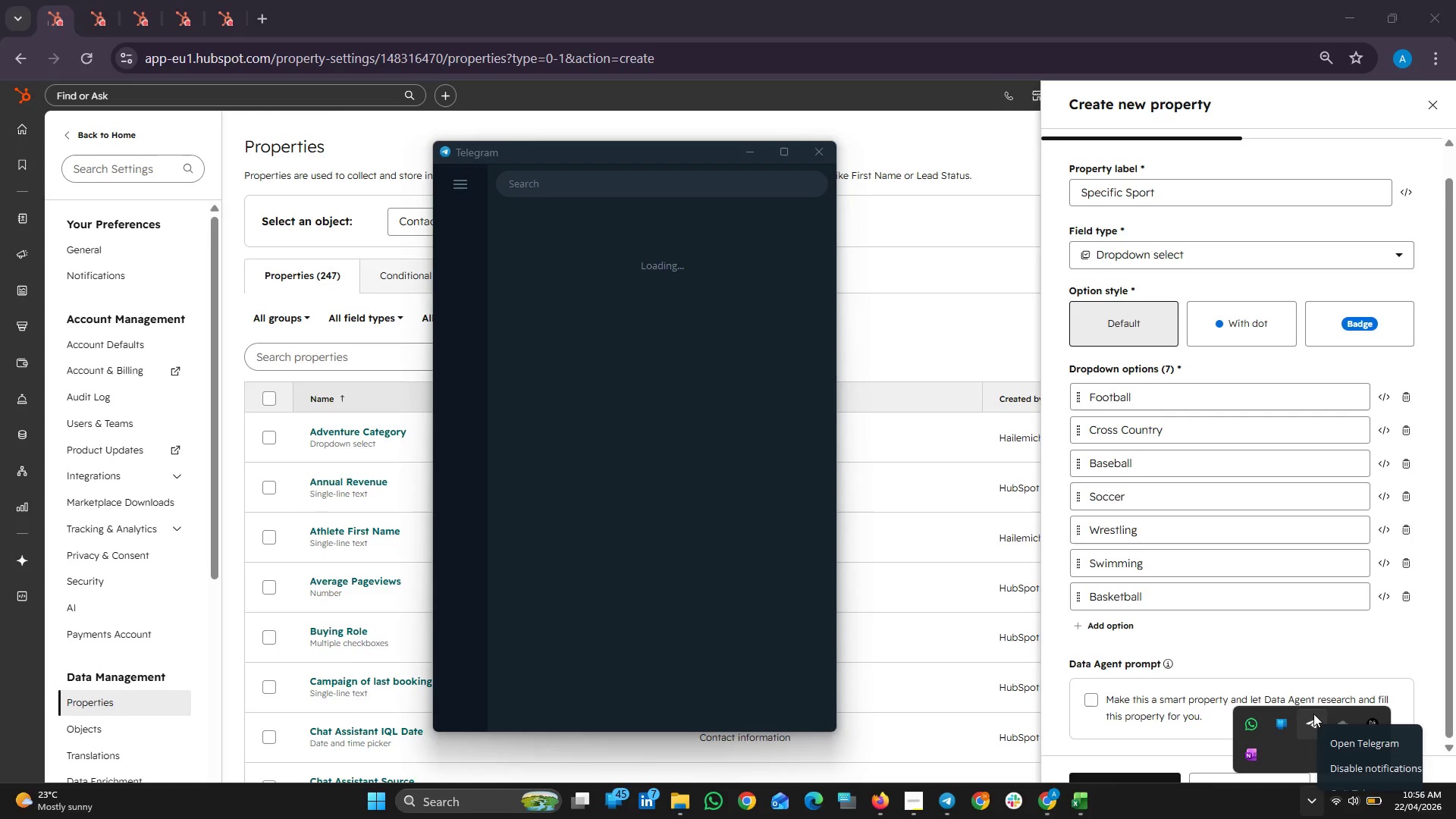 
mouse_move([1319, 749])
 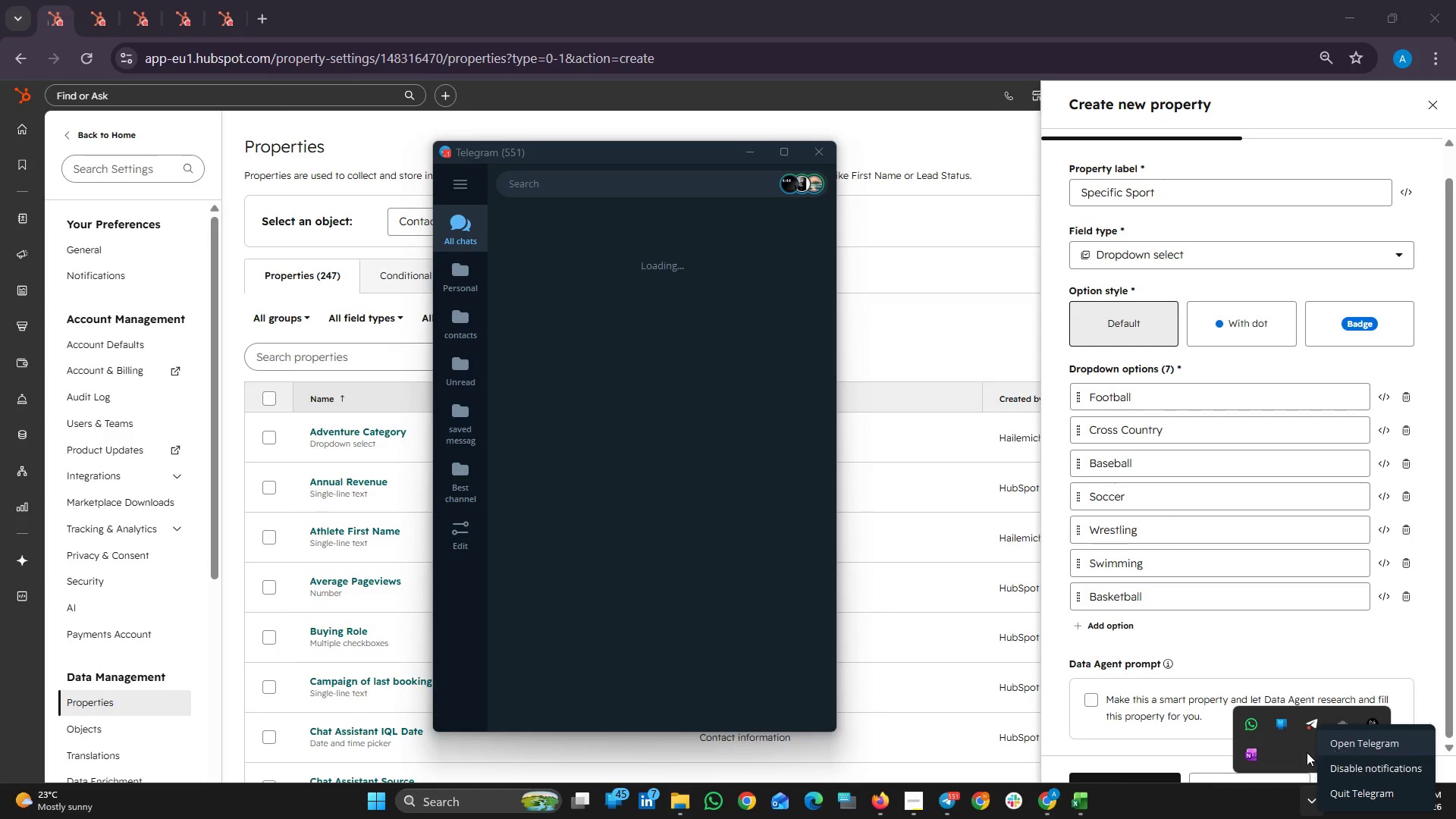 
left_click([1307, 752])
 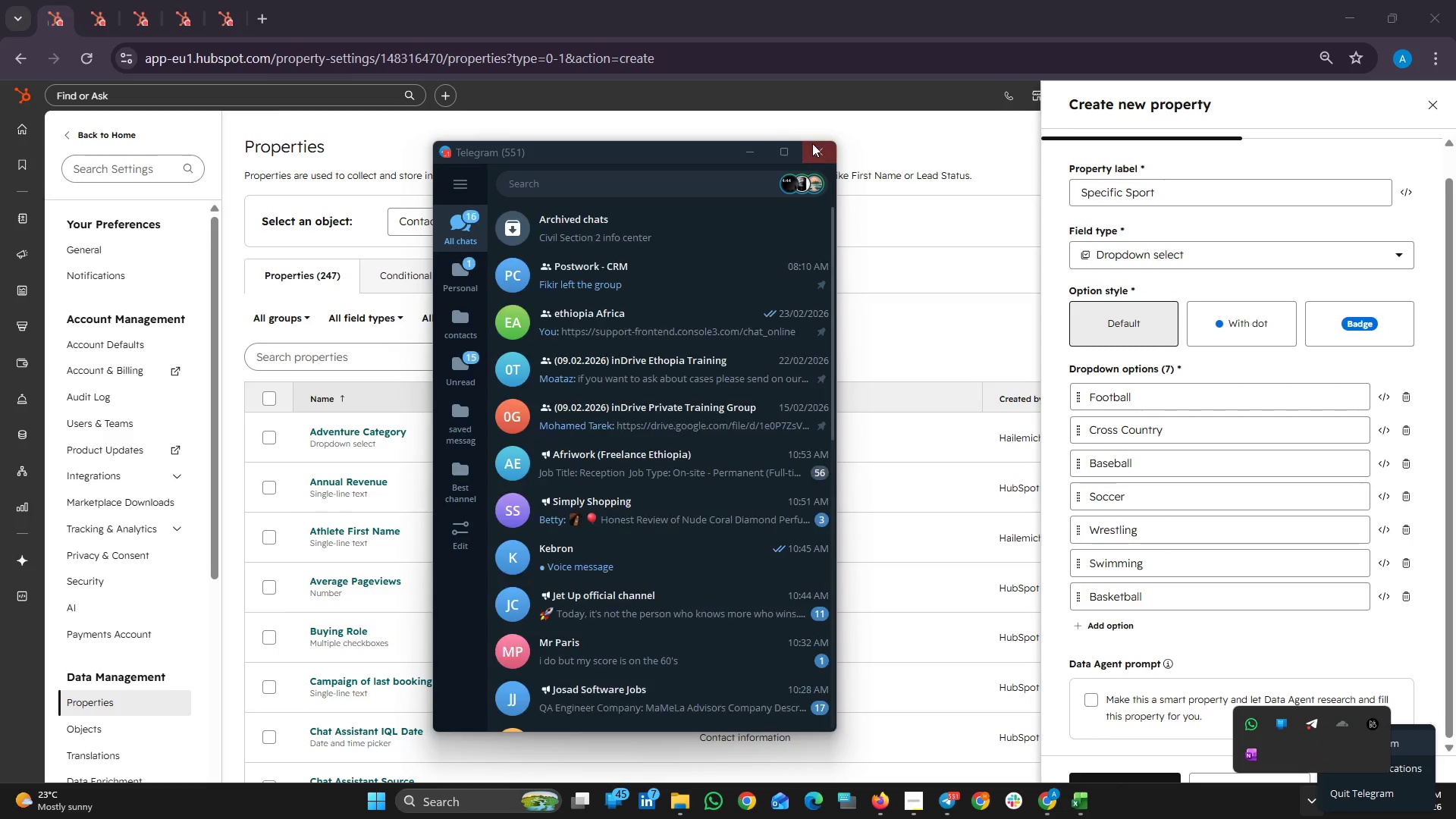 
left_click([812, 150])
 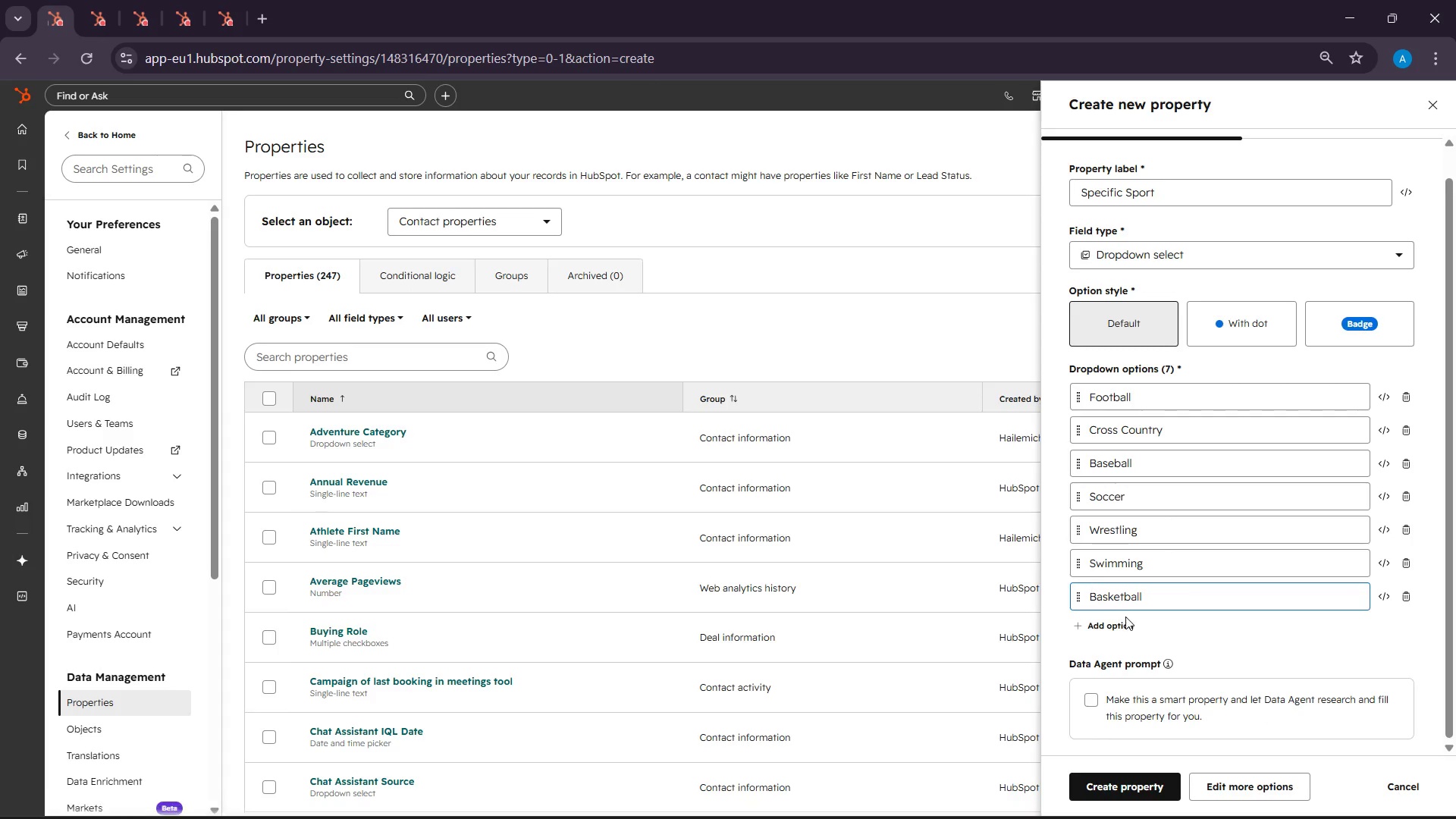 
left_click([1118, 621])
 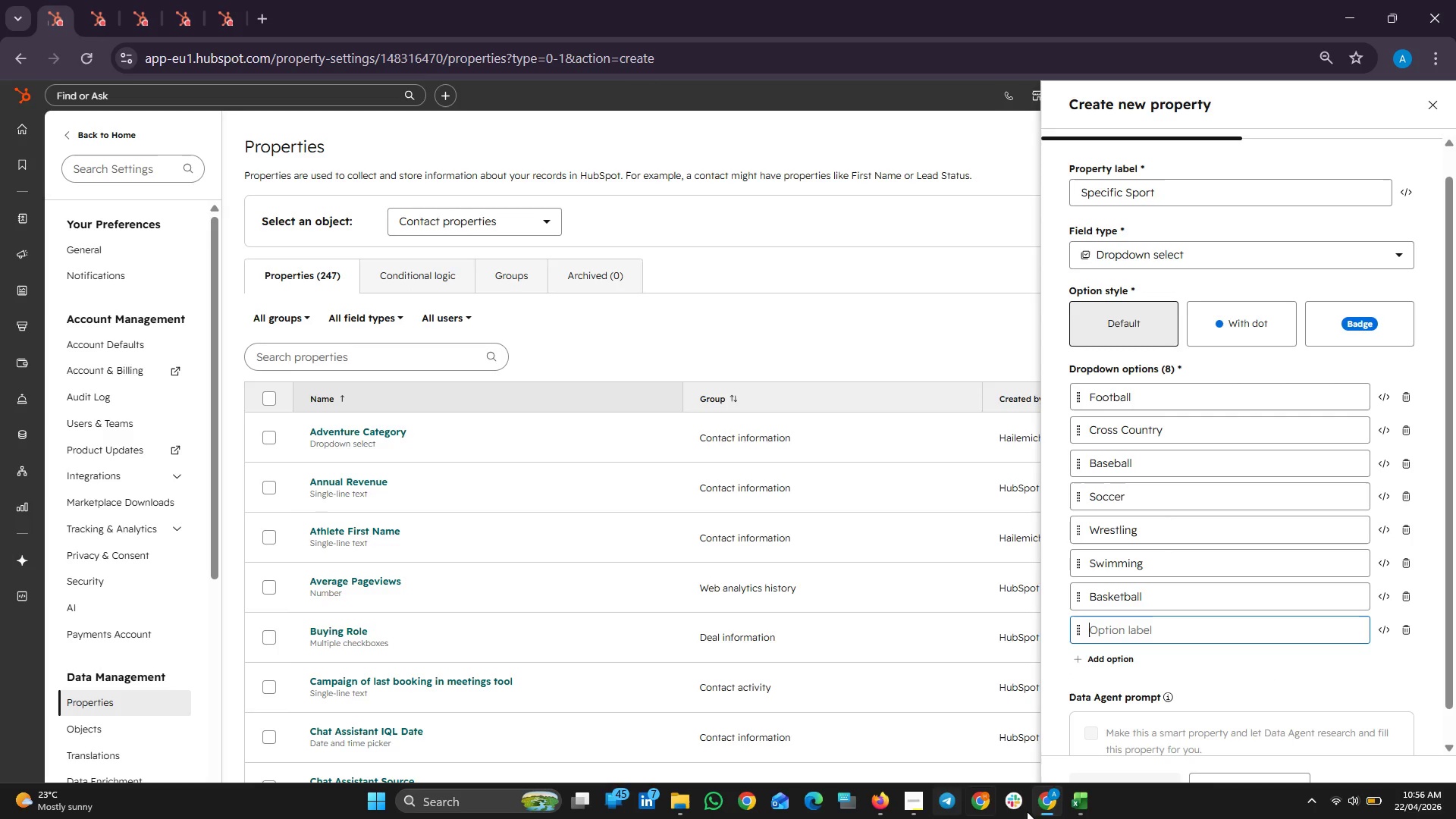 
left_click([1084, 803])
 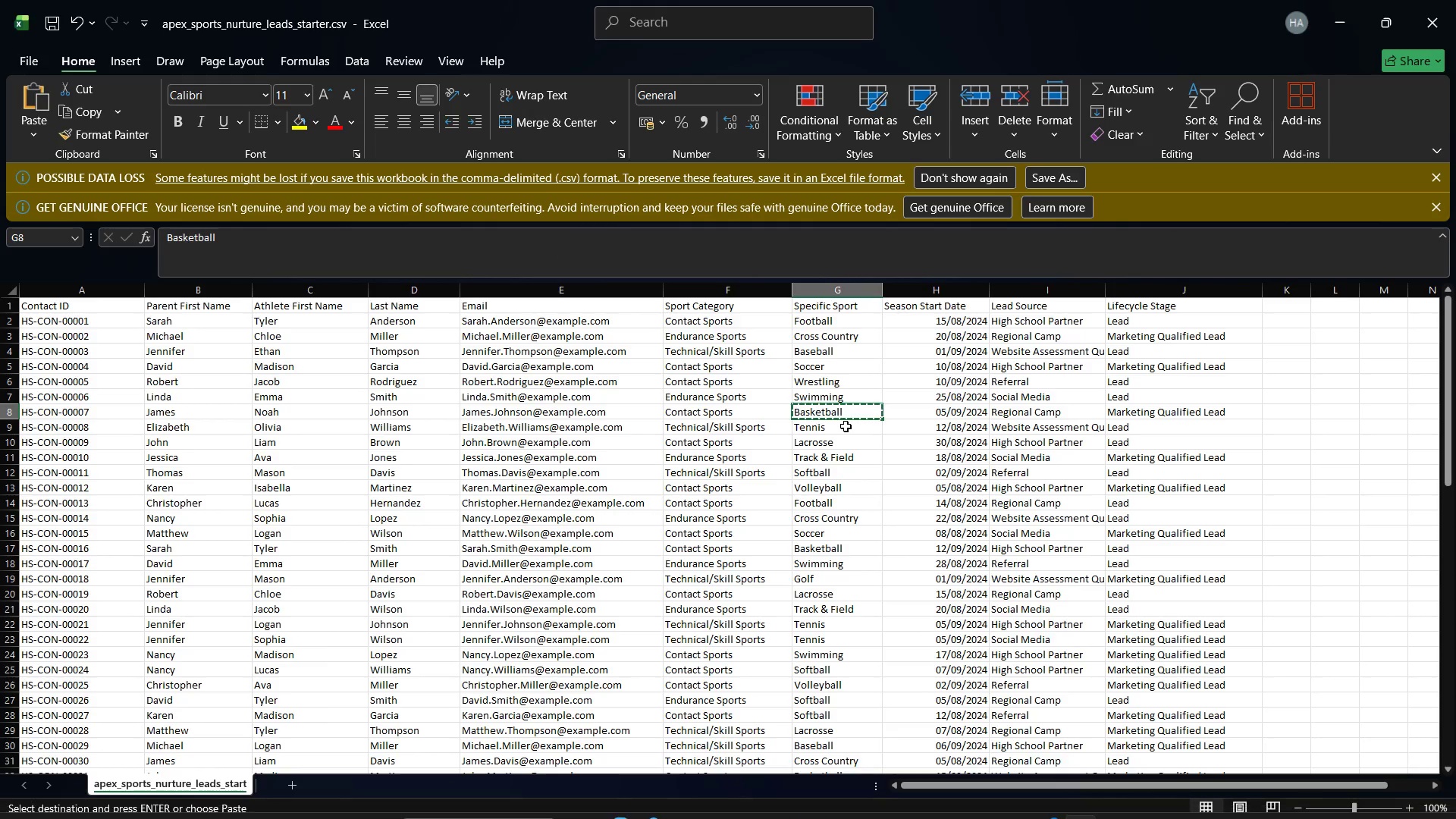 
left_click([843, 426])
 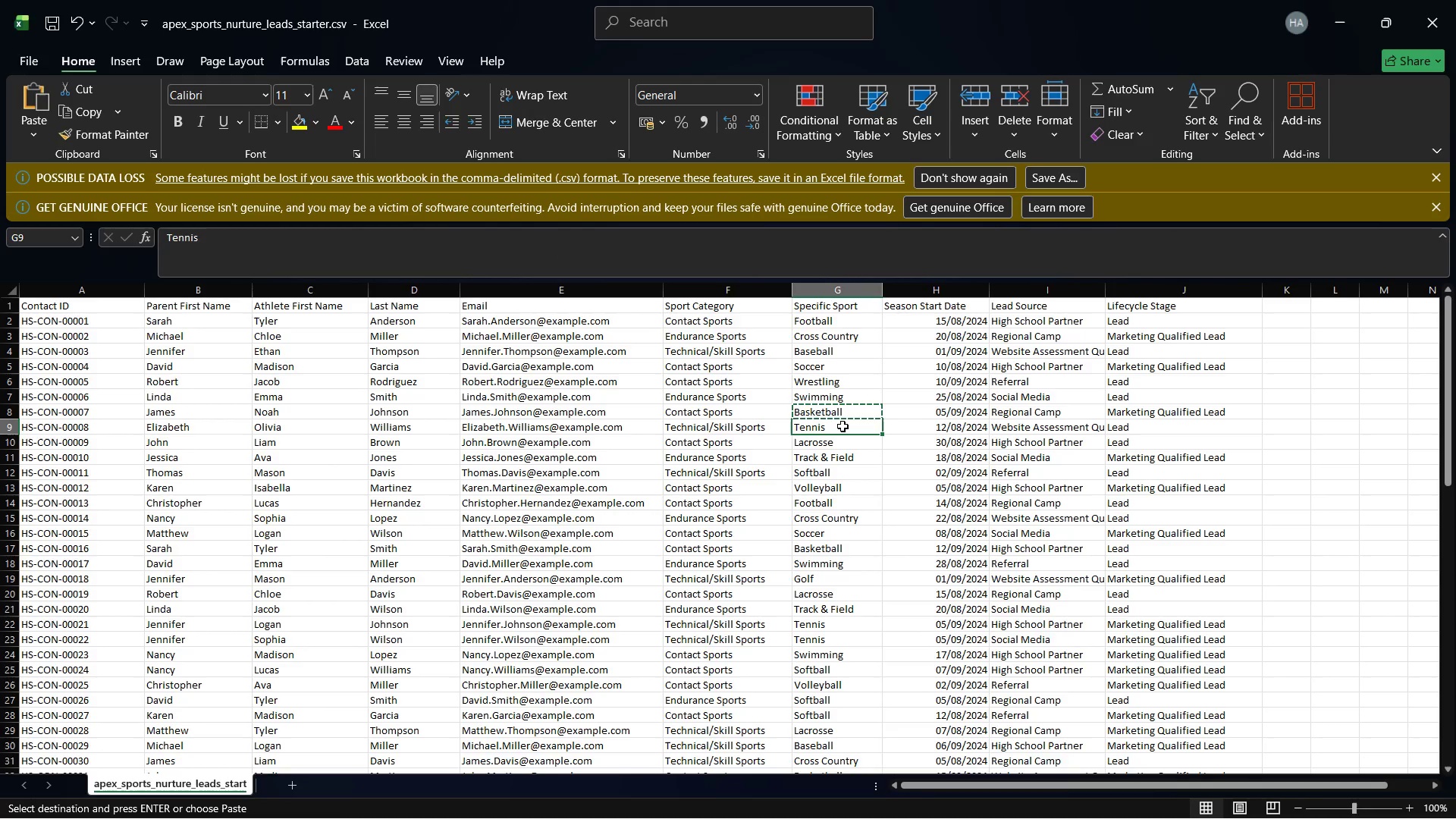 
right_click([843, 426])
 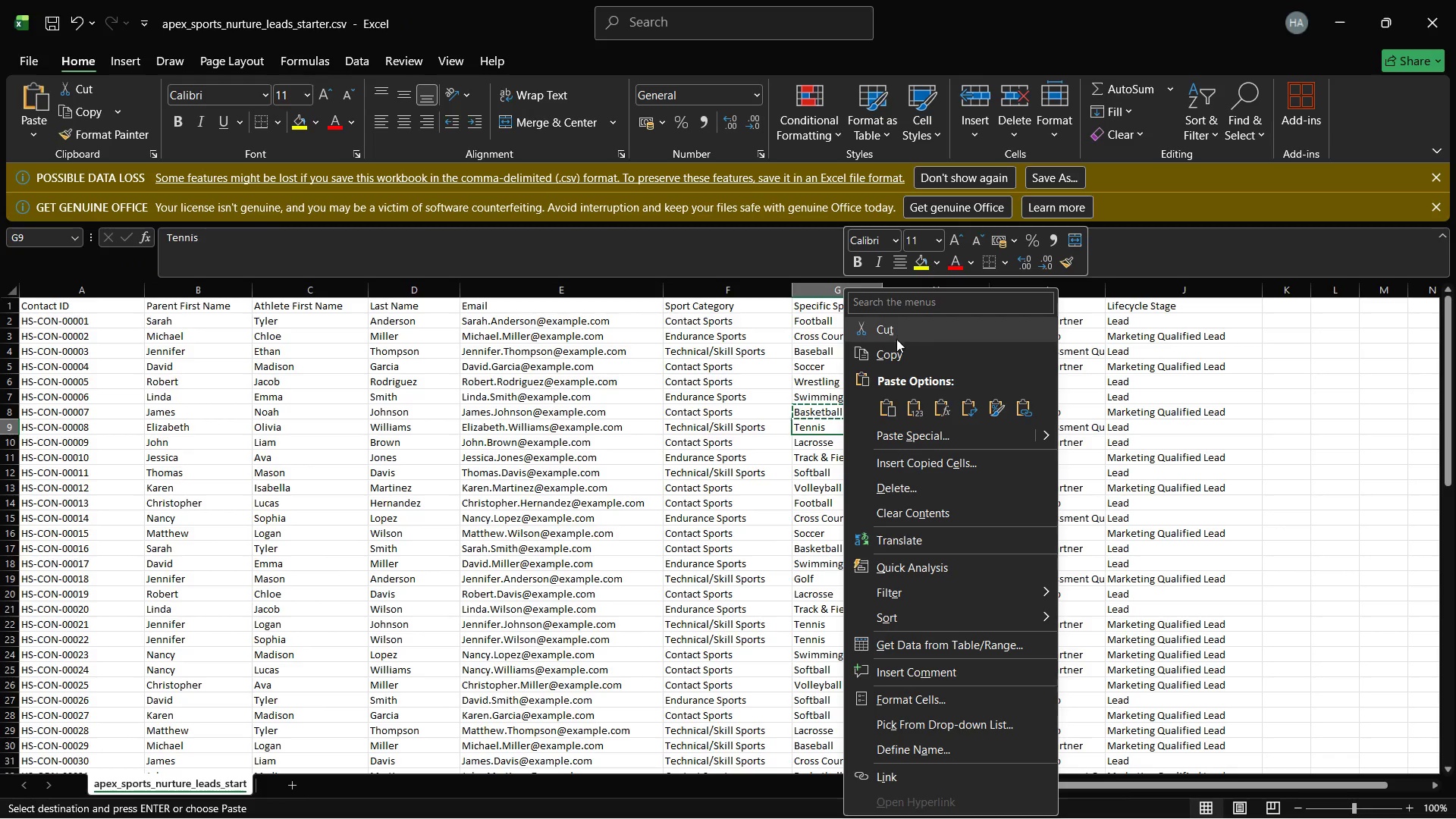 
left_click([896, 348])
 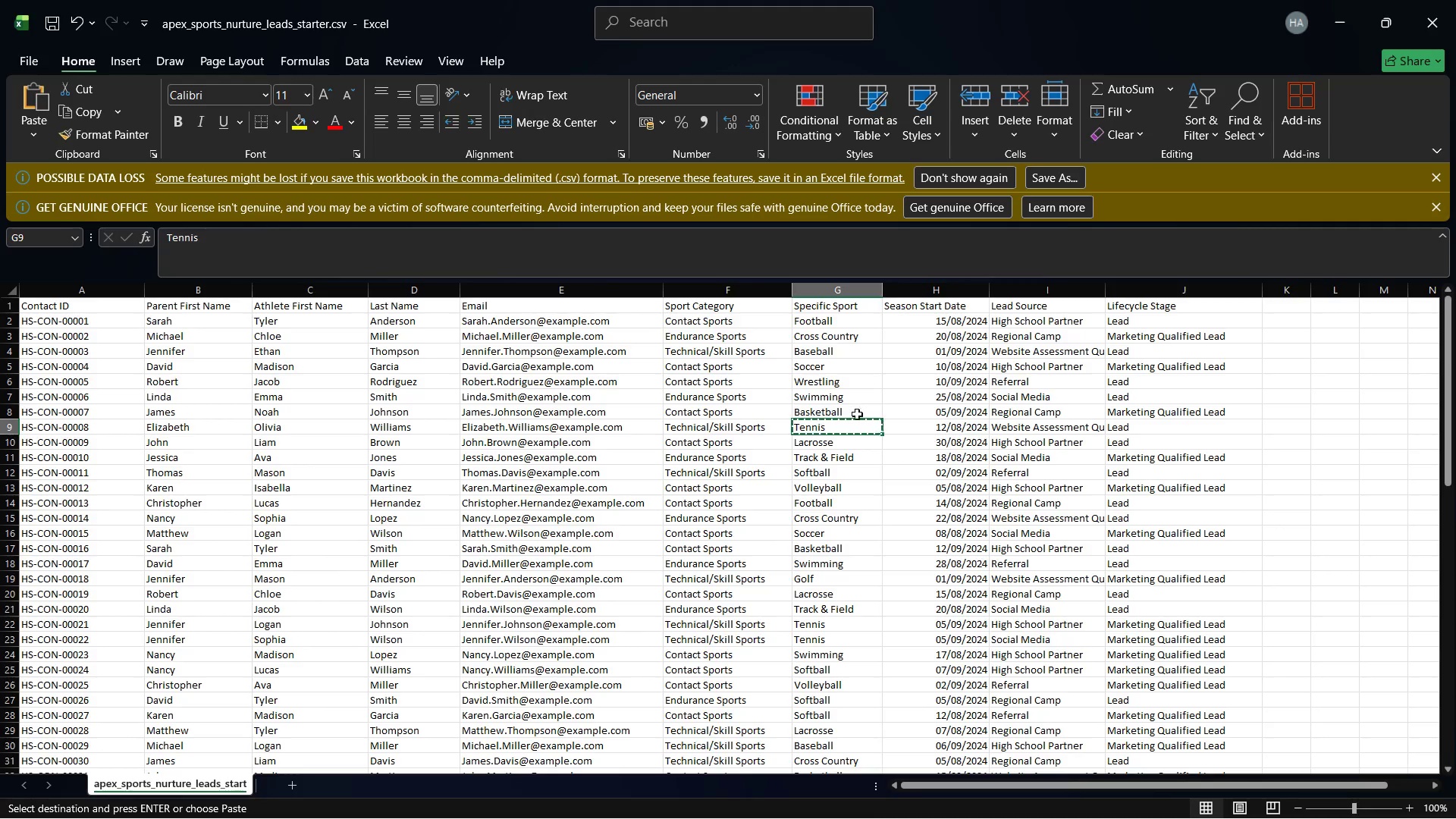 
scroll: coordinate [857, 416], scroll_direction: up, amount: 3.0
 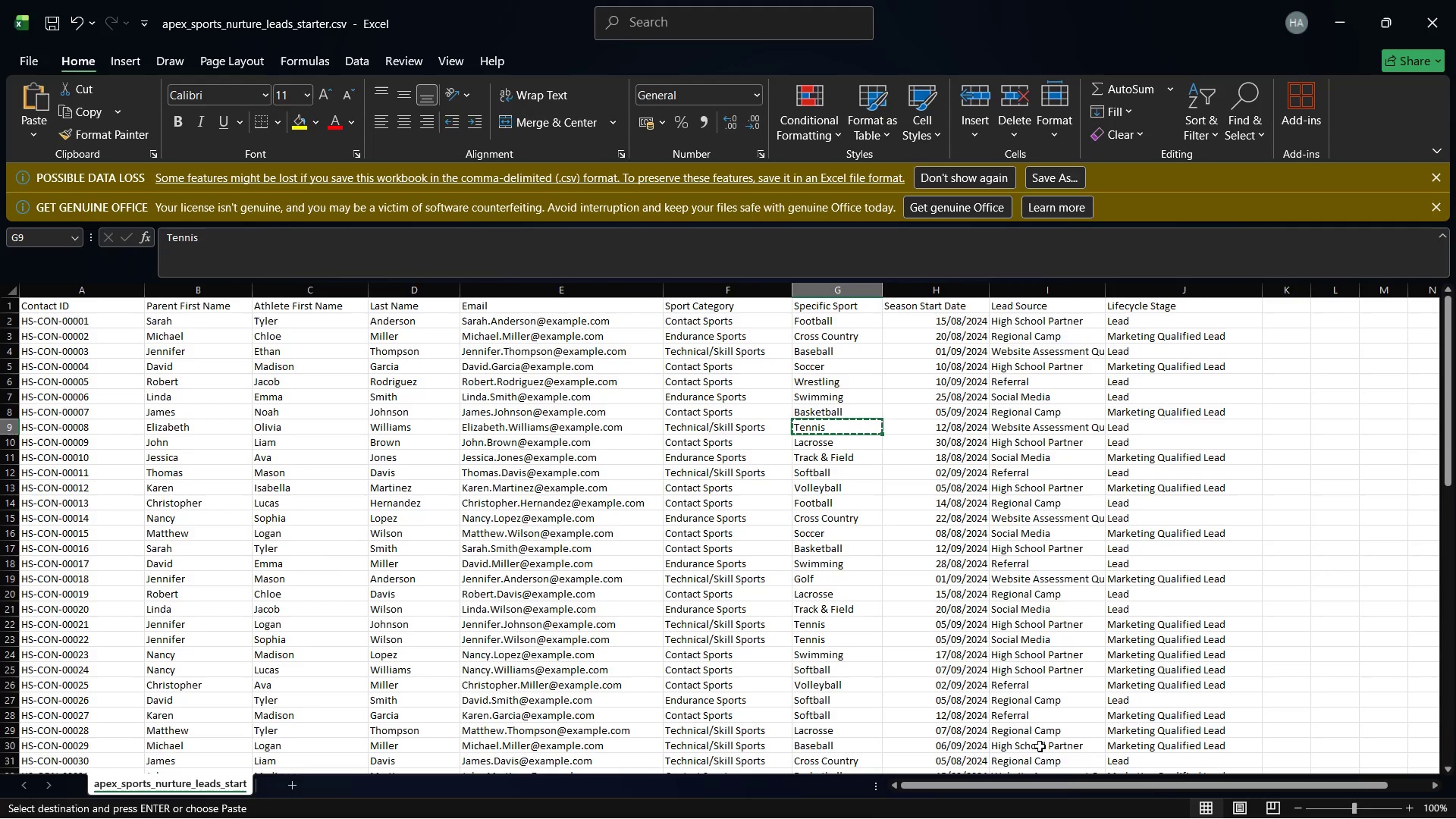 
mouse_move([1083, 808])
 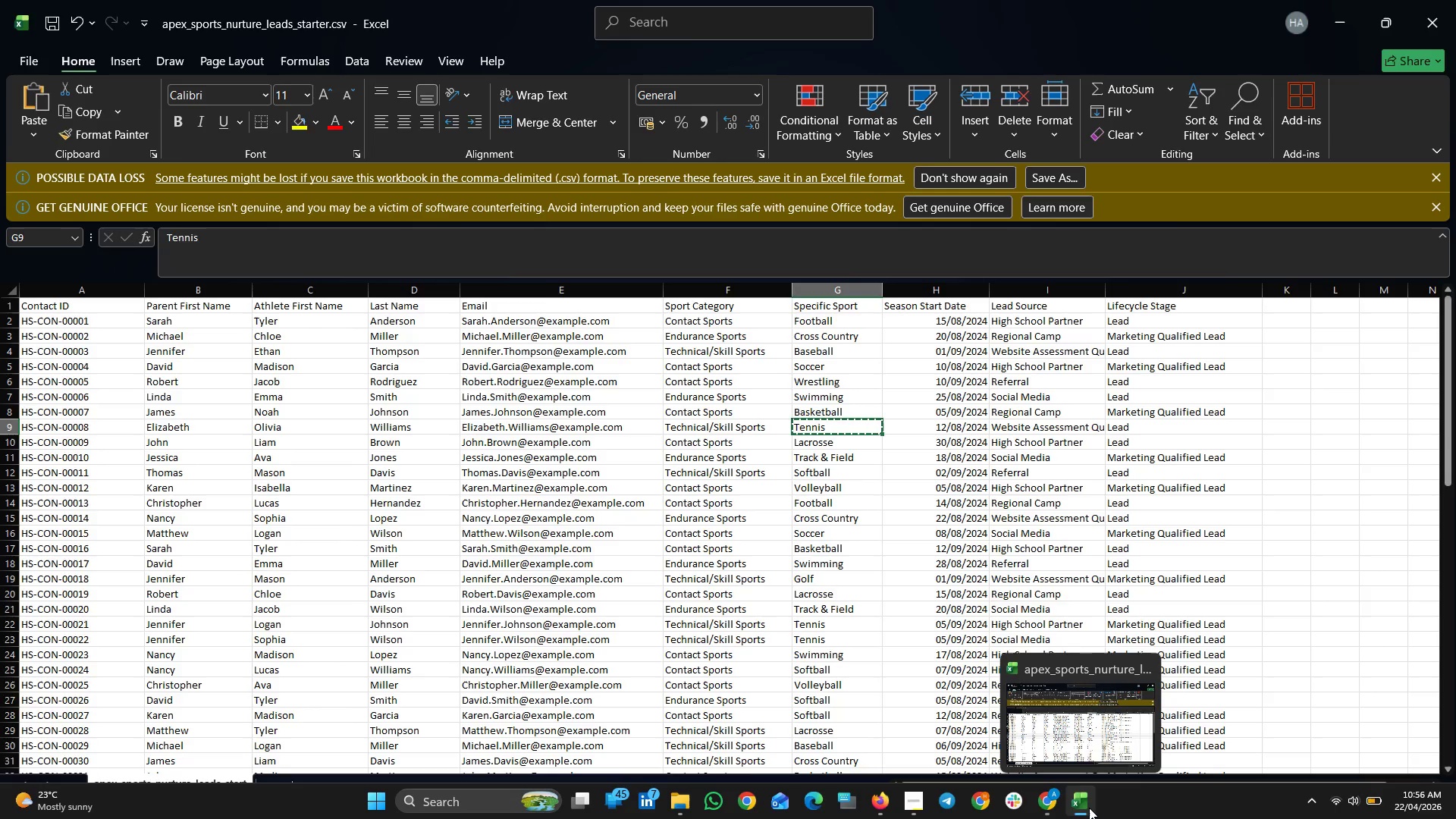 
left_click([1089, 808])
 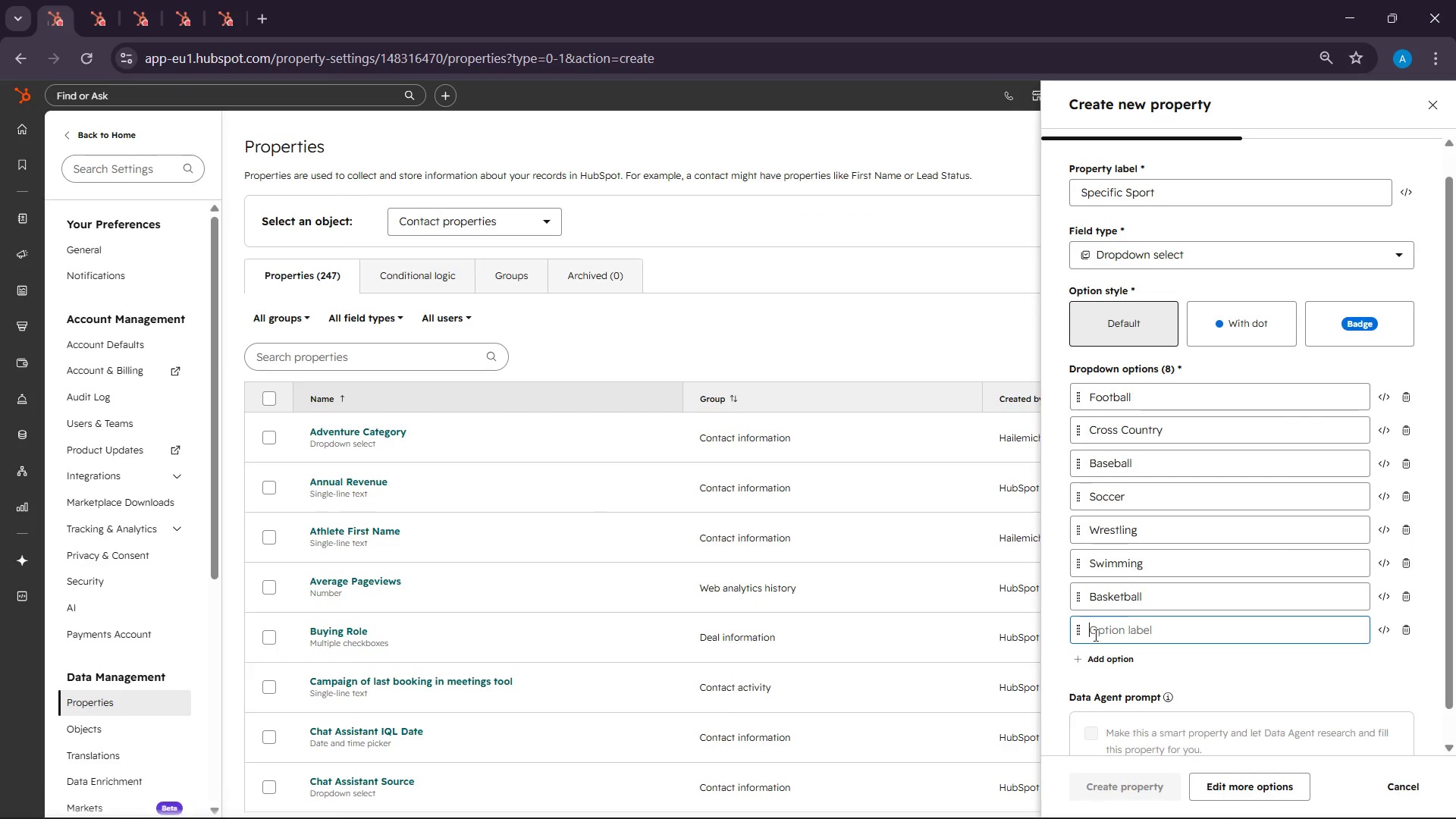 
right_click([1109, 631])
 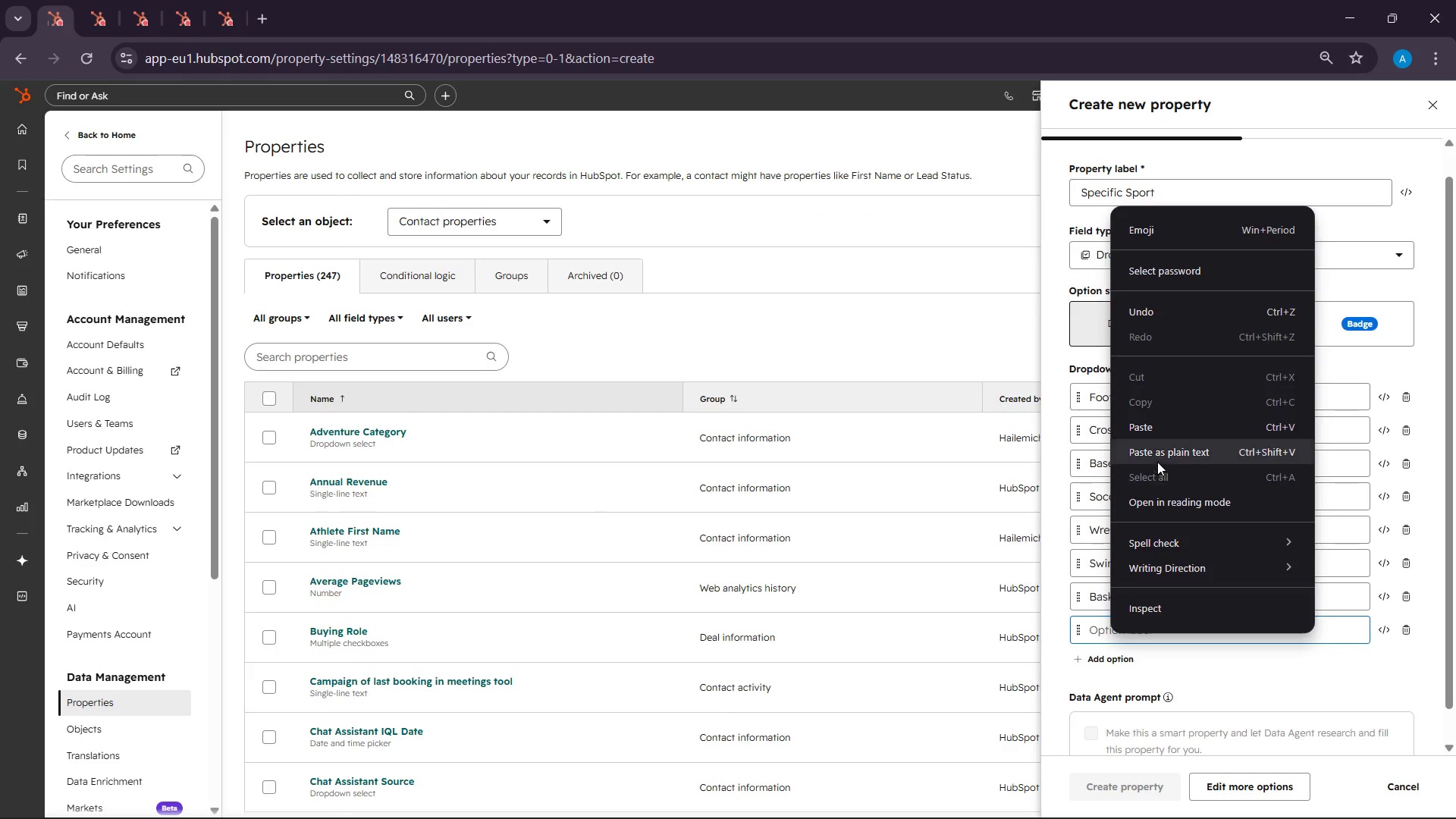 
left_click([1162, 422])
 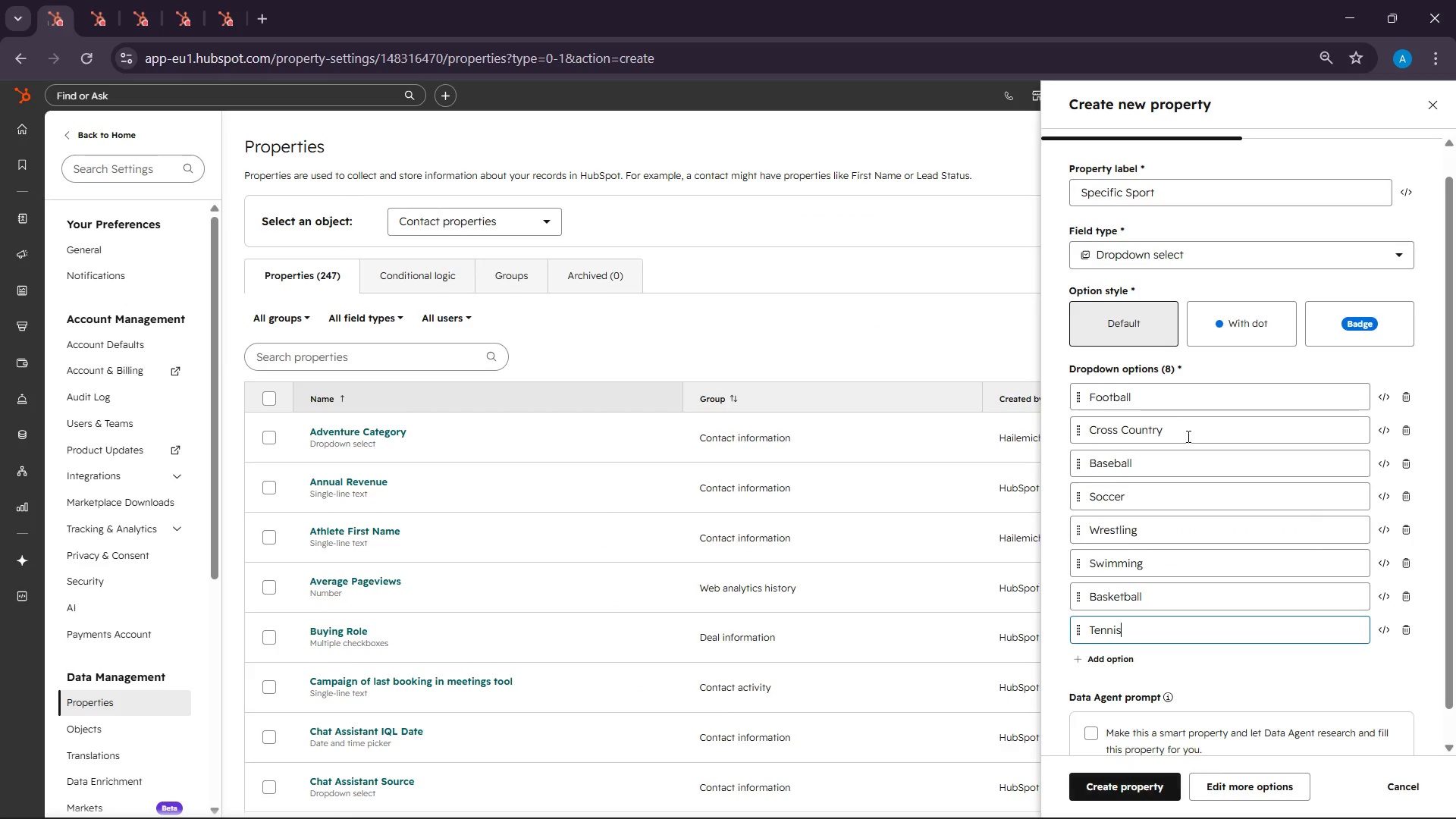 
scroll: coordinate [1188, 444], scroll_direction: down, amount: 2.0
 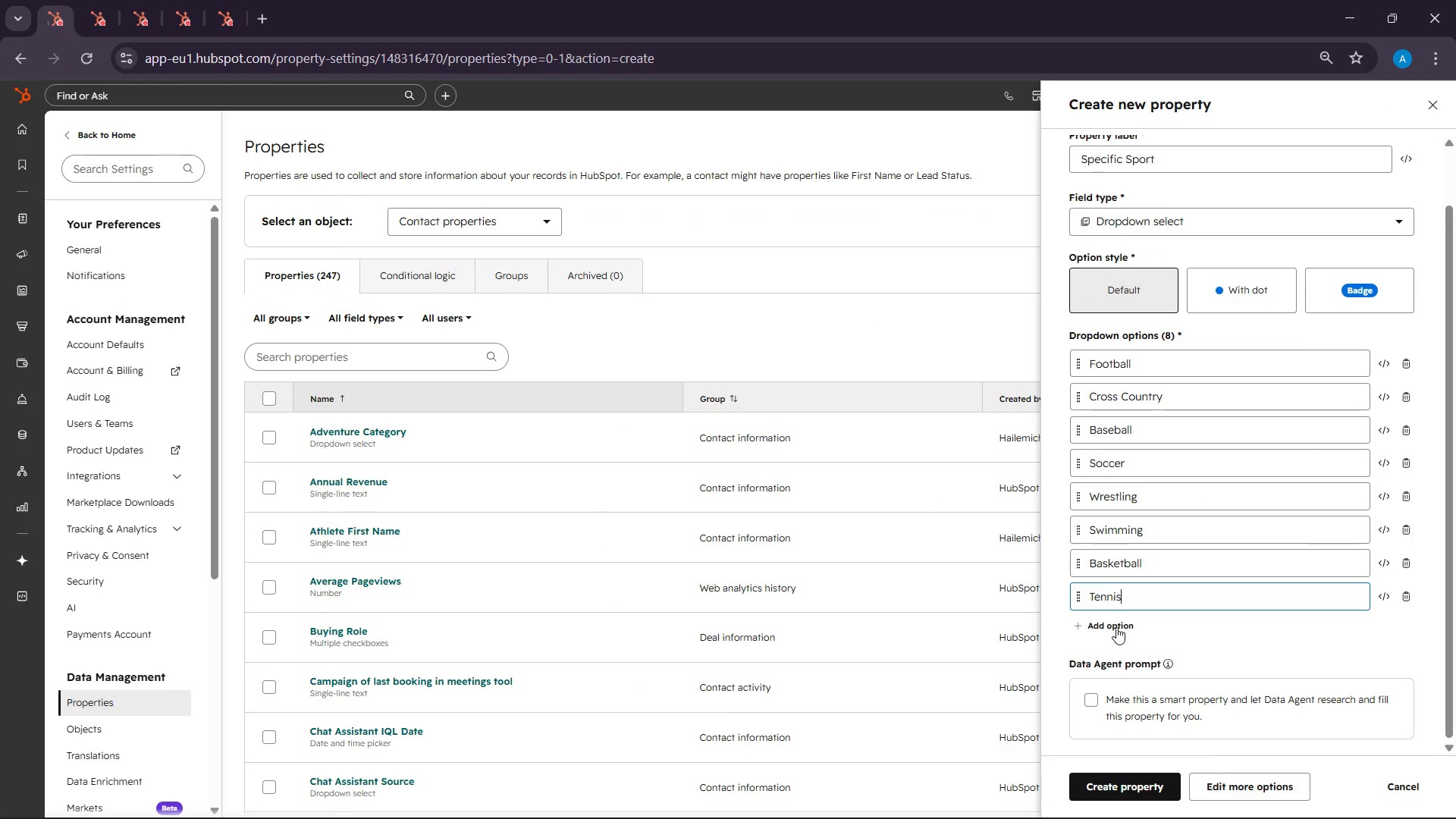 
left_click([1116, 627])
 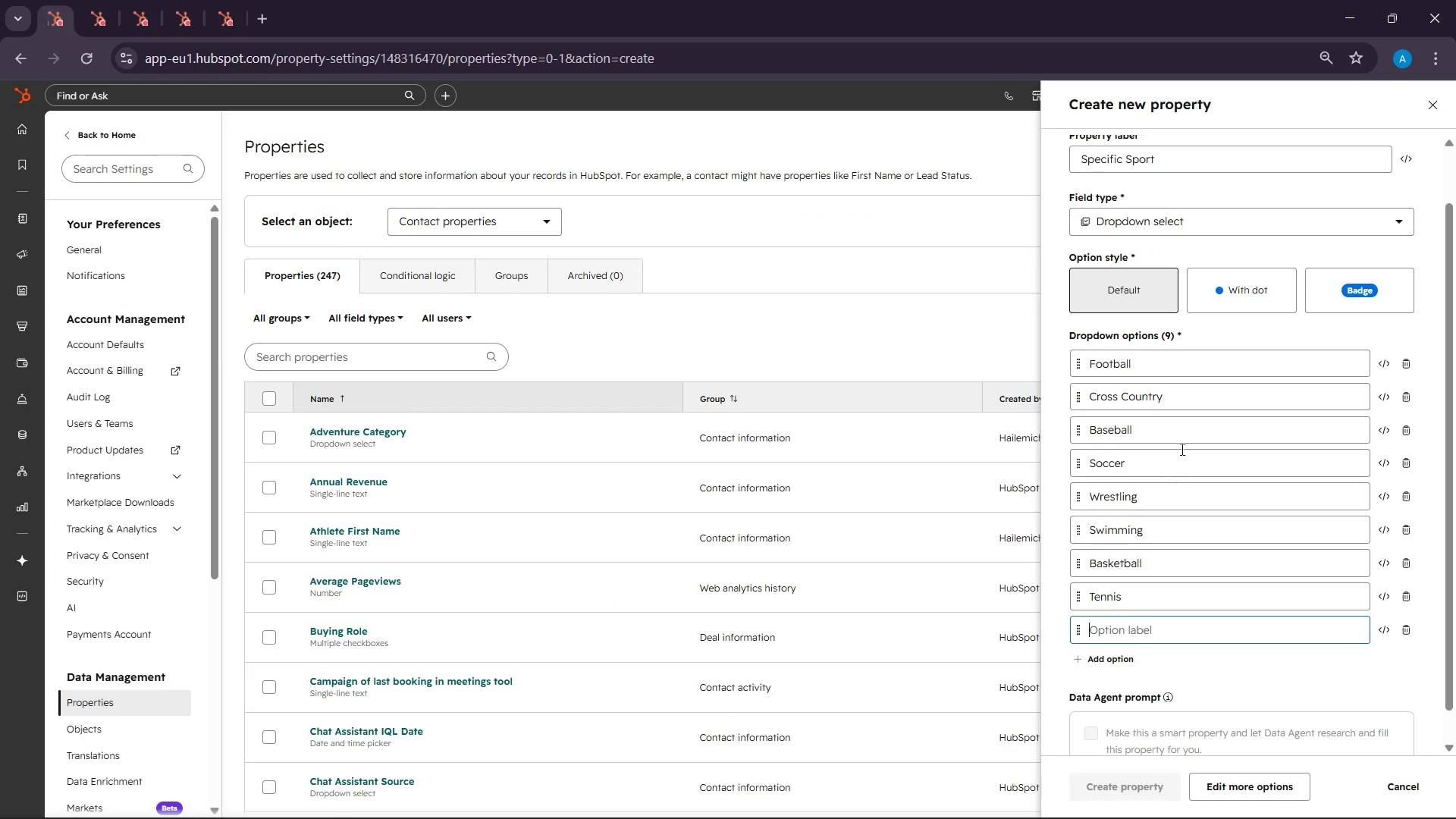 
scroll: coordinate [1177, 482], scroll_direction: down, amount: 7.0
 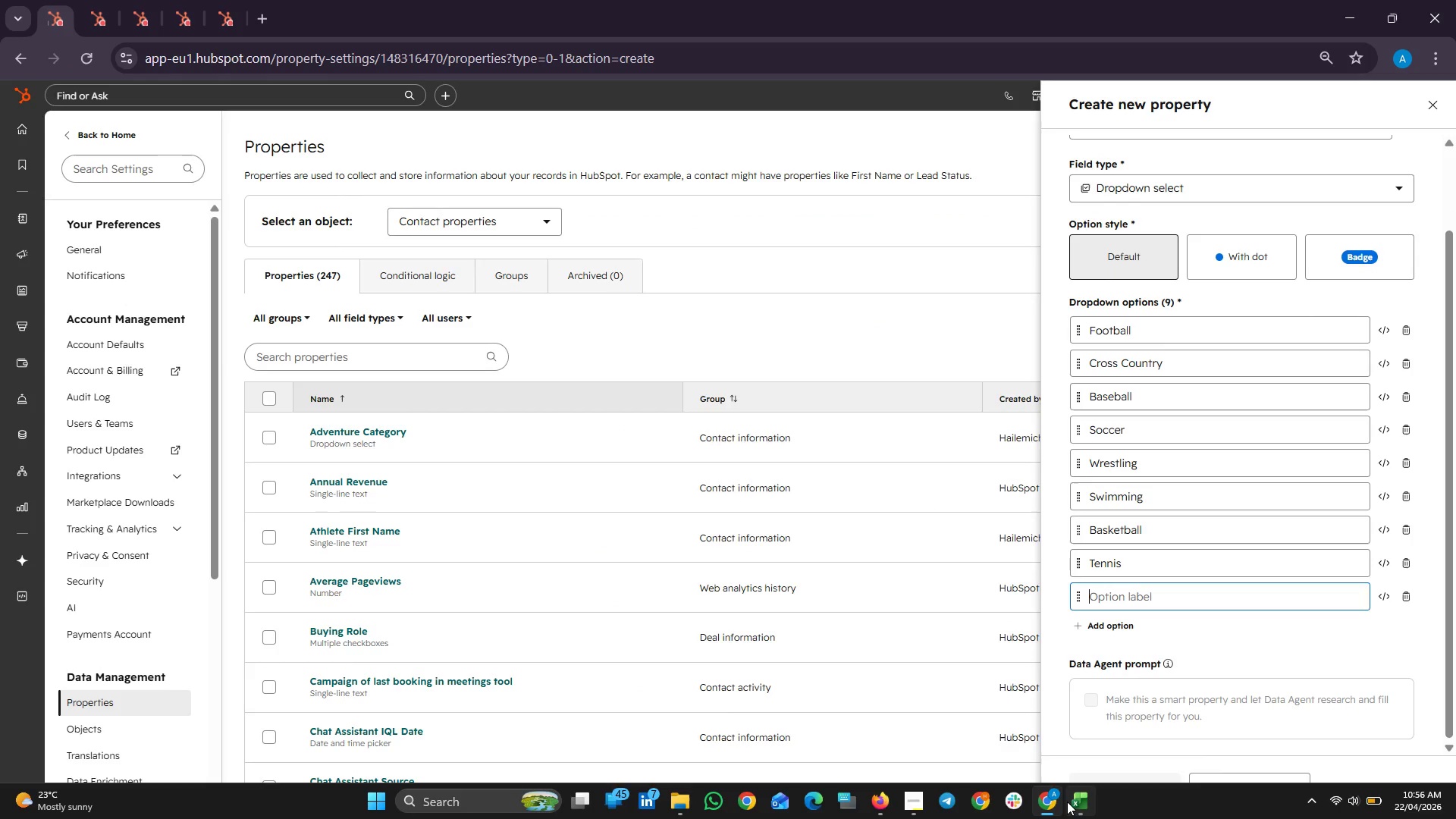 
left_click([1054, 802])
 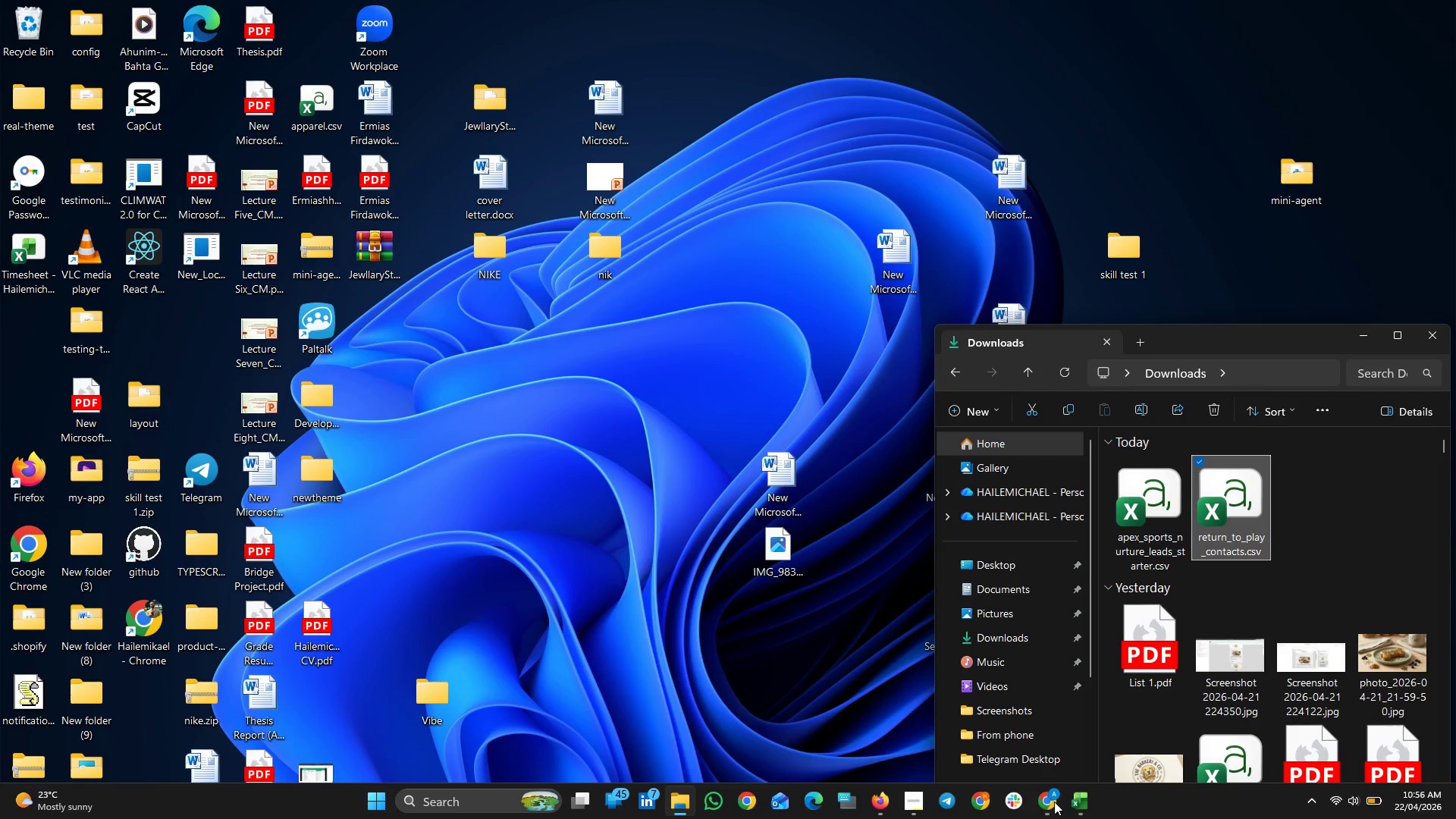 
left_click([1054, 802])
 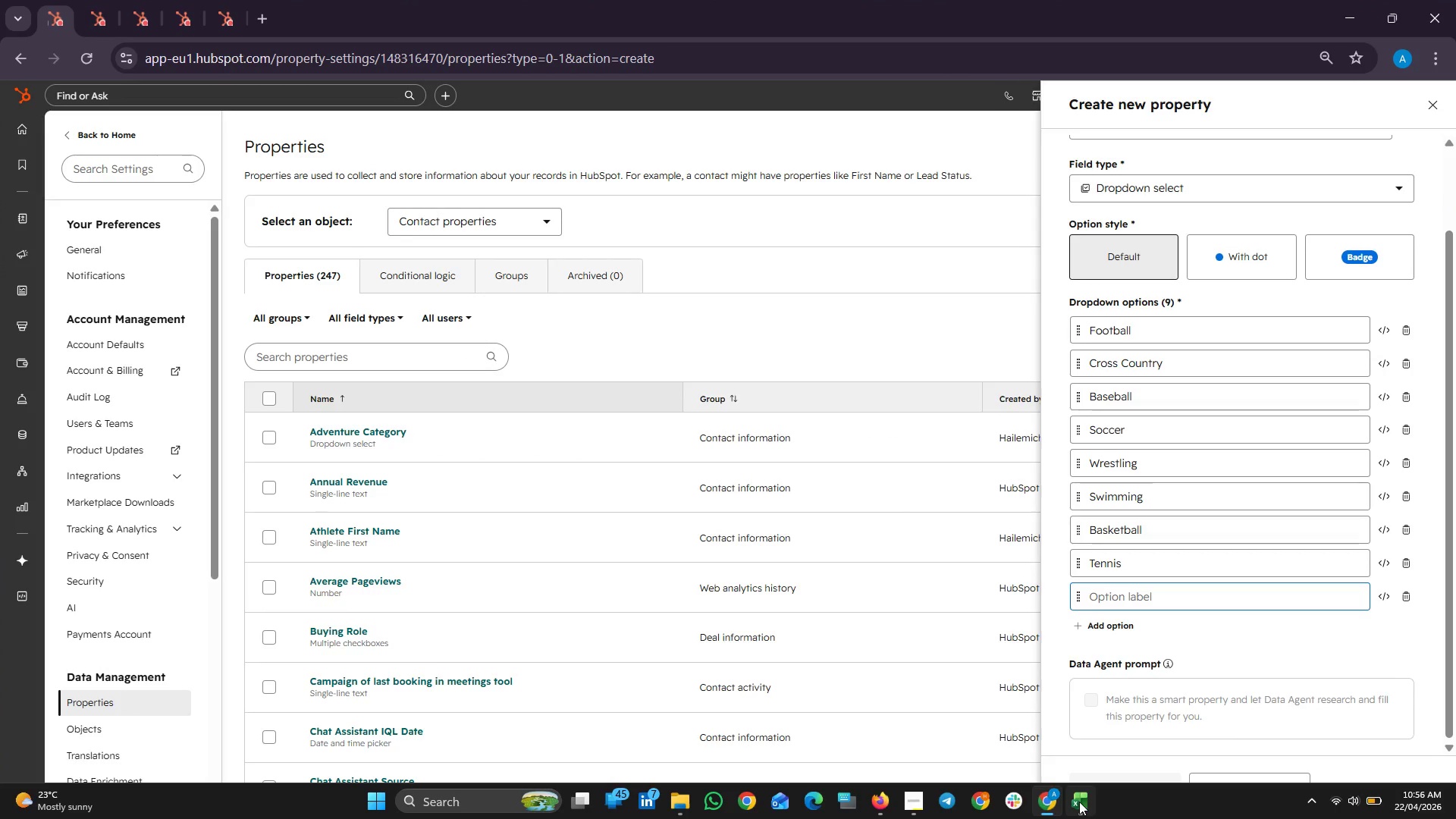 
left_click([1079, 802])
 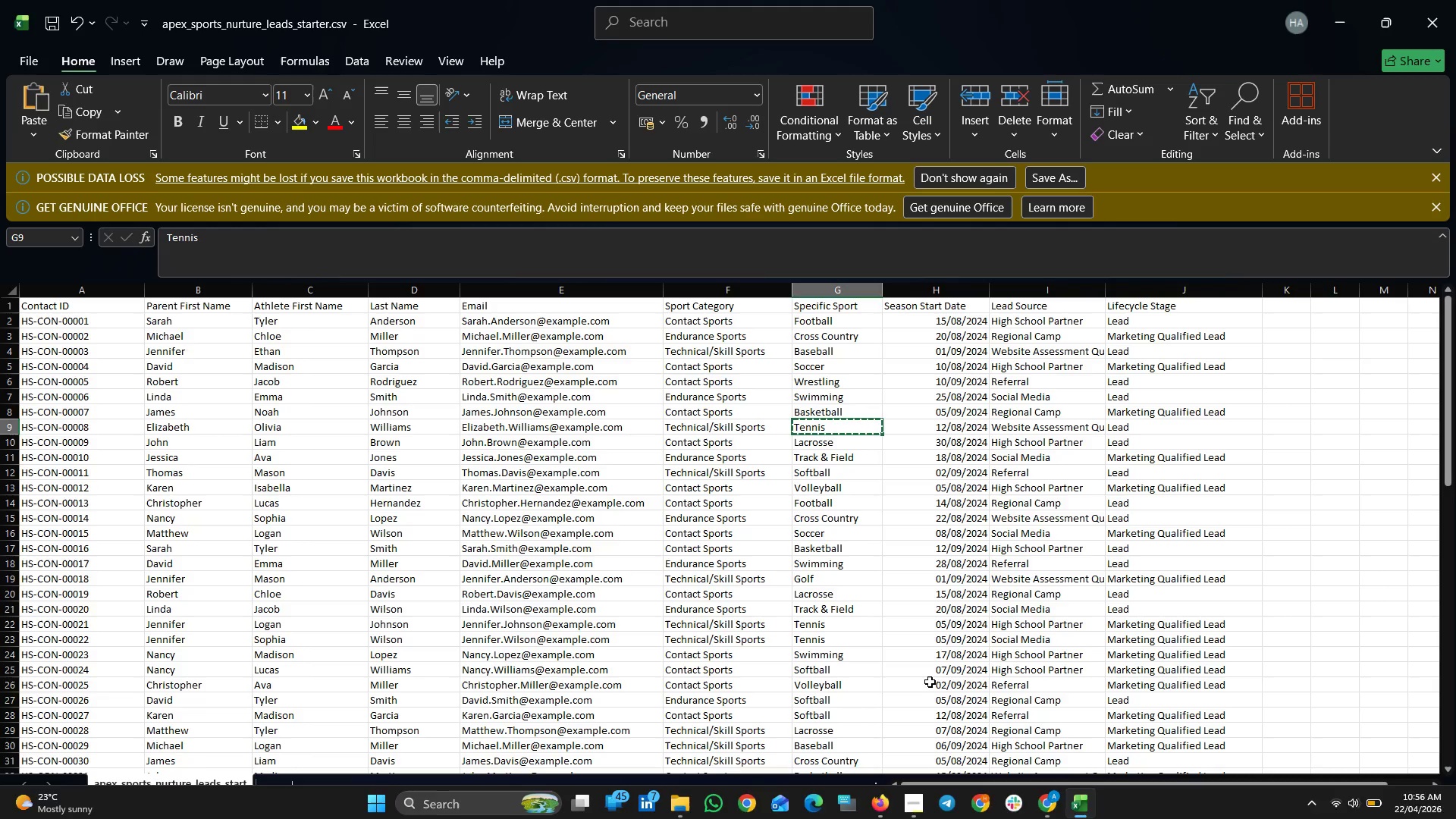 
wait(6.25)
 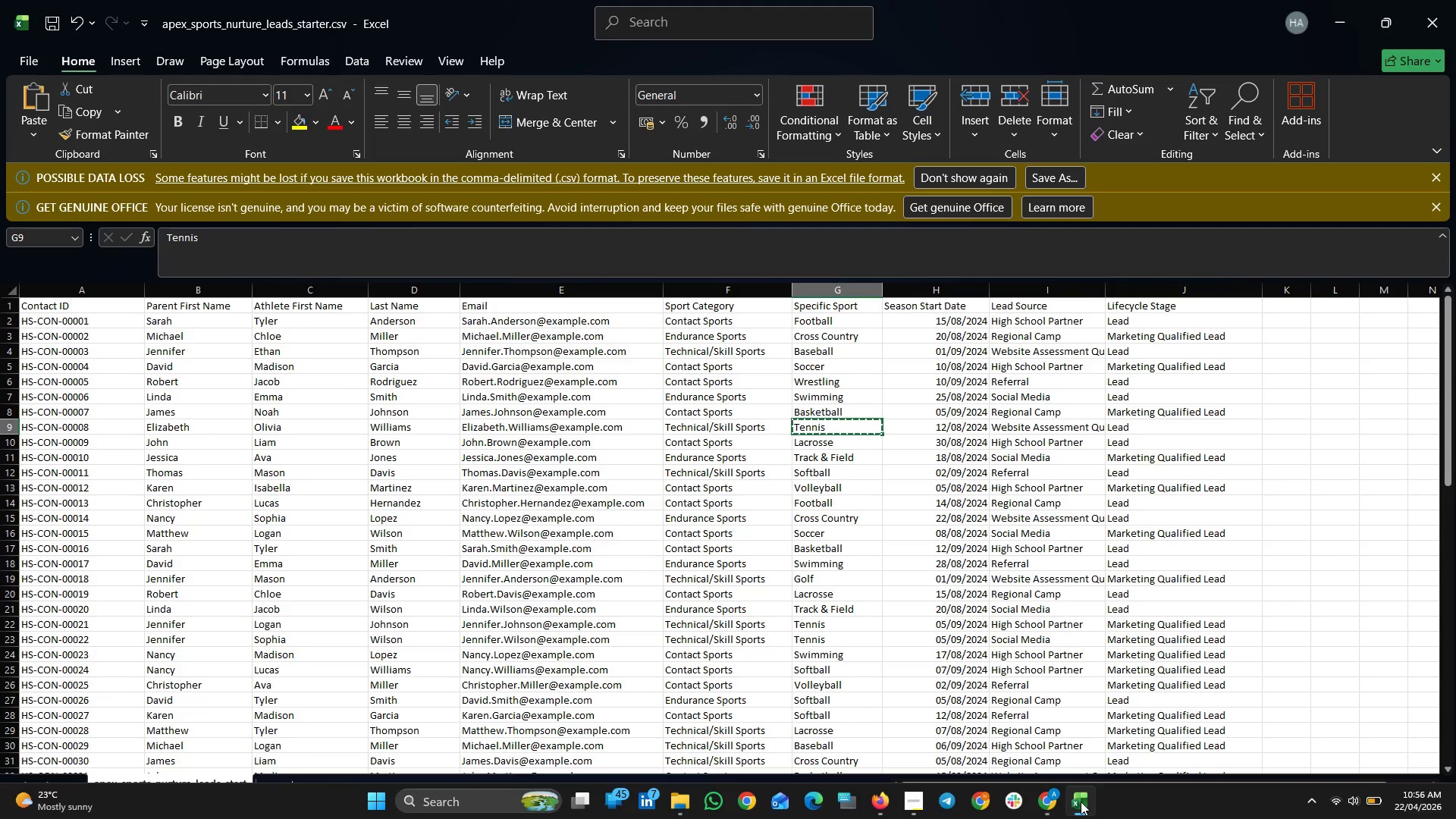 
left_click([821, 444])
 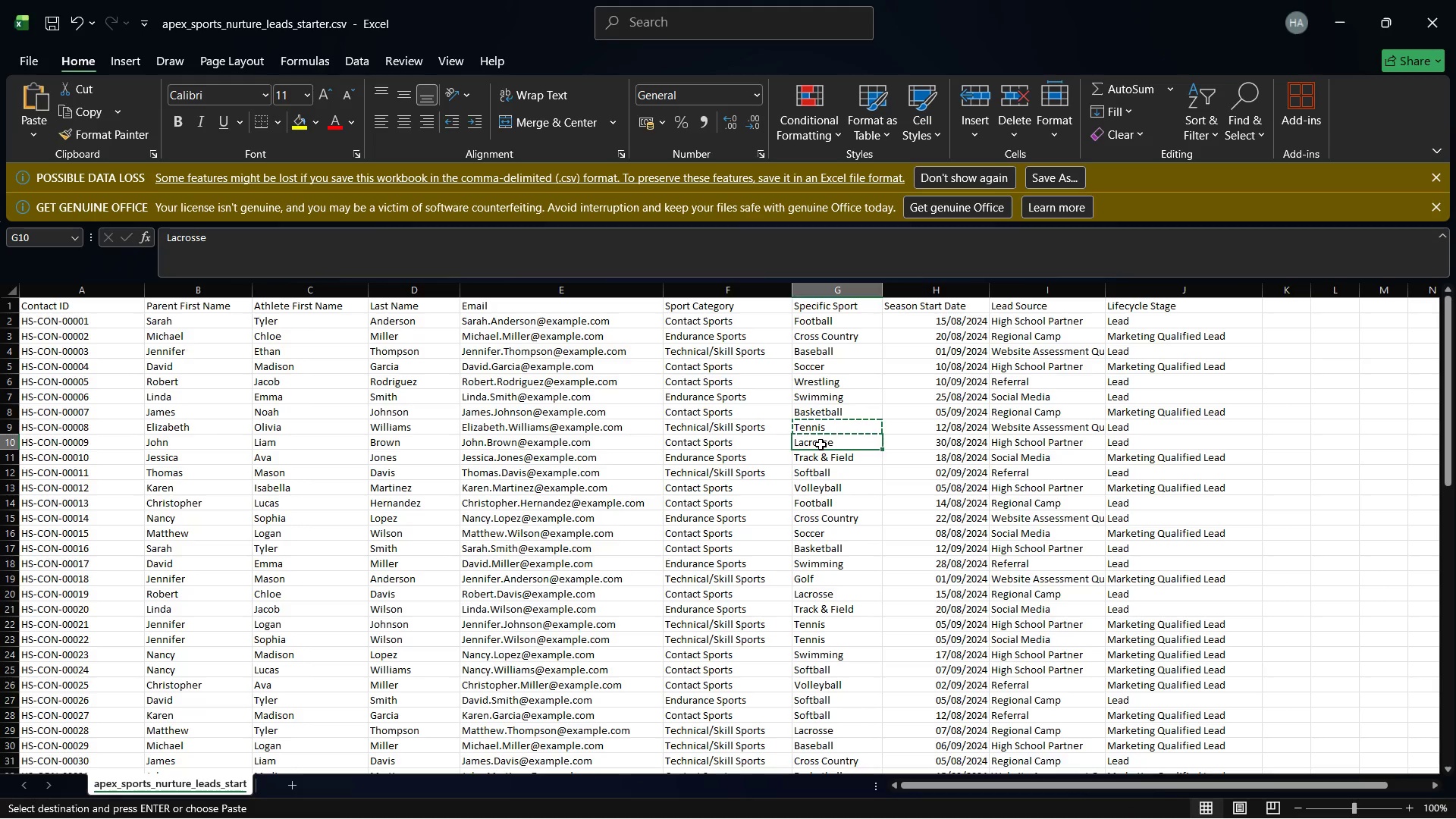 
right_click([821, 444])
 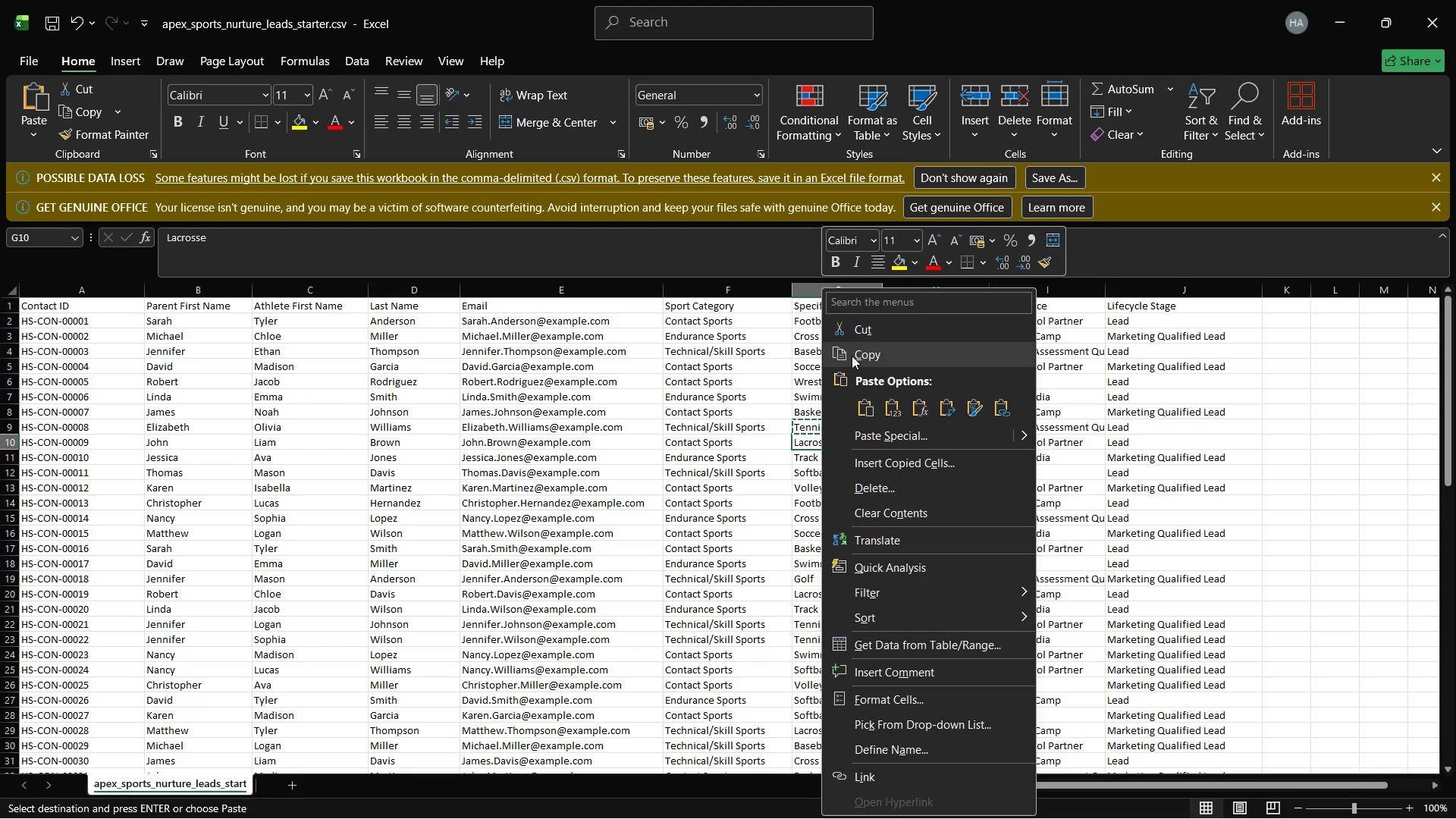 
left_click([852, 355])
 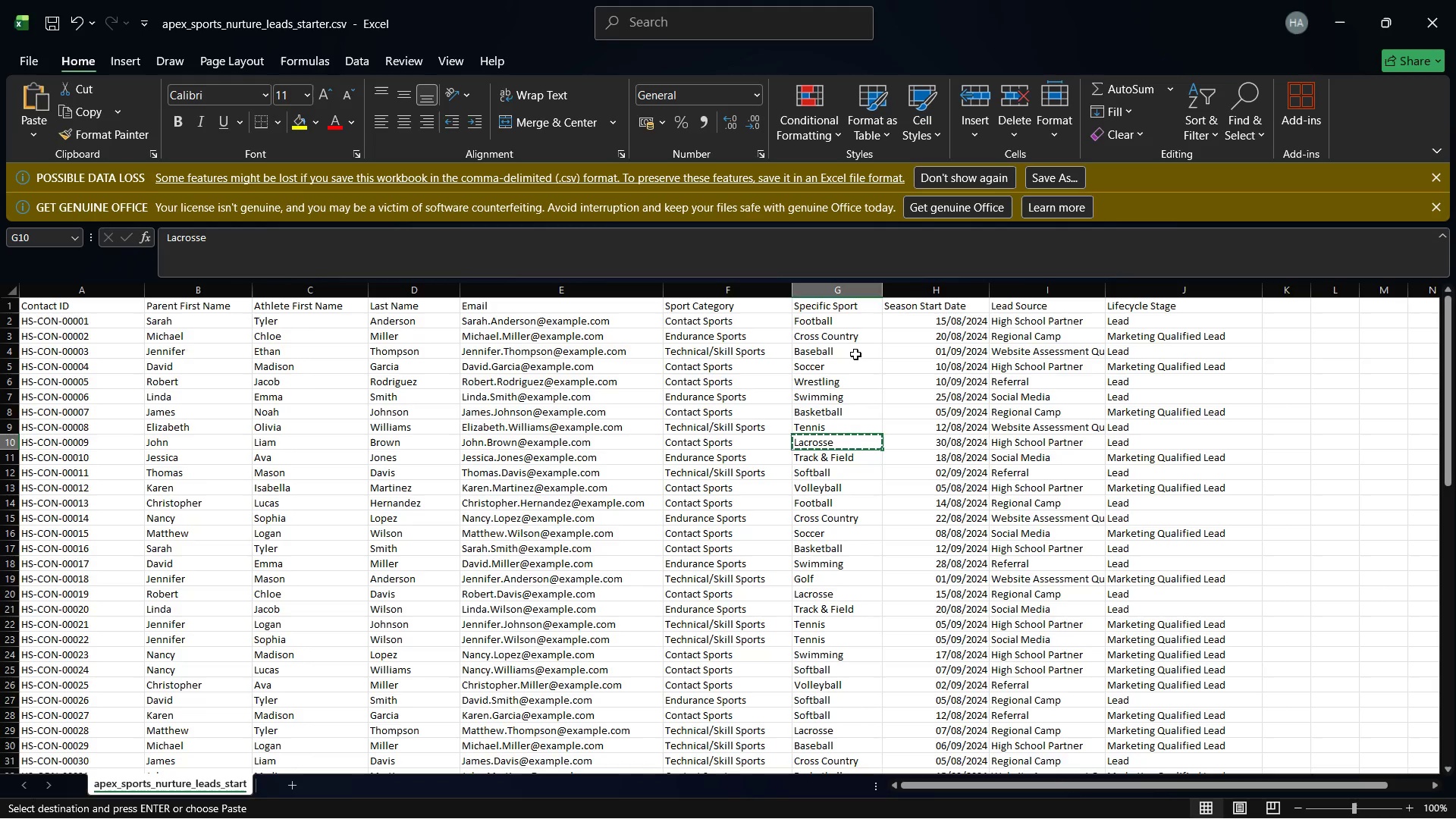 
wait(22.78)
 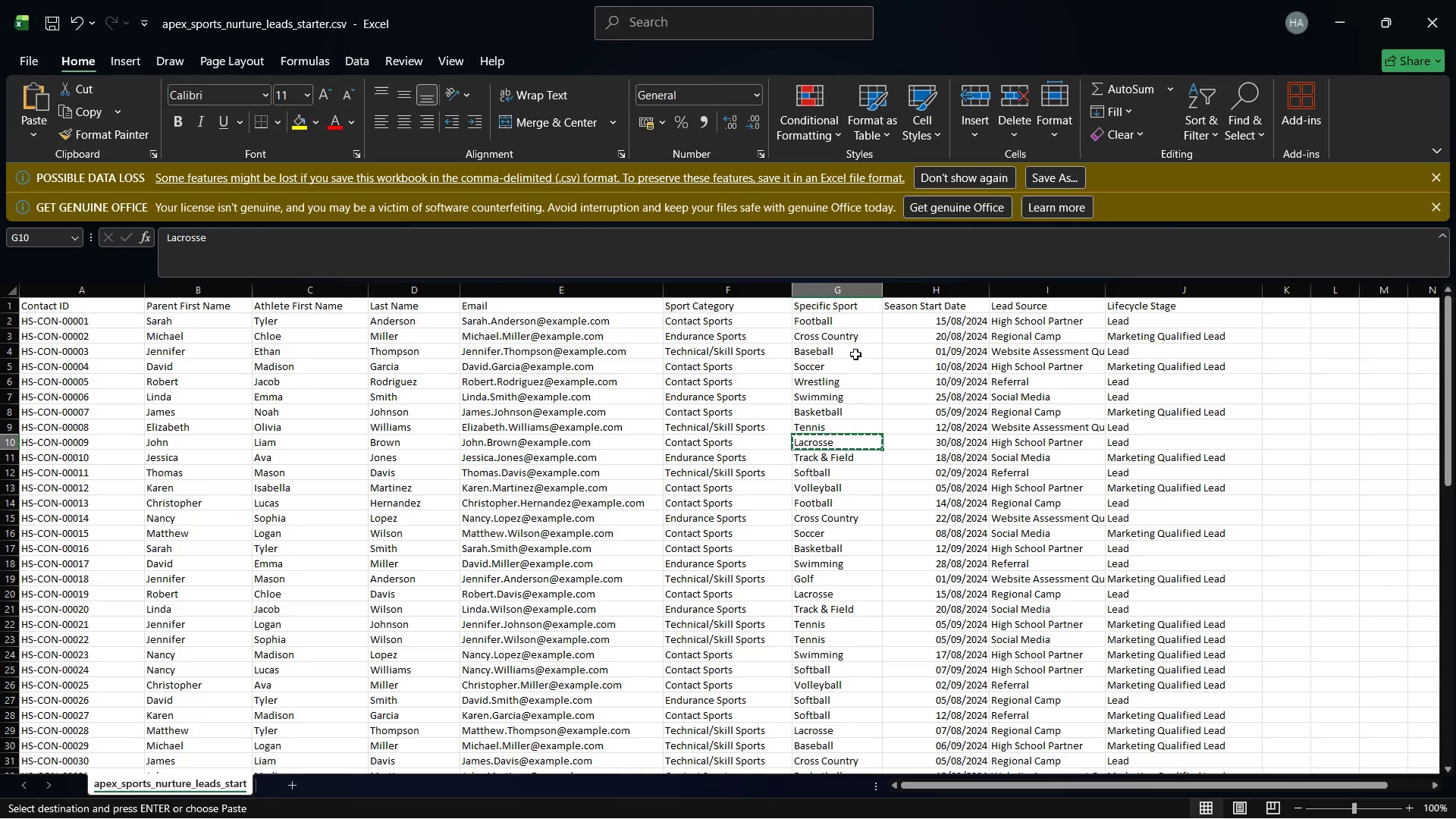 
mouse_move([1439, 0])
 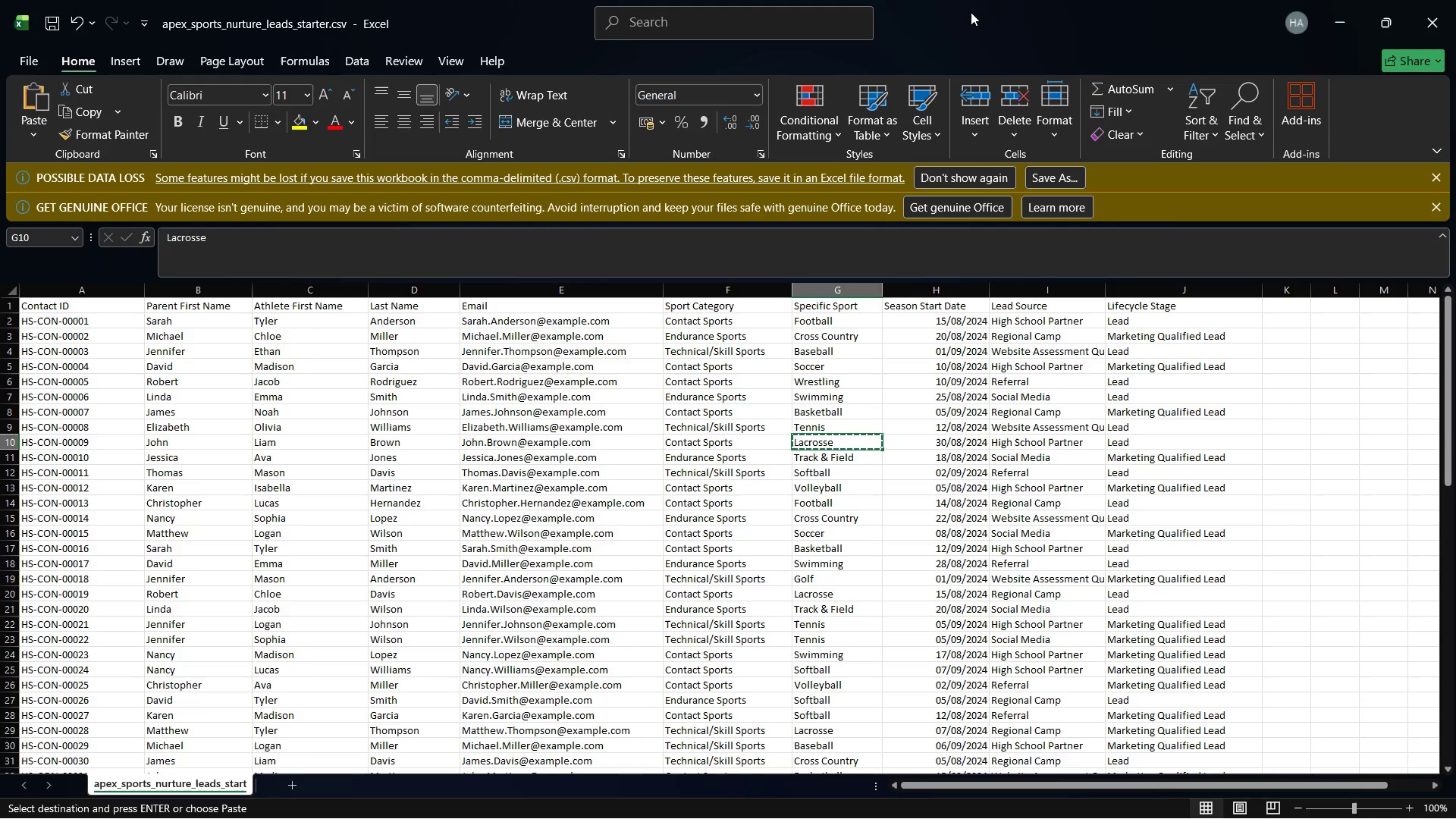 
wait(6.01)
 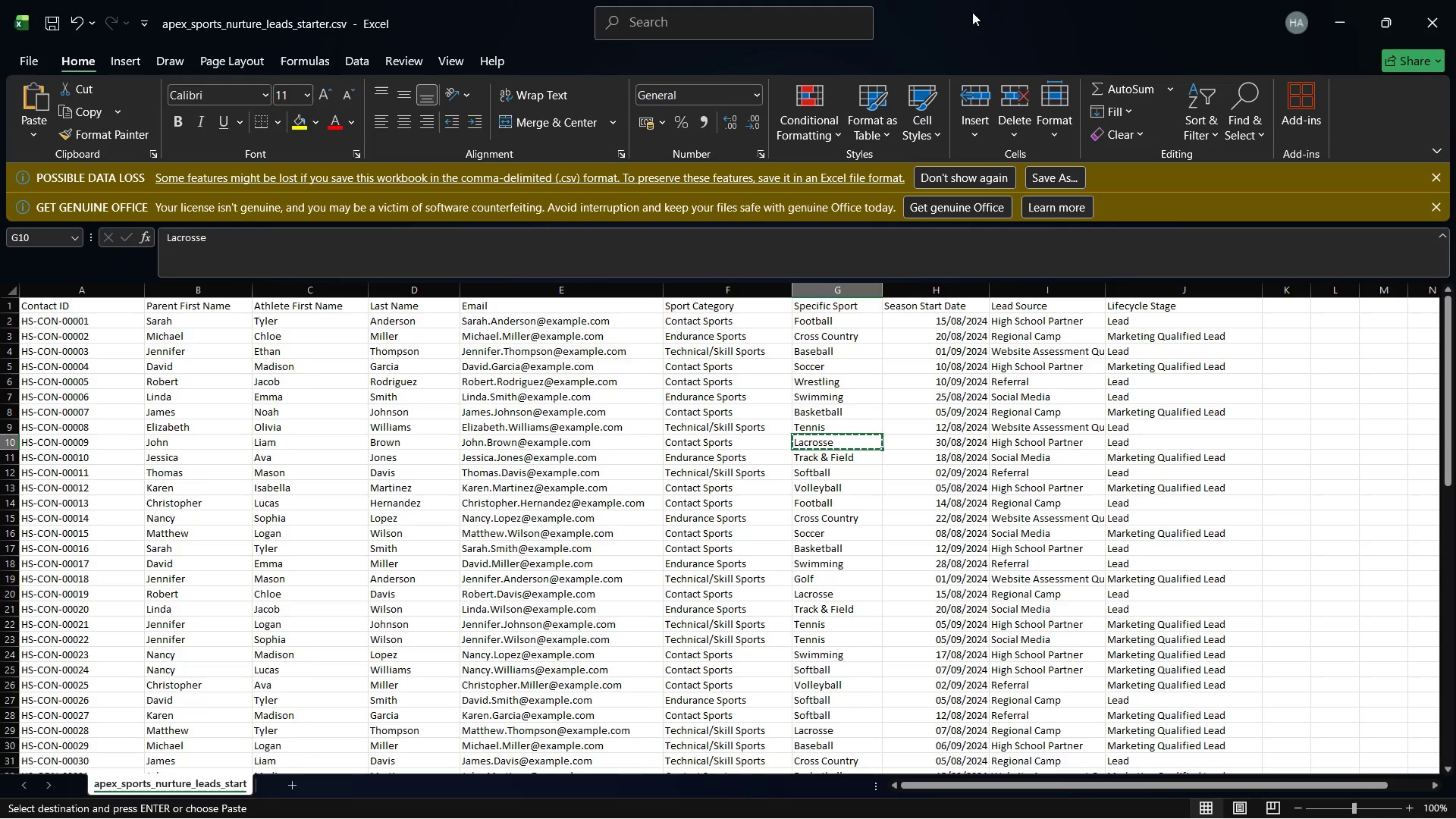 
left_click([836, 460])
 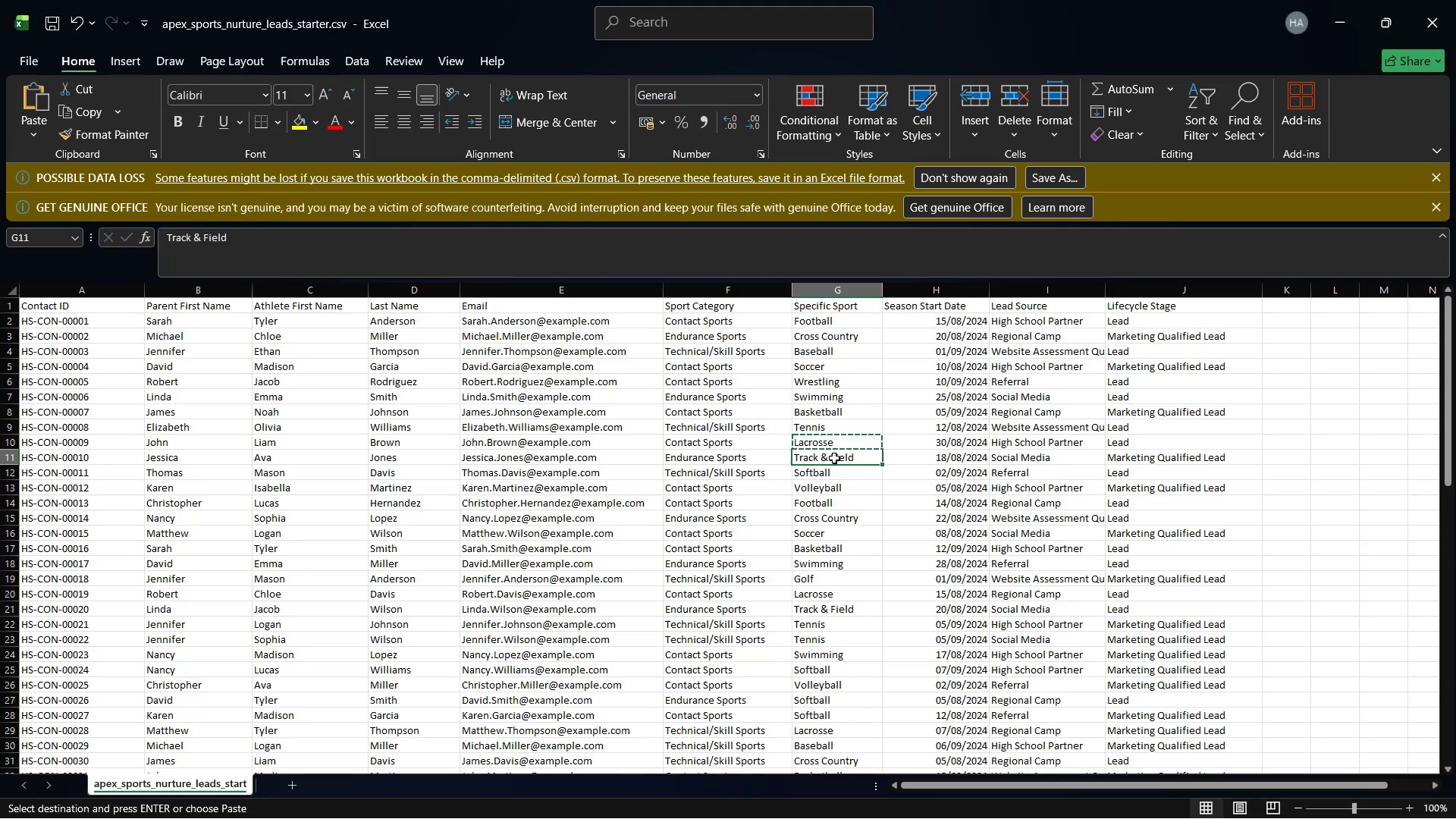 
scroll: coordinate [701, 582], scroll_direction: down, amount: 22.0
 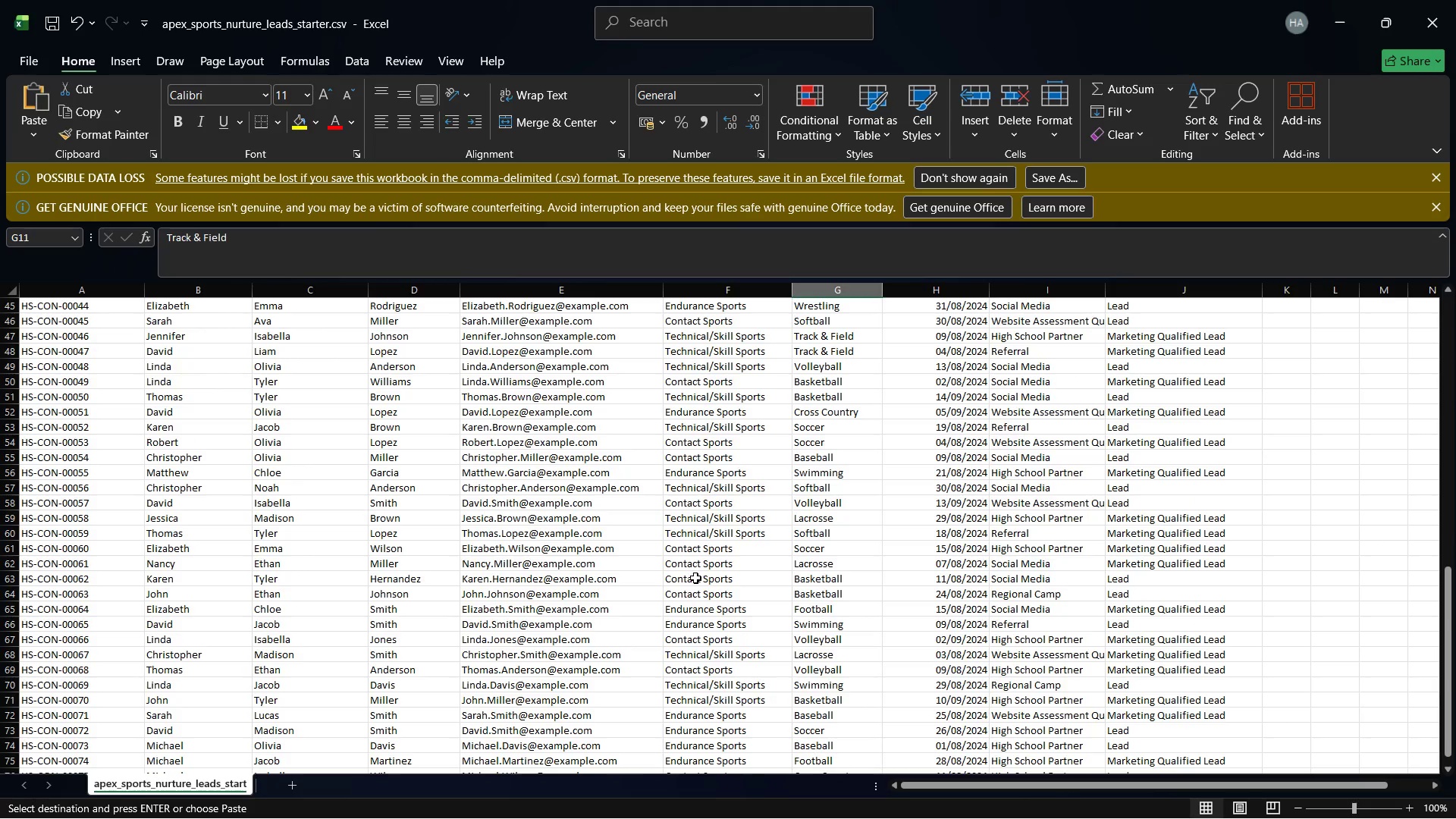 
scroll: coordinate [680, 569], scroll_direction: up, amount: 22.0
 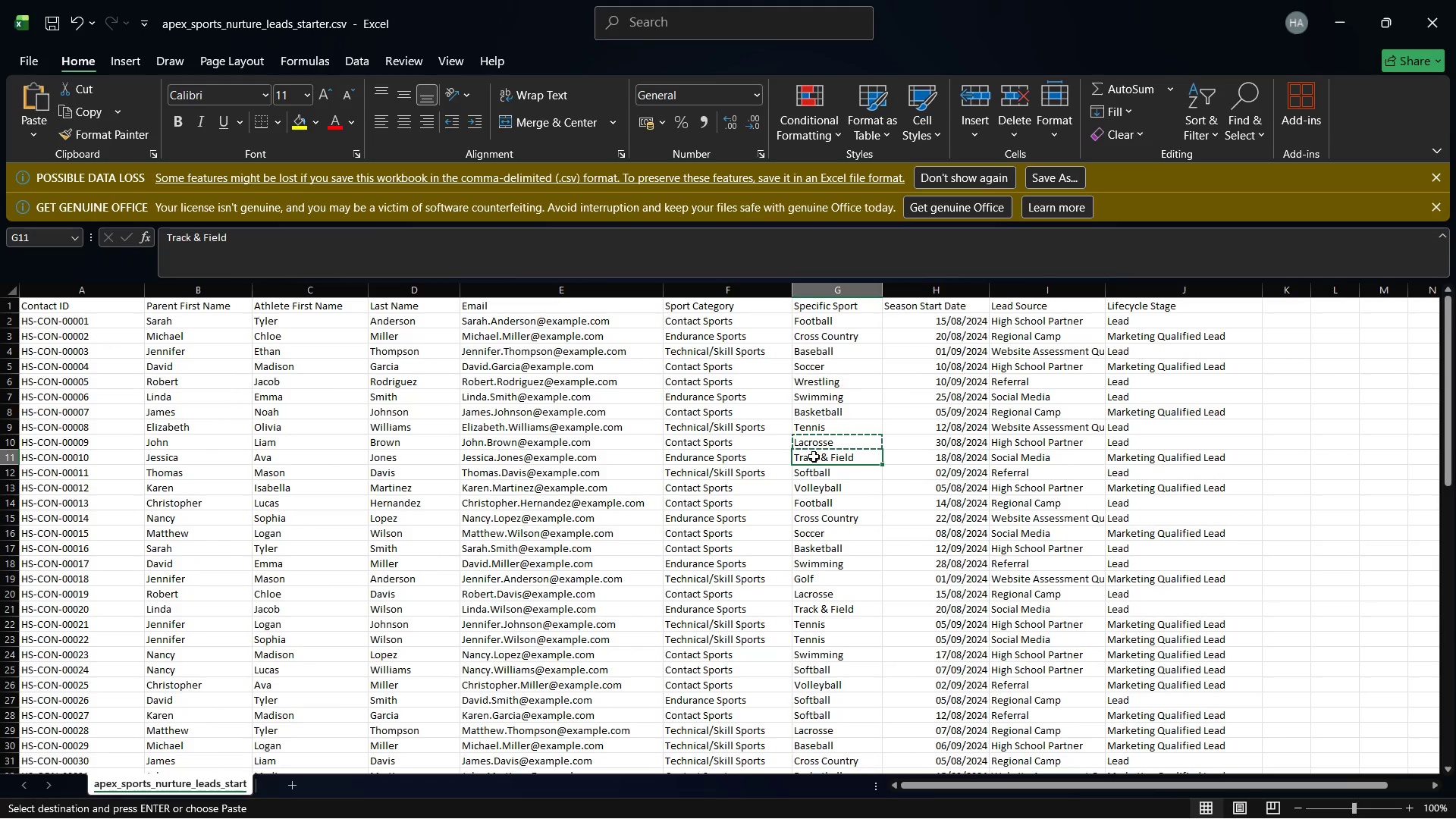 
wait(6.69)
 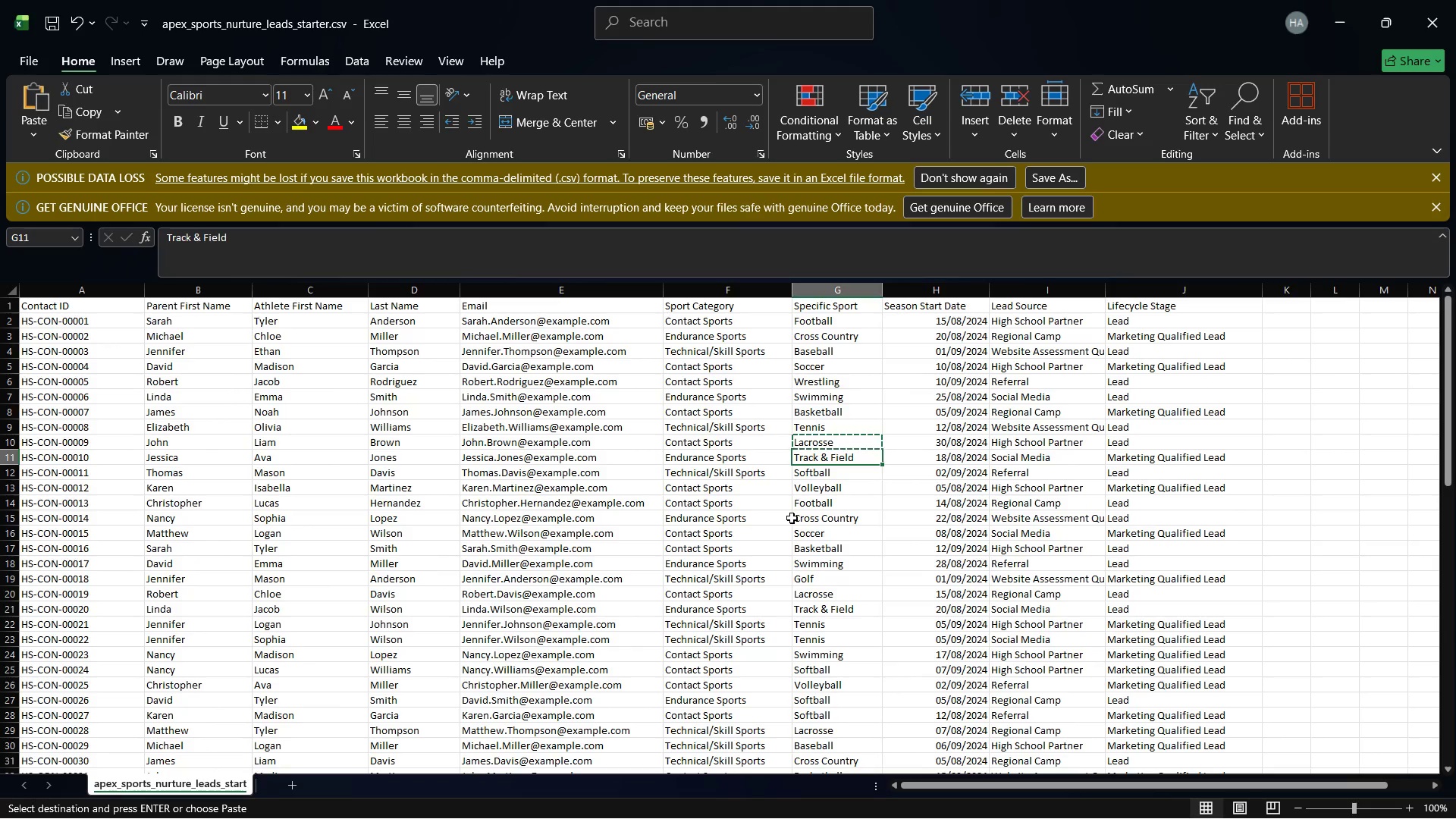 
left_click([1078, 796])
 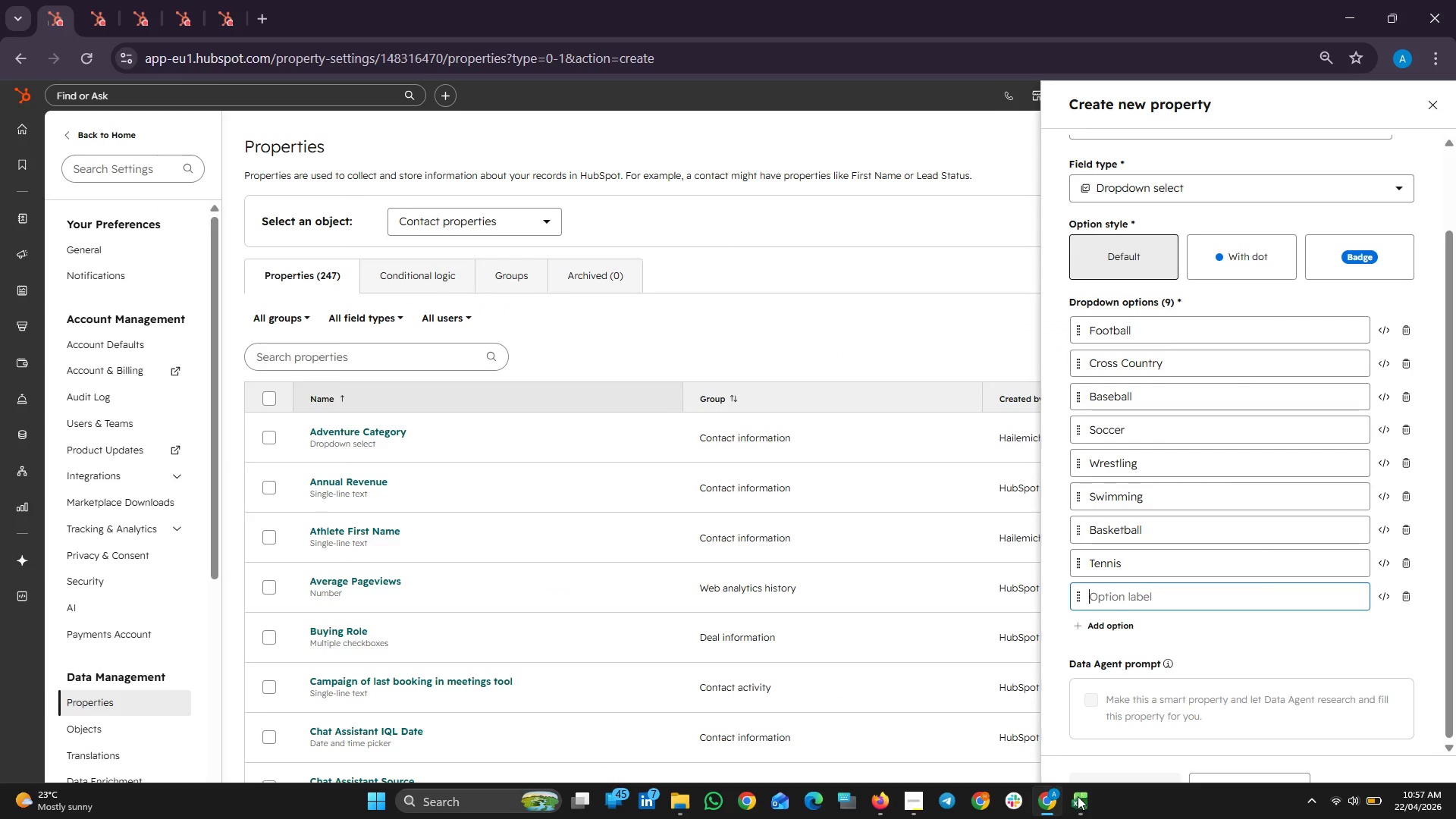 
left_click([1078, 796])
 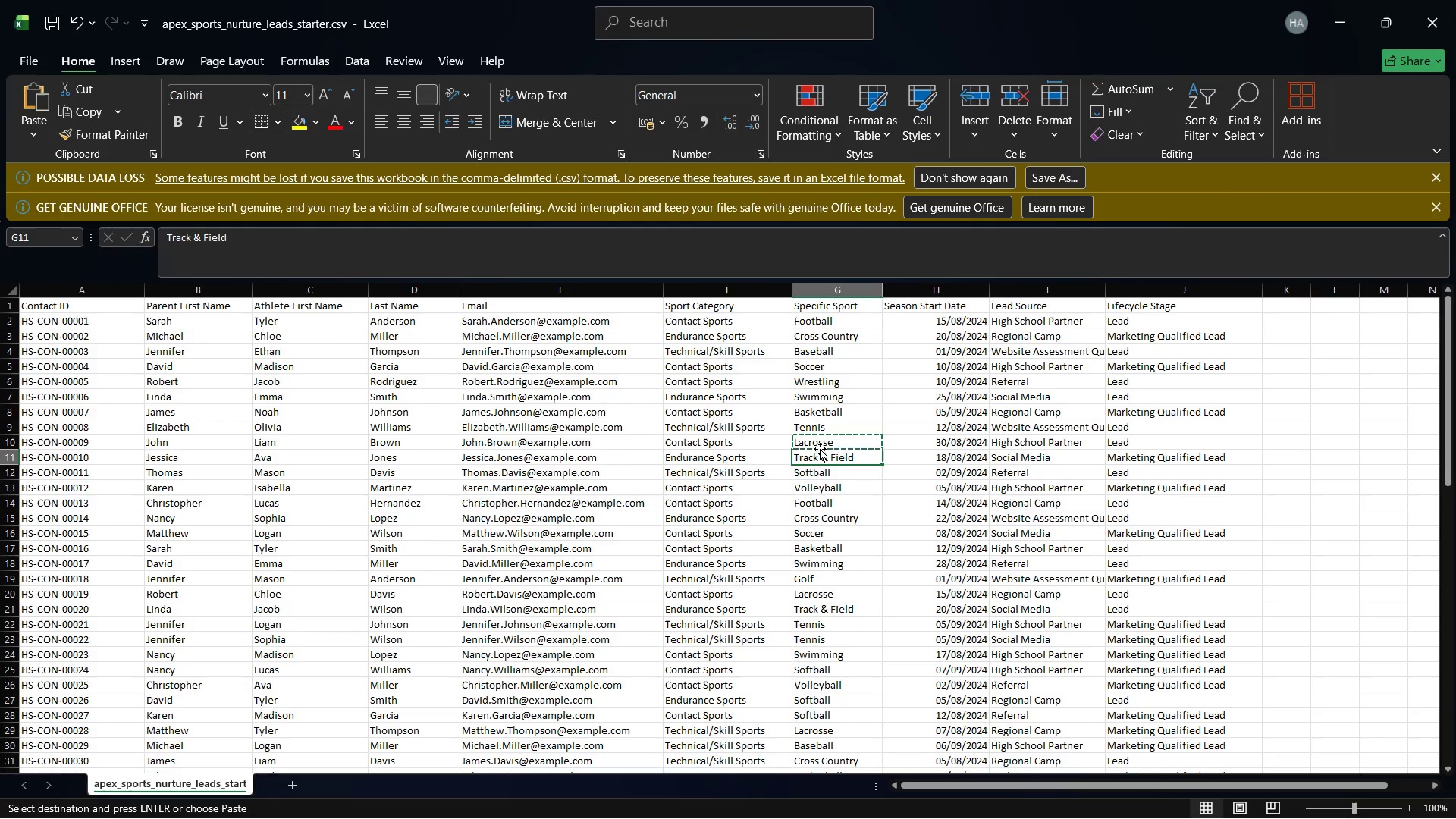 
right_click([816, 436])
 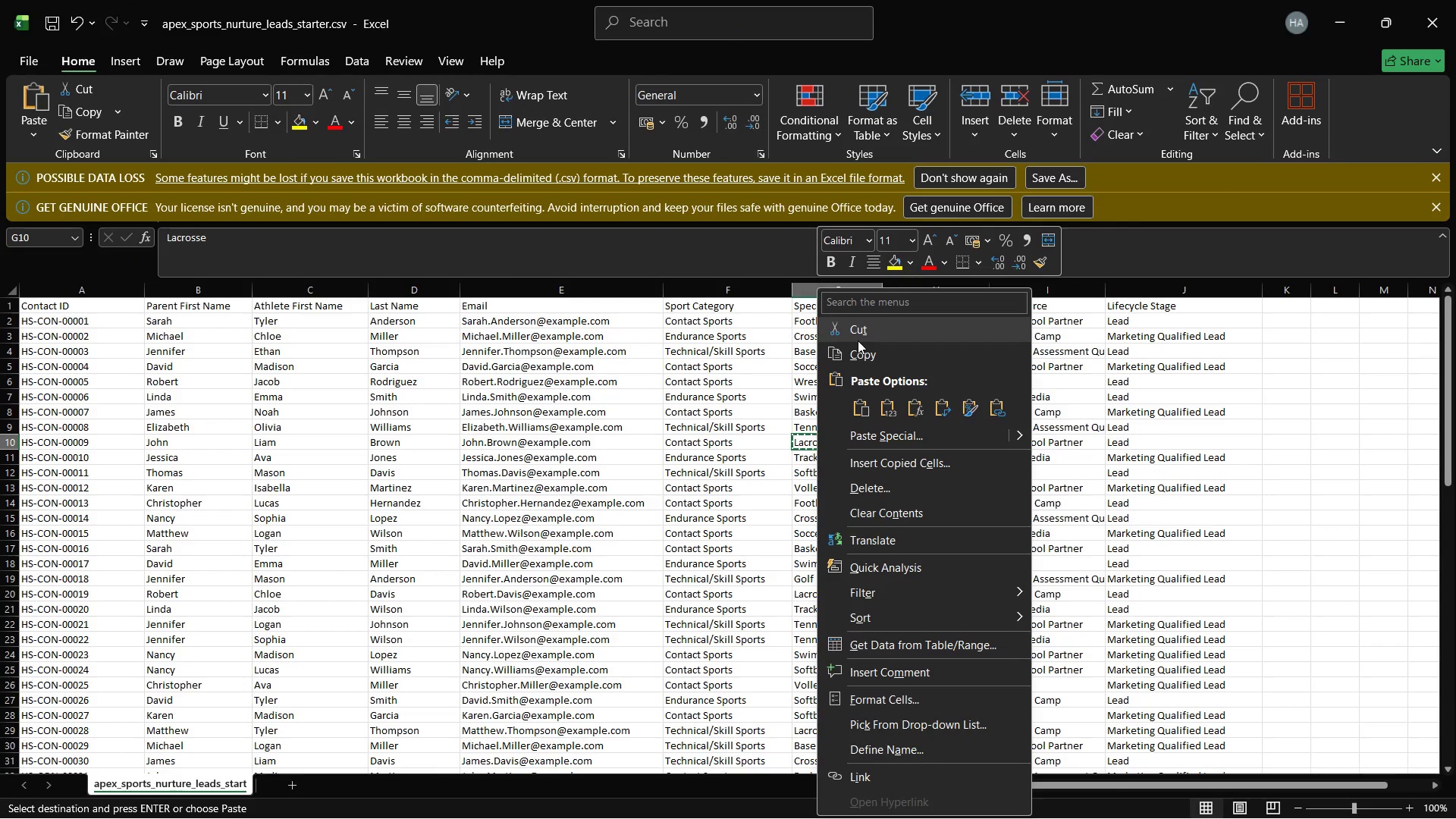 
left_click([858, 353])
 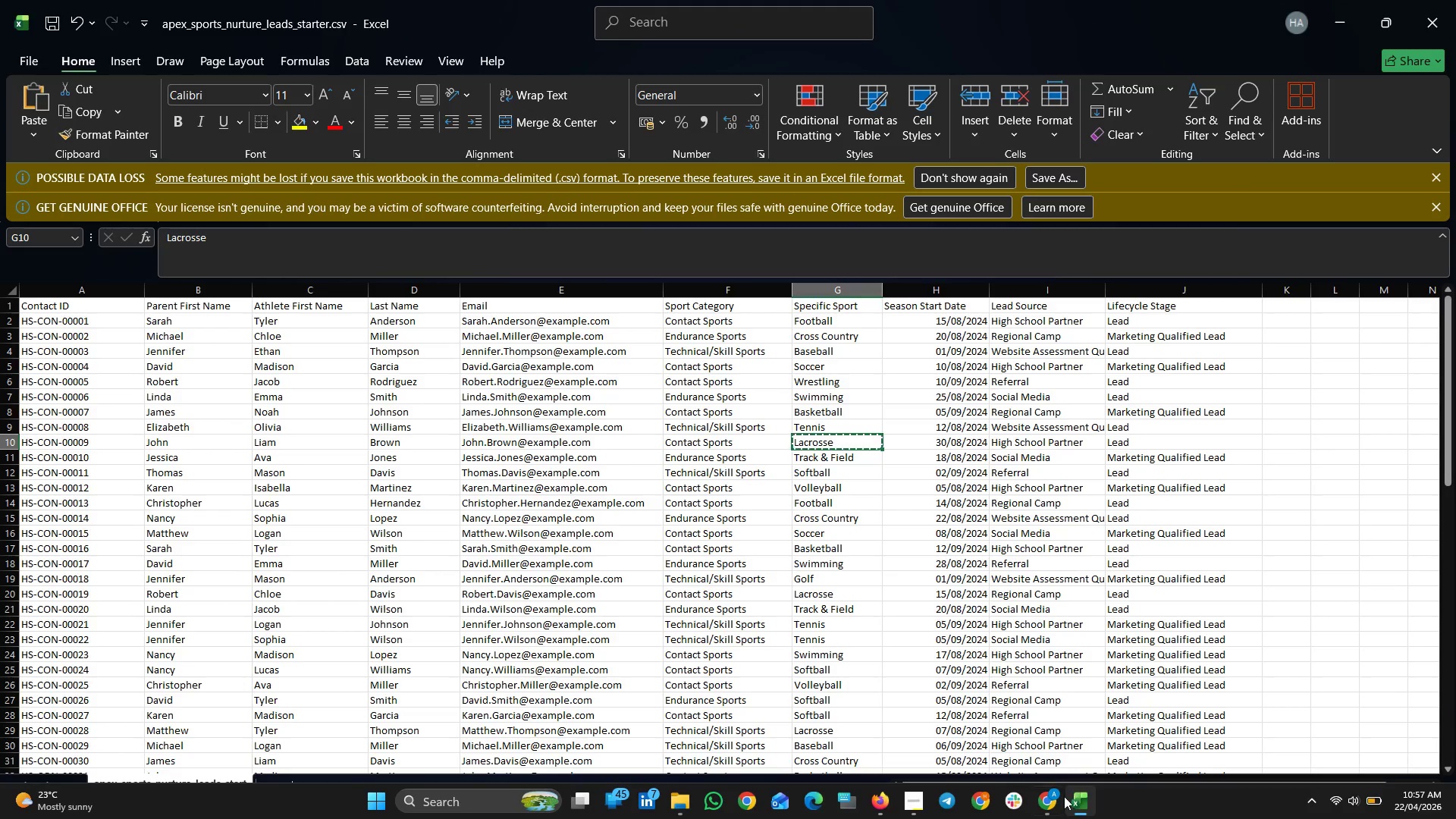 
left_click([1078, 805])
 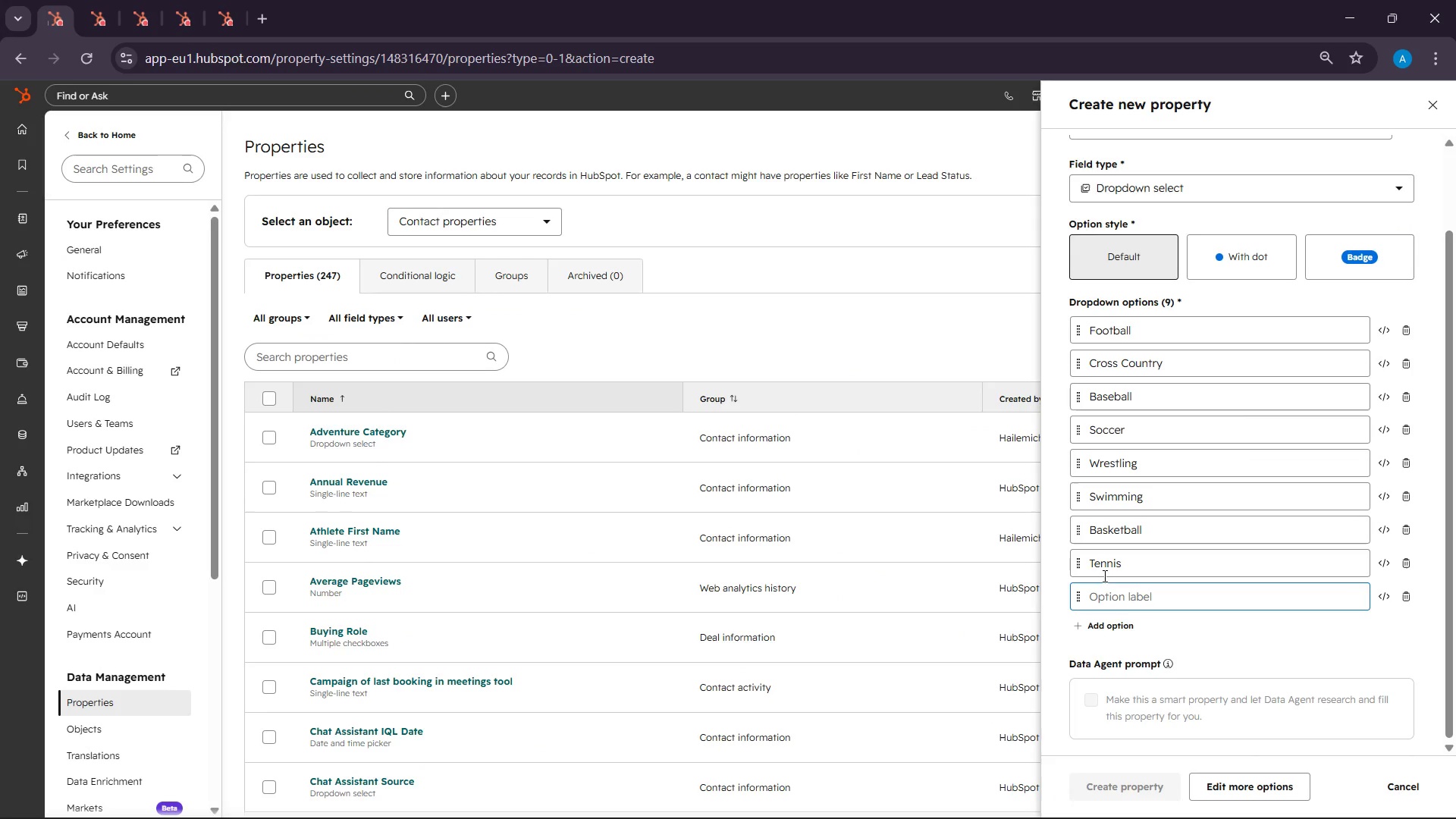 
right_click([1103, 595])
 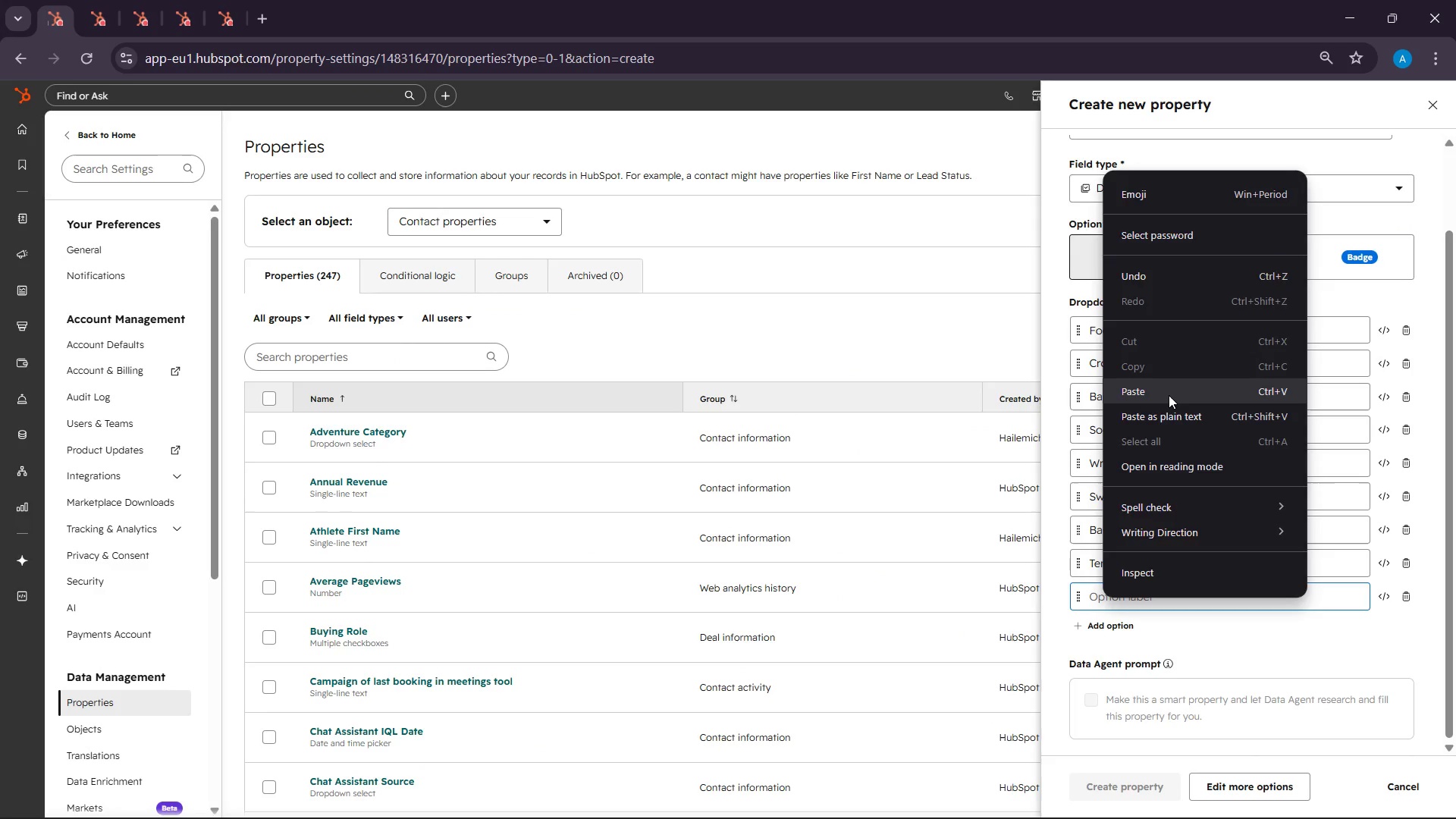 
left_click([1169, 394])
 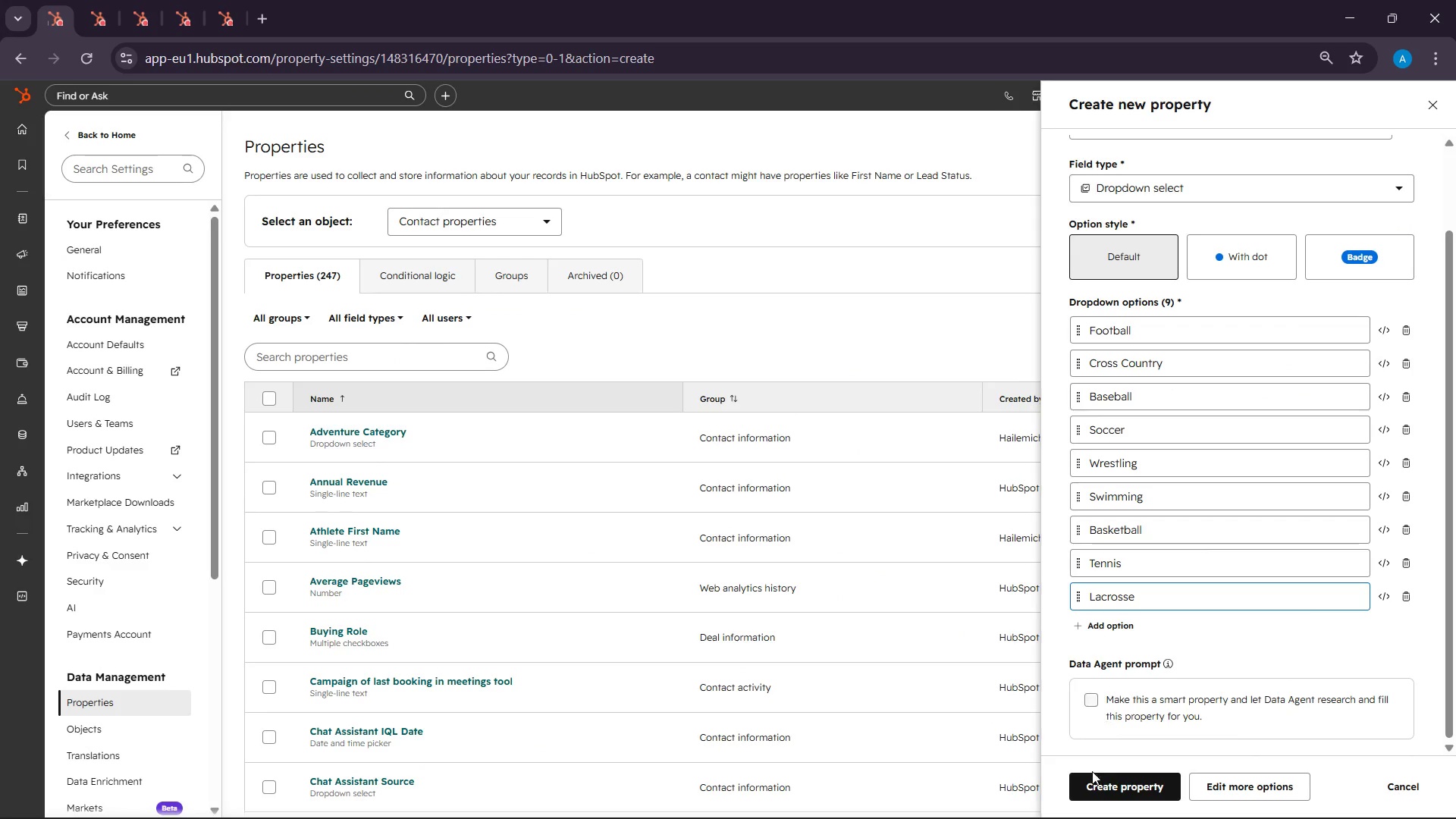 
left_click([1080, 796])
 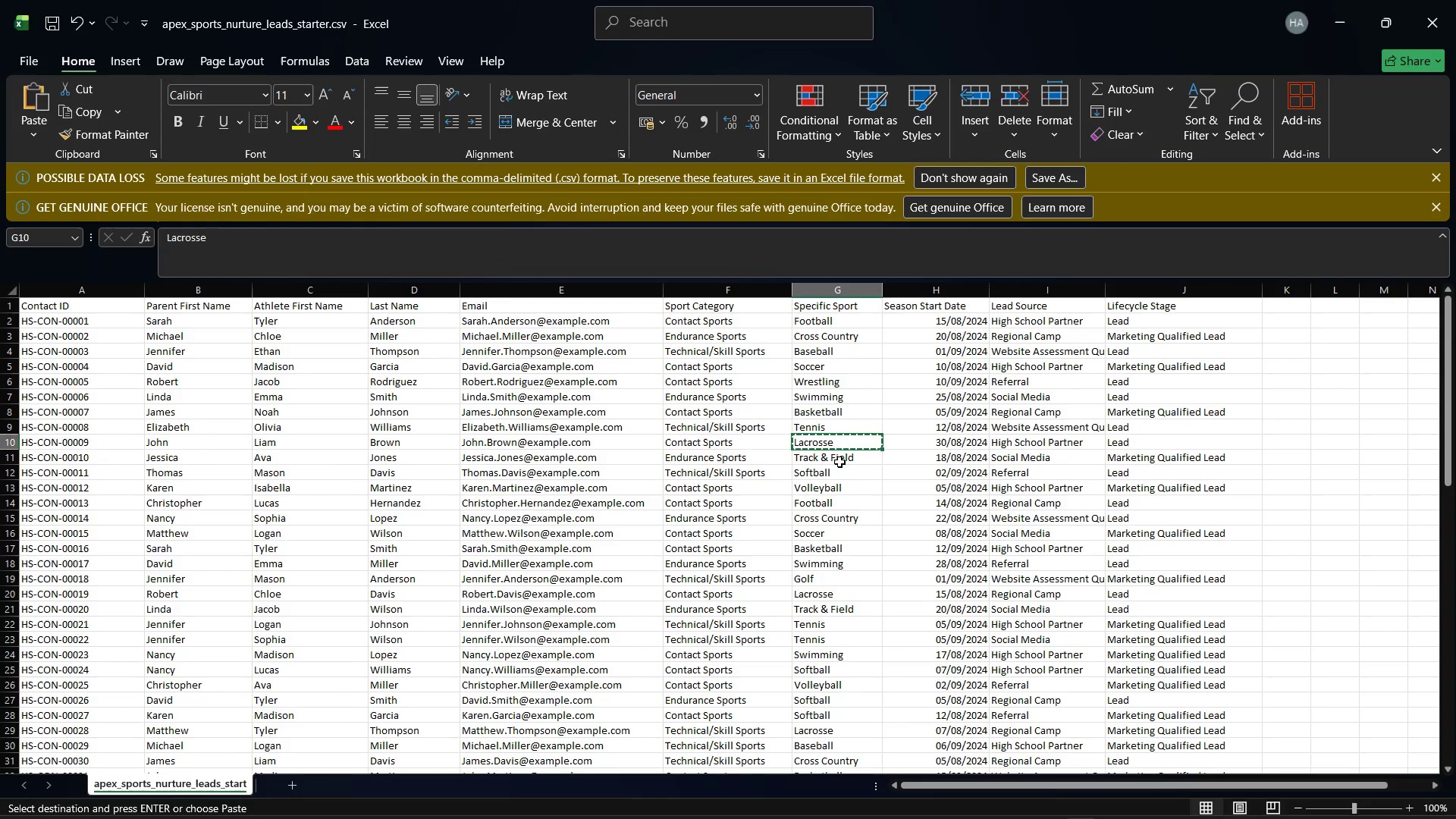 
left_click([839, 462])
 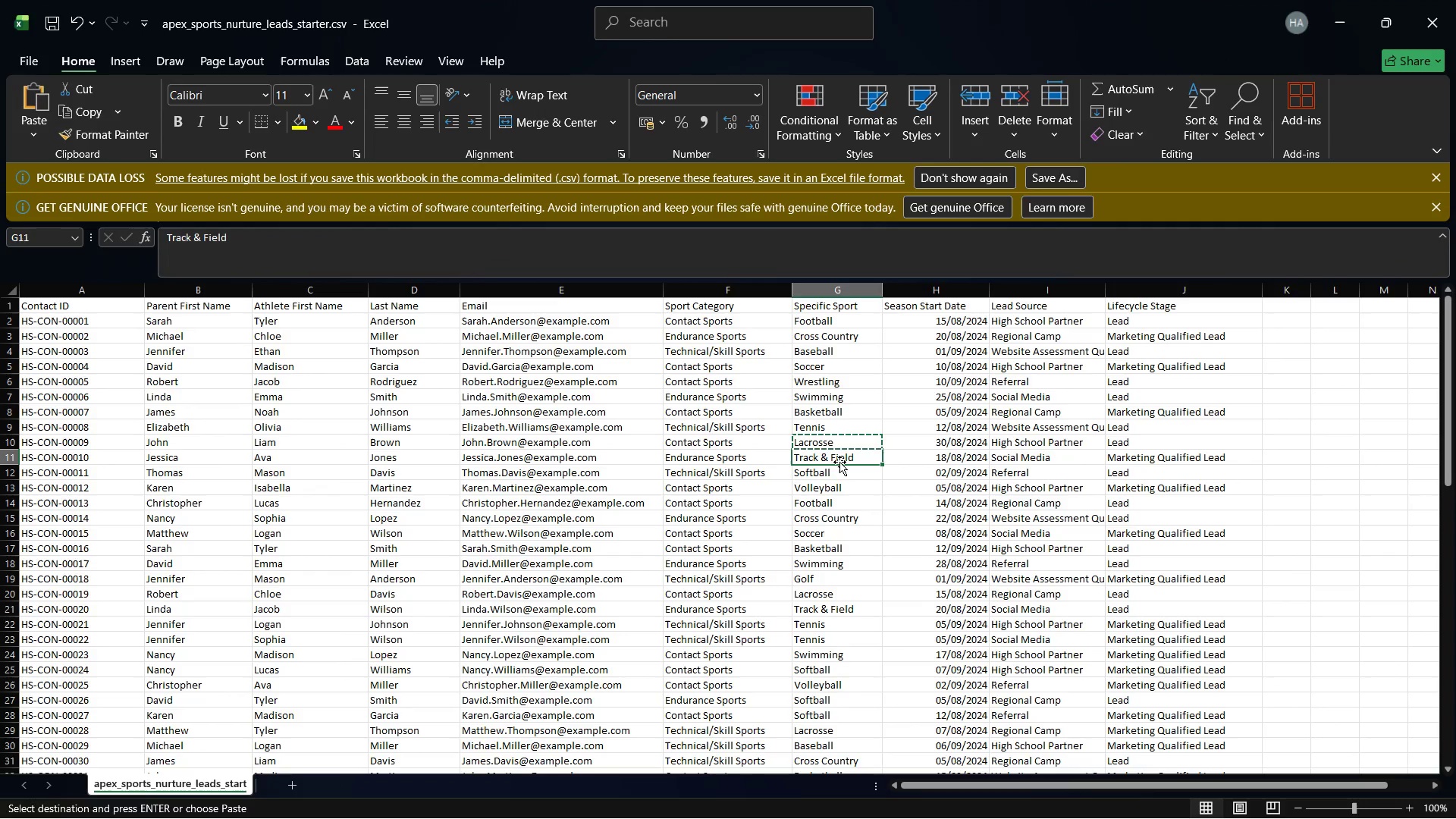 
right_click([839, 462])
 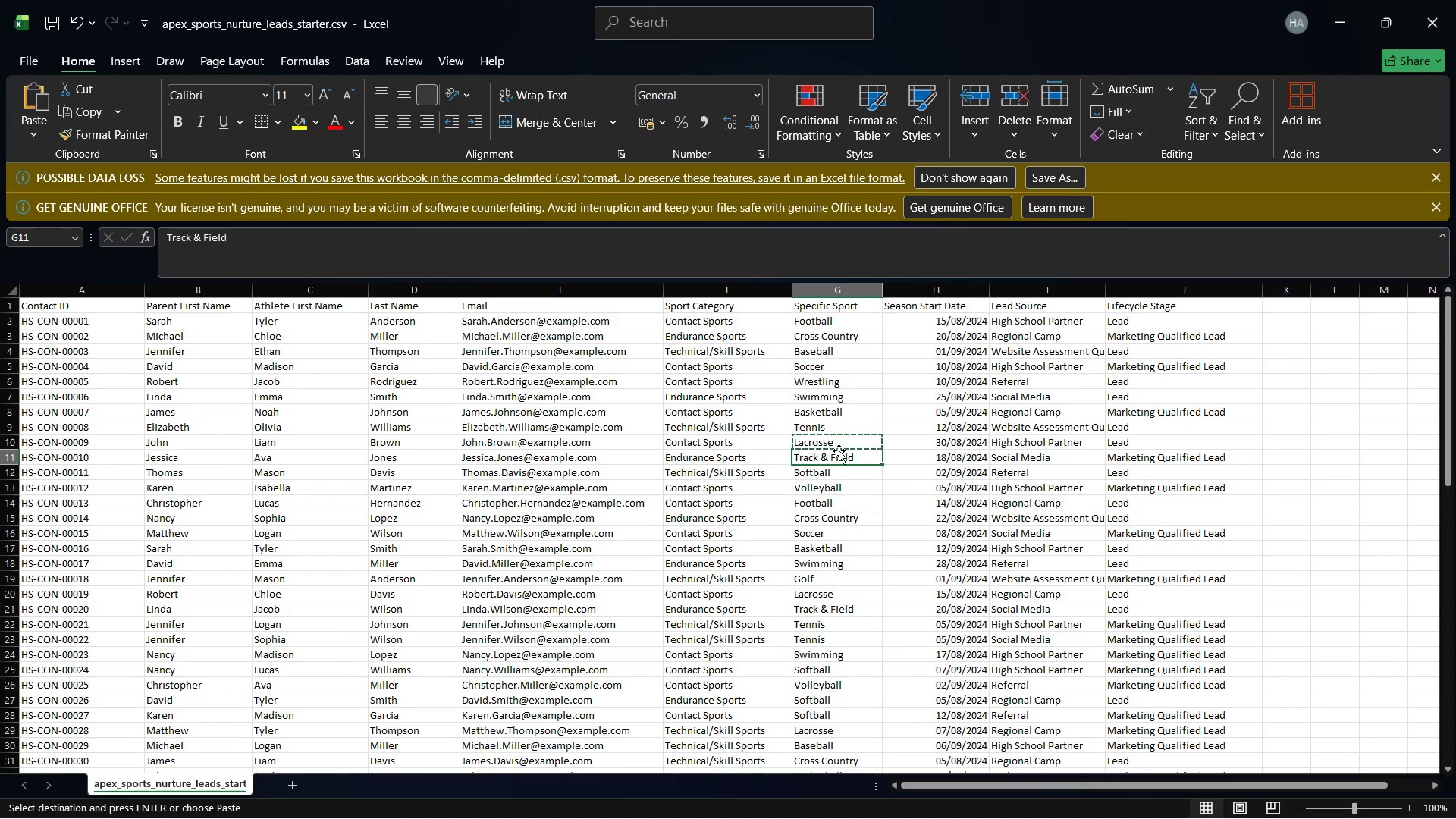 
right_click([833, 455])
 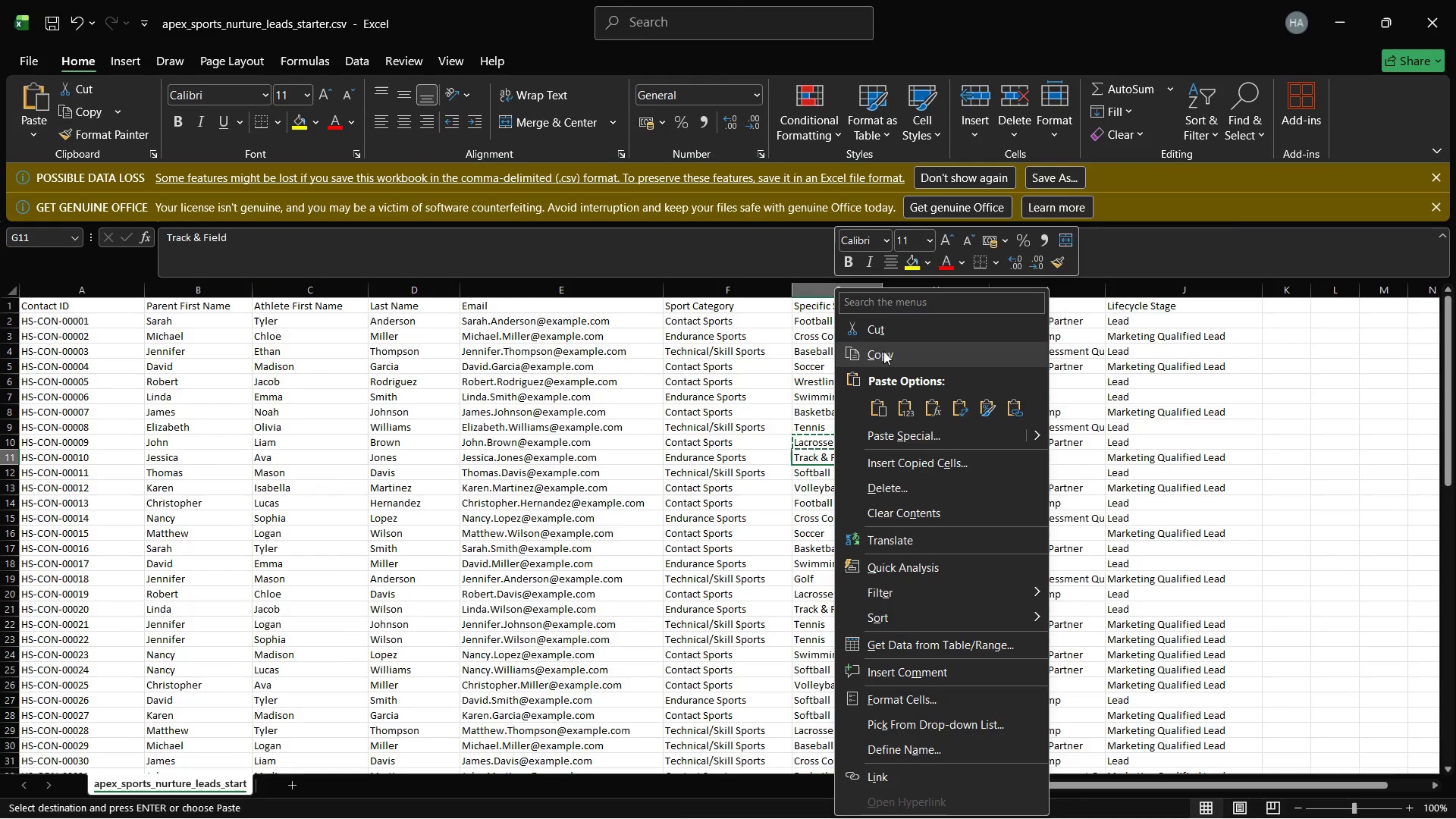 
left_click([880, 356])
 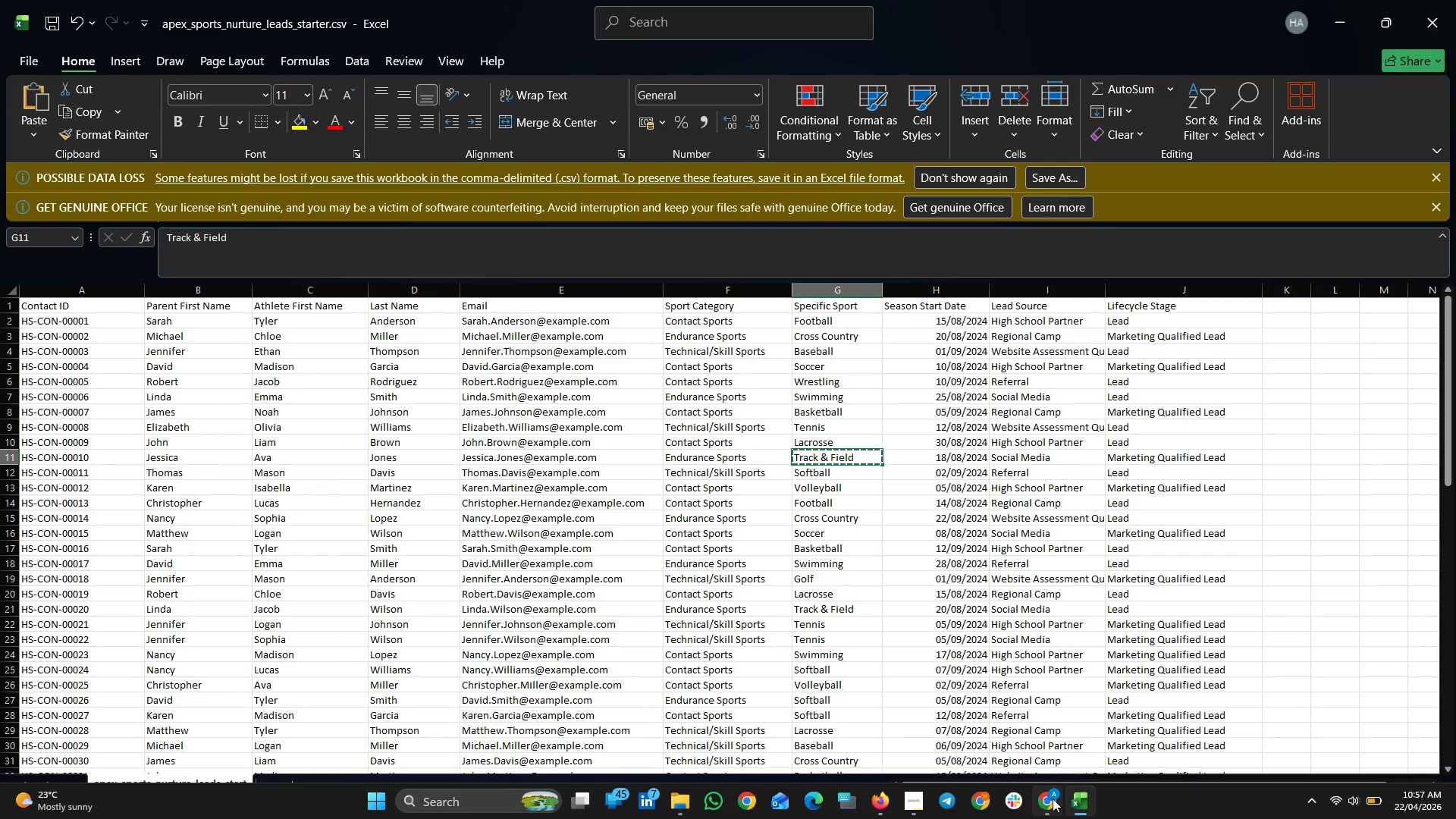 
left_click([1079, 799])
 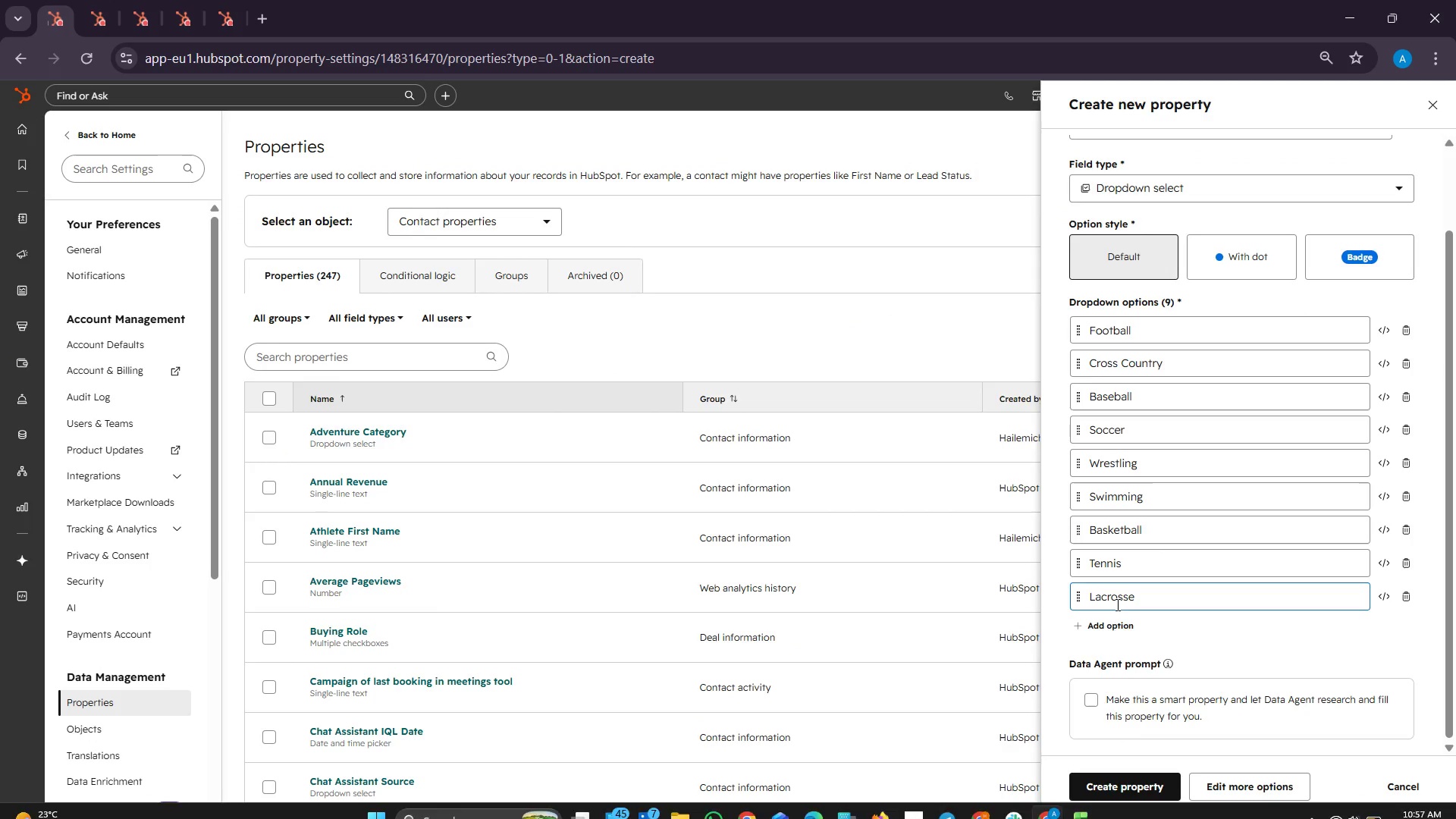 
left_click([1106, 623])
 